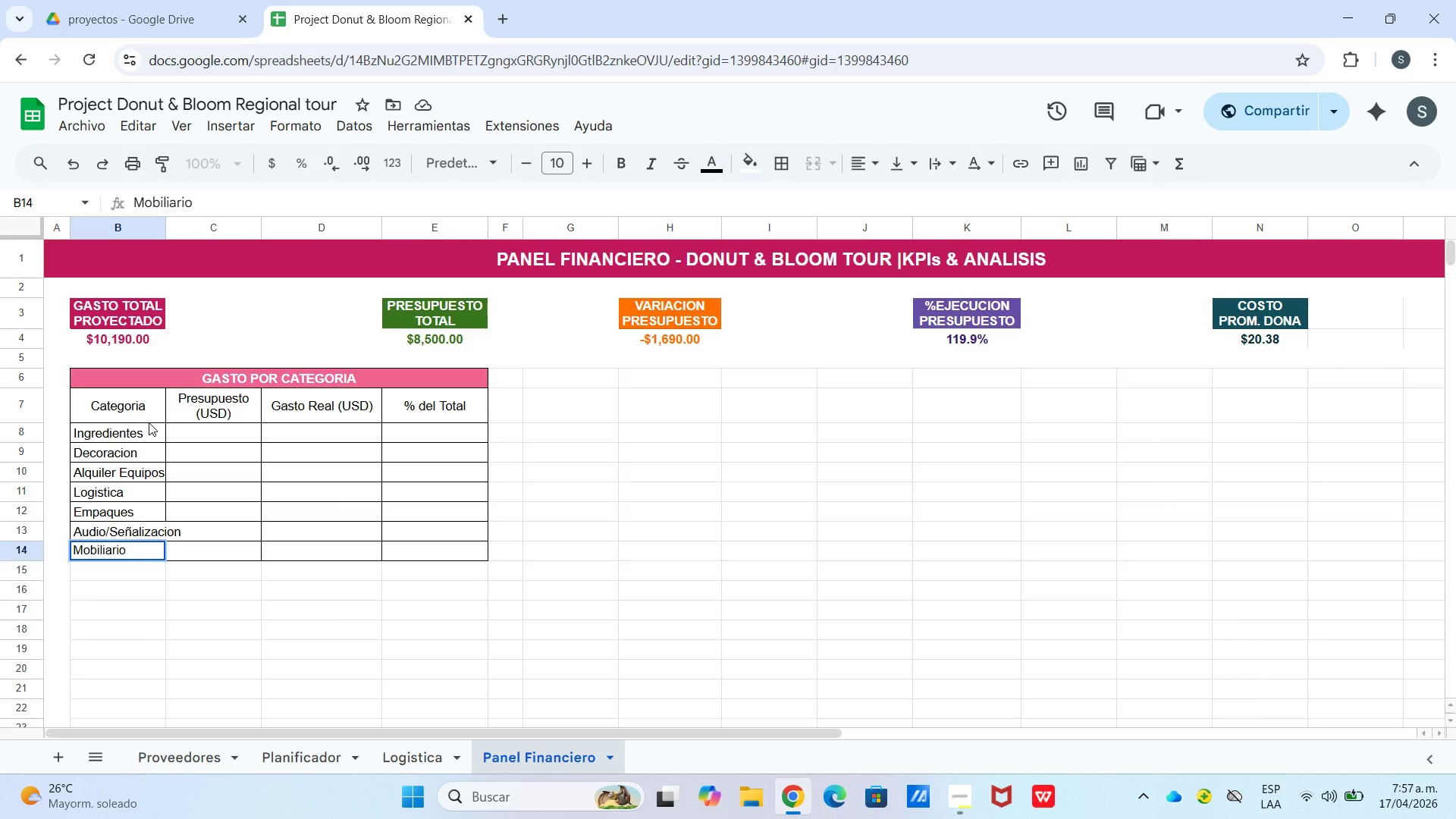 
wait(6.8)
 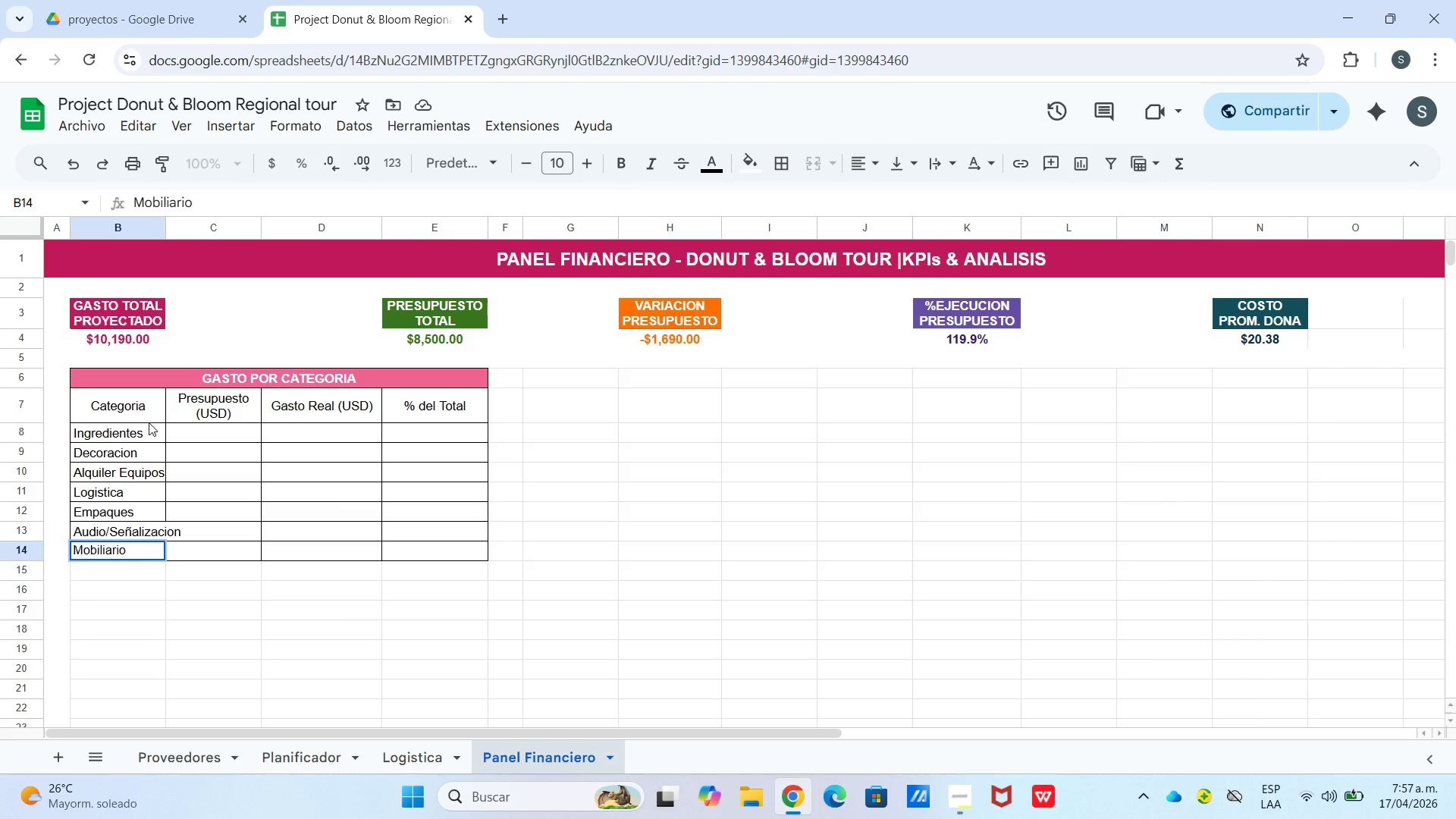 
left_click_drag(start_coordinate=[165, 232], to_coordinate=[184, 237])
 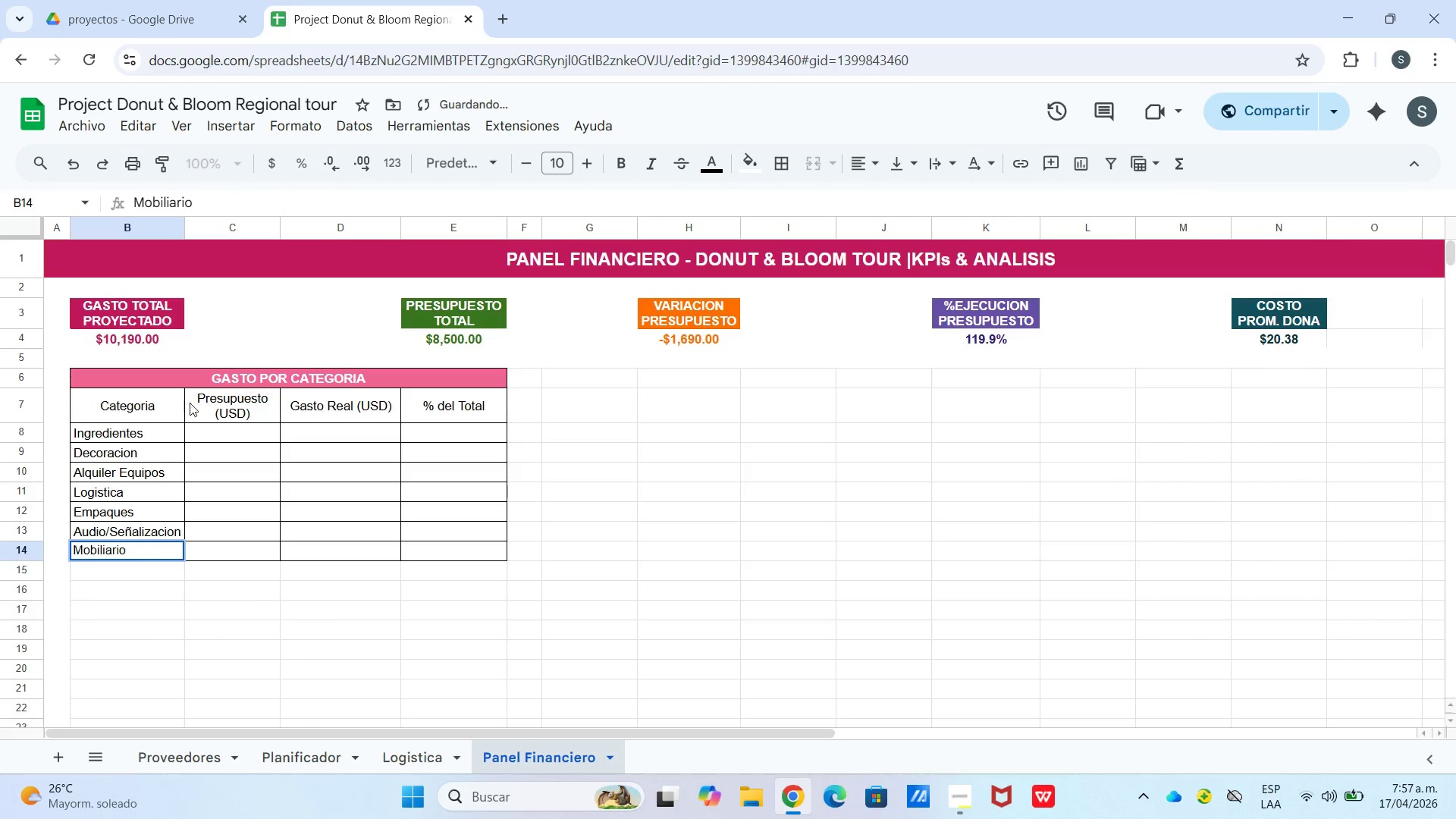 
left_click_drag(start_coordinate=[167, 410], to_coordinate=[413, 417])
 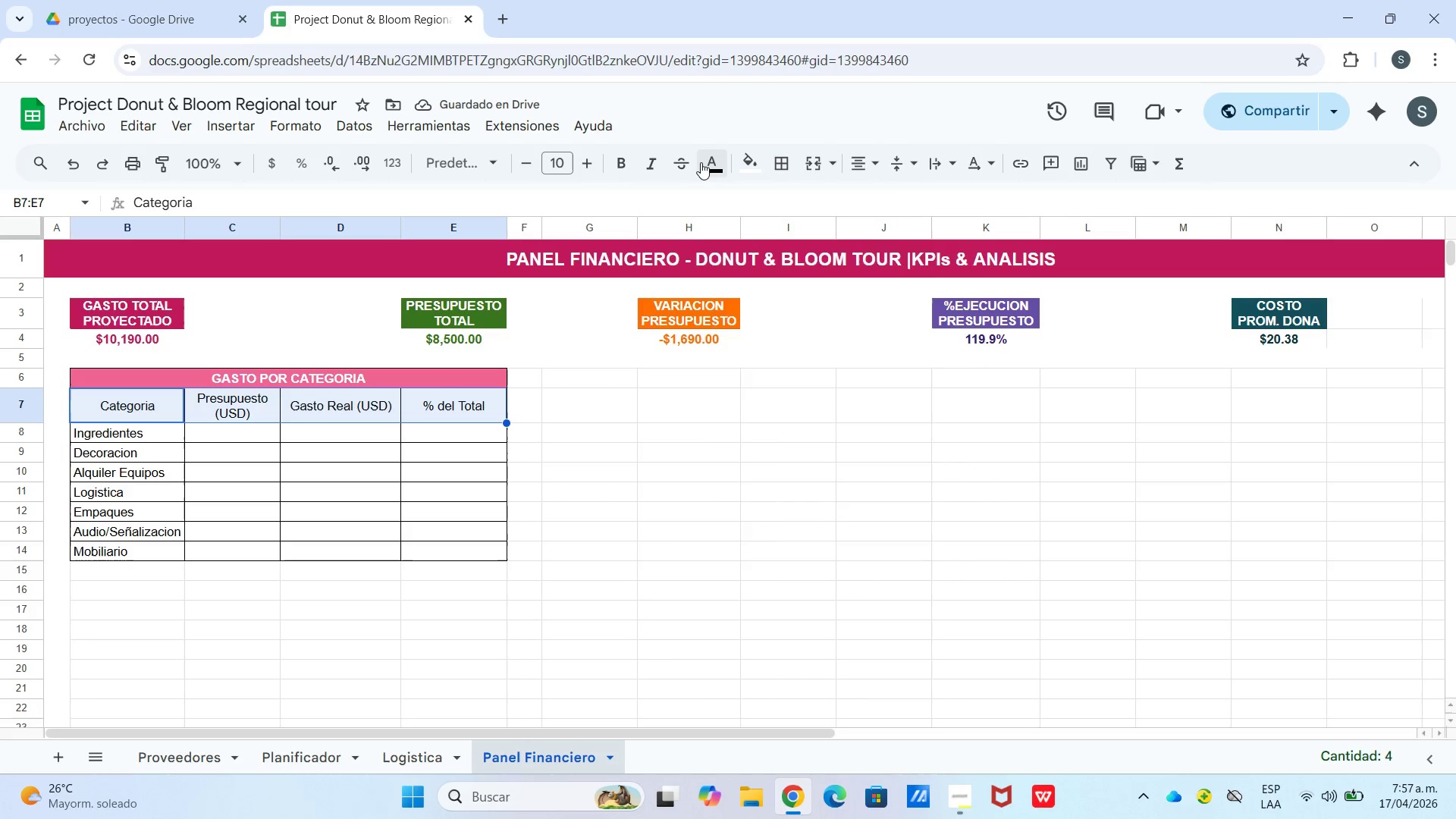 
double_click([749, 164])
 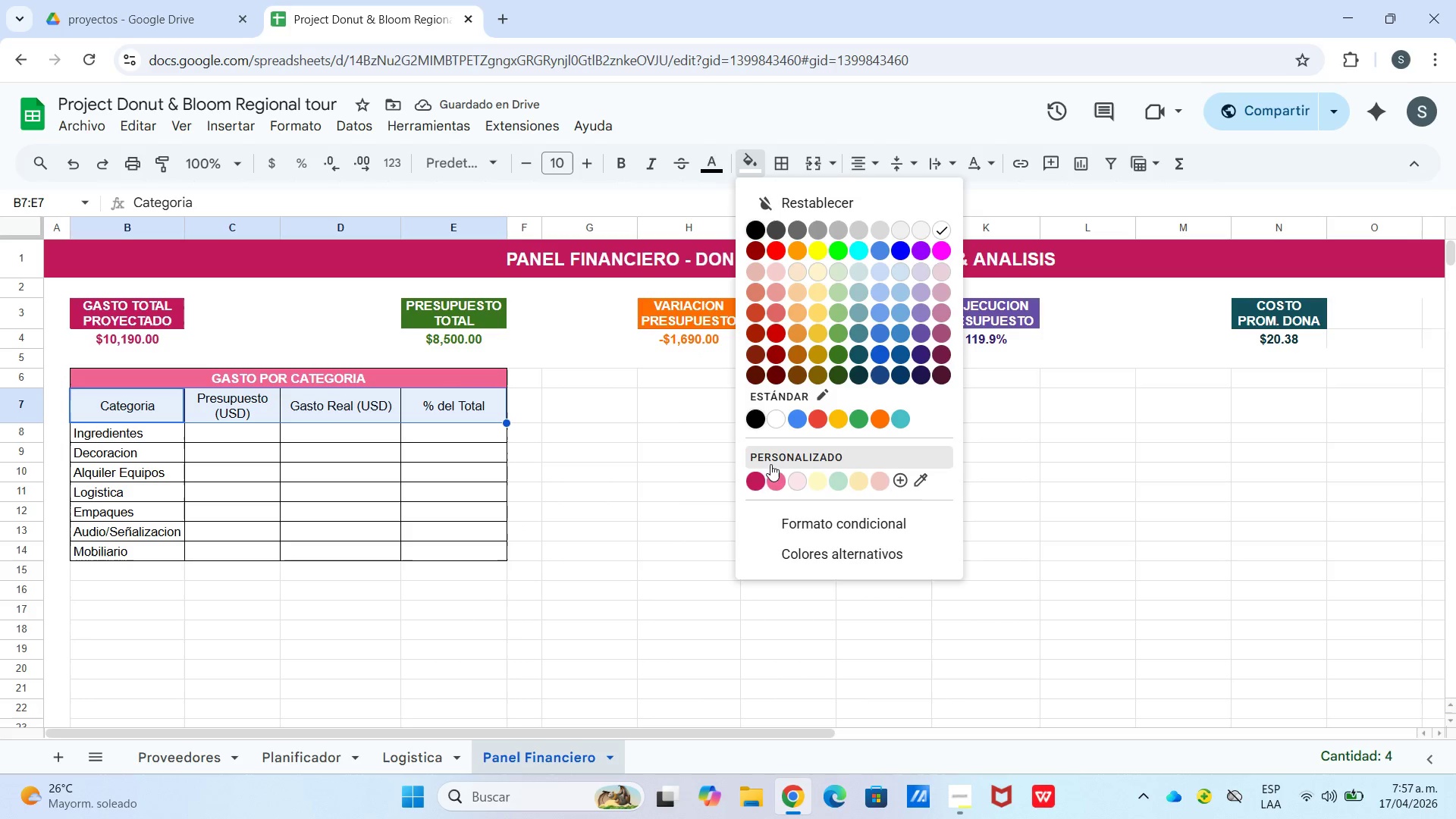 
left_click_drag(start_coordinate=[761, 478], to_coordinate=[760, 473])
 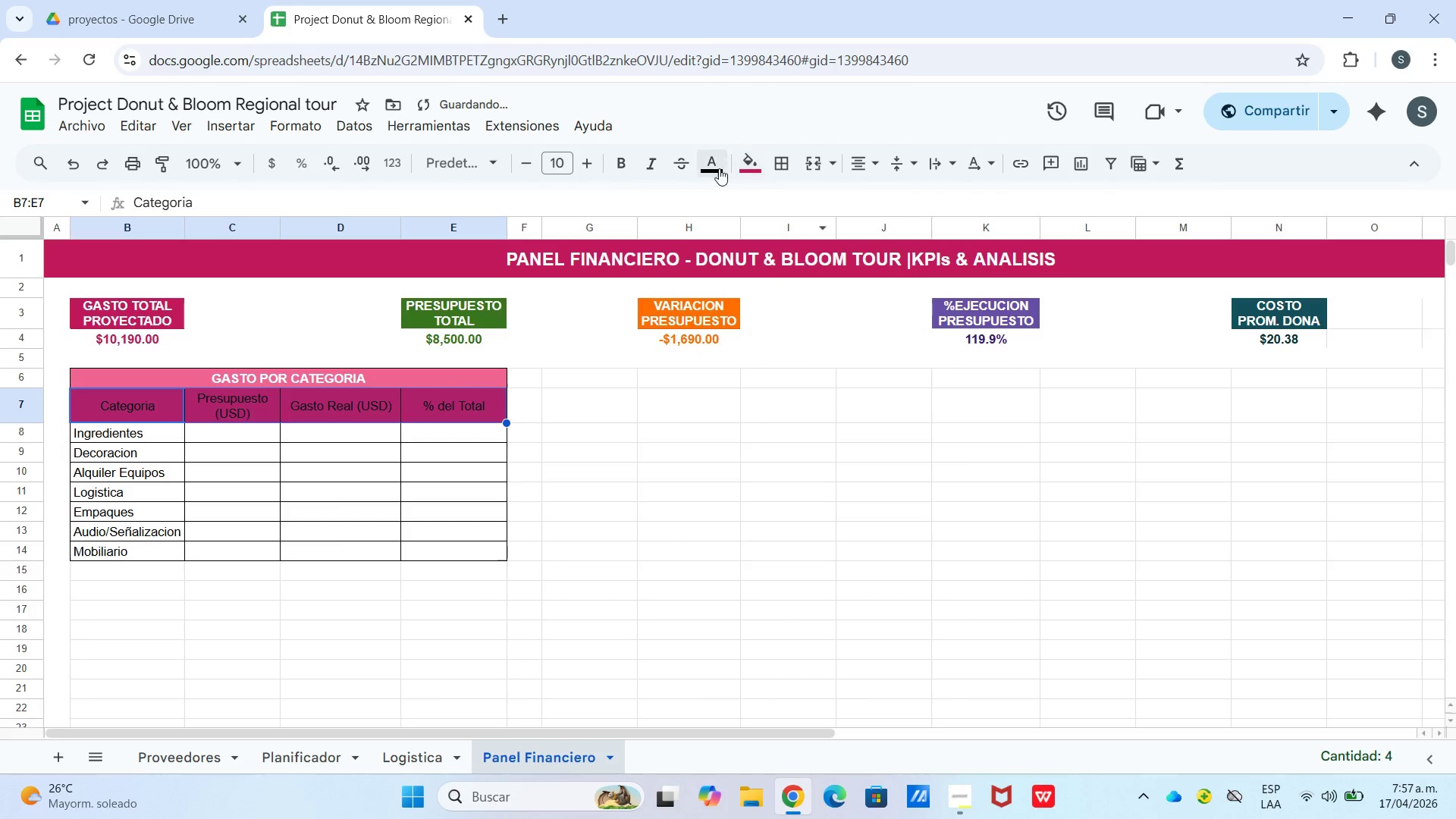 
left_click_drag(start_coordinate=[718, 168], to_coordinate=[717, 172])
 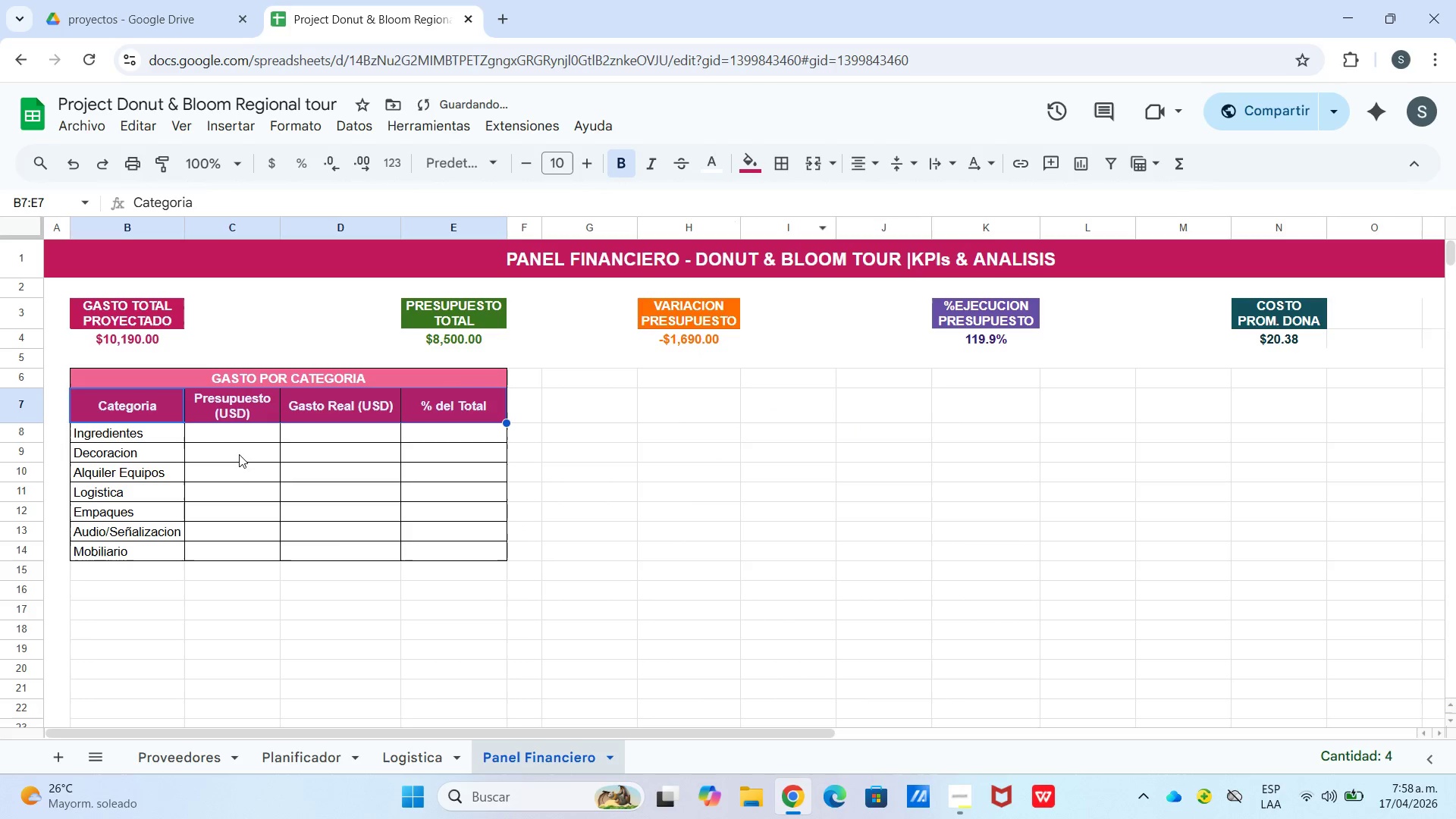 
wait(5.72)
 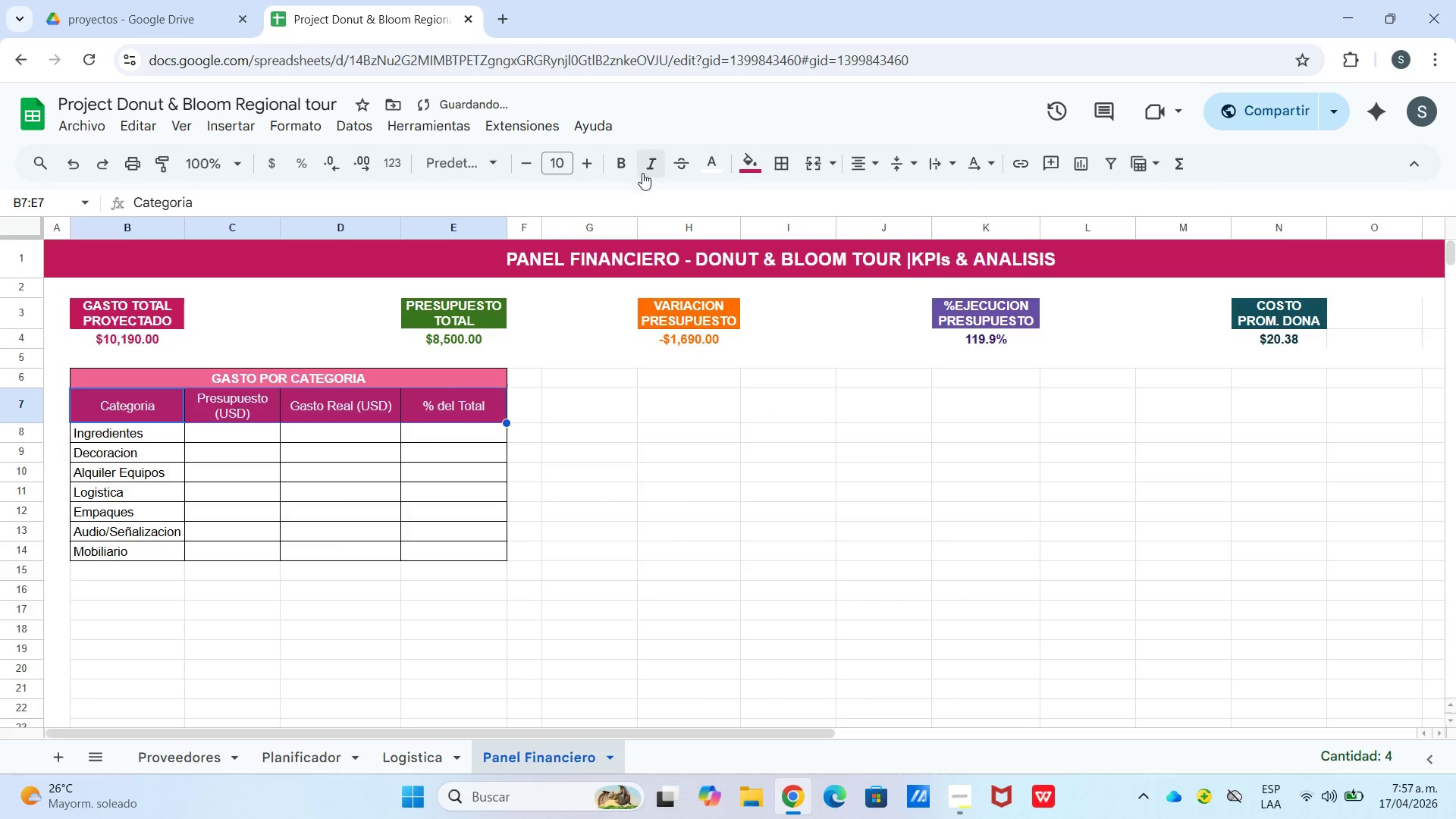 
left_click([231, 453])
 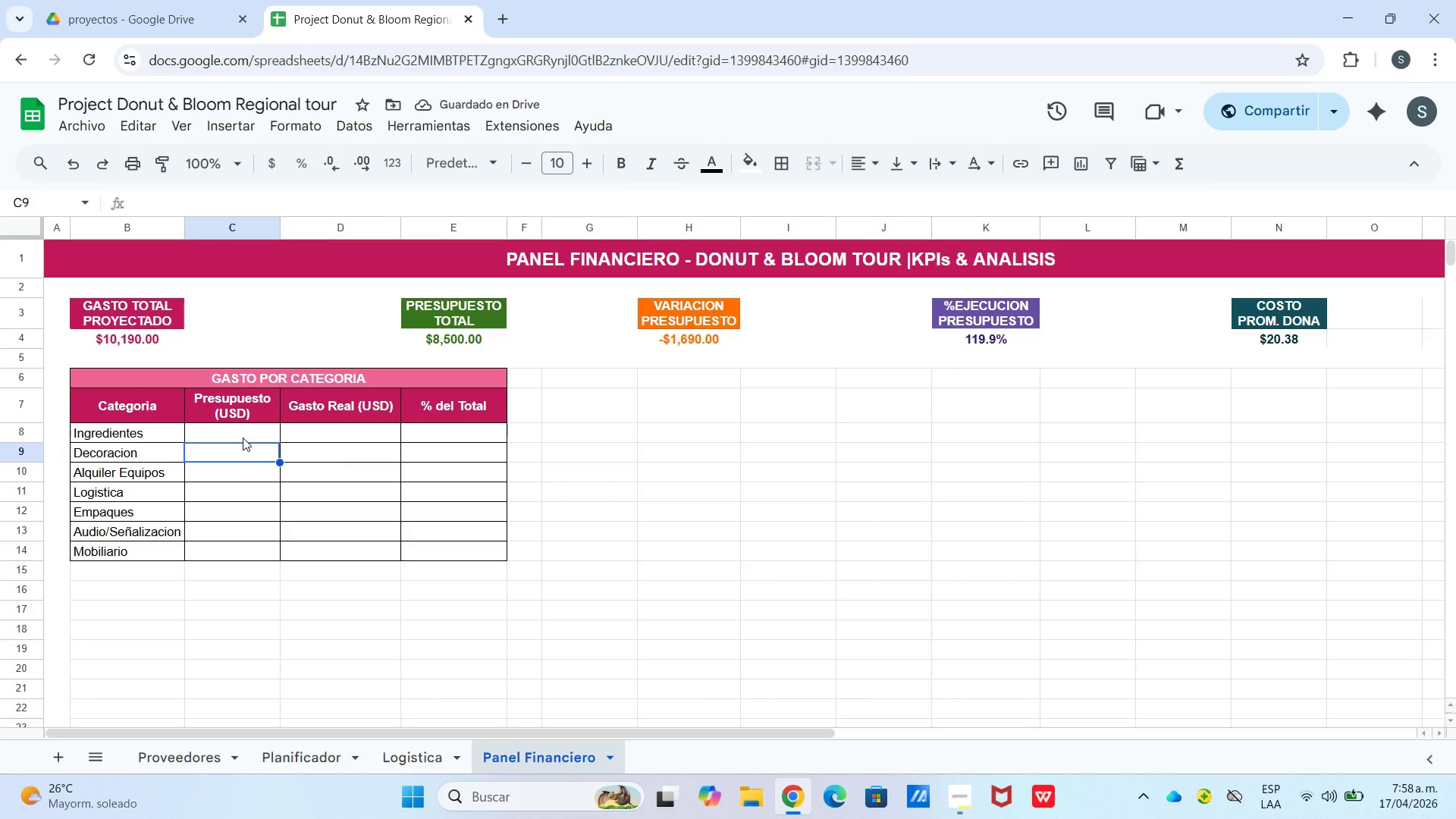 
left_click([248, 432])
 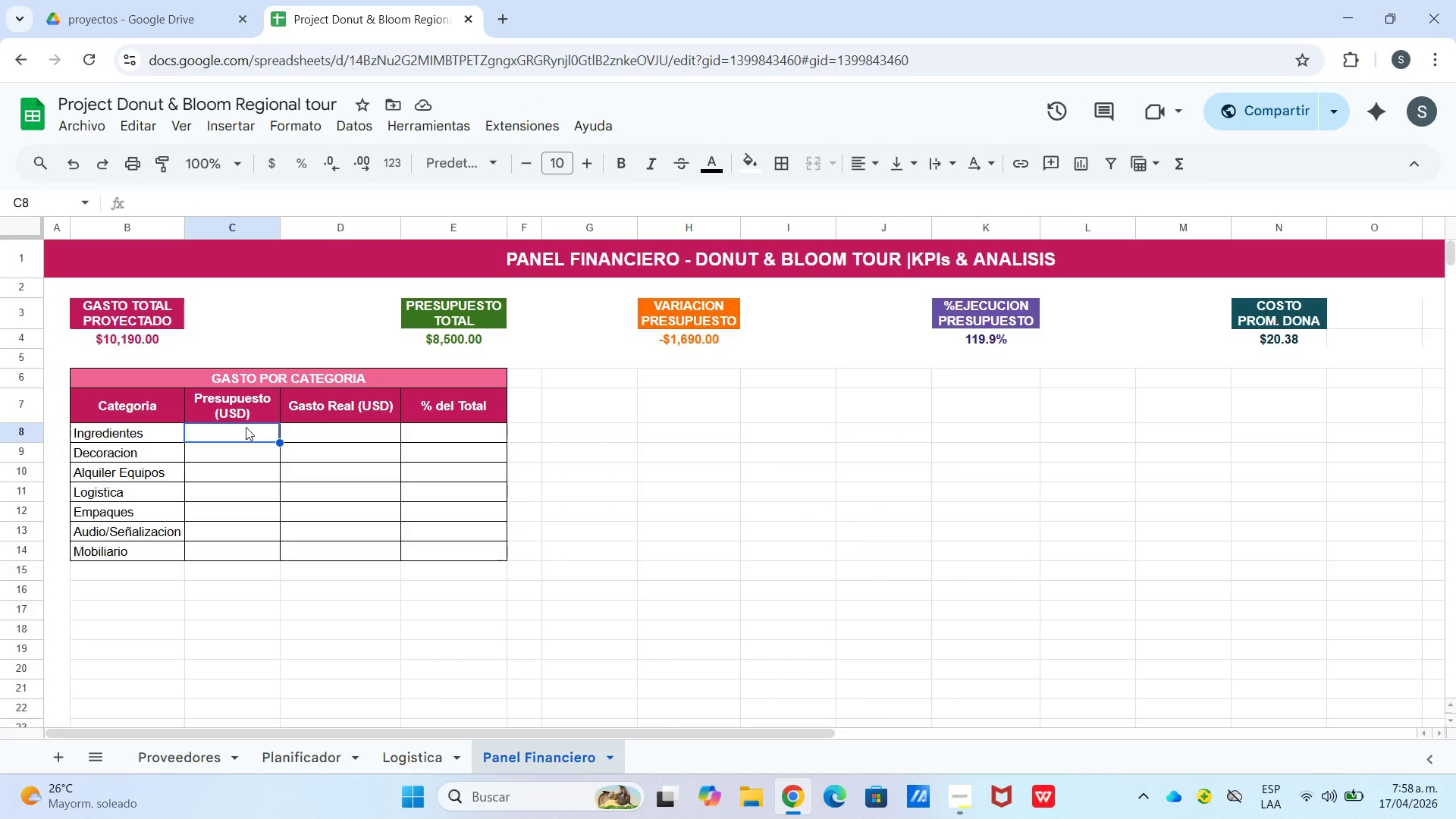 
left_click_drag(start_coordinate=[165, 395], to_coordinate=[421, 407])
 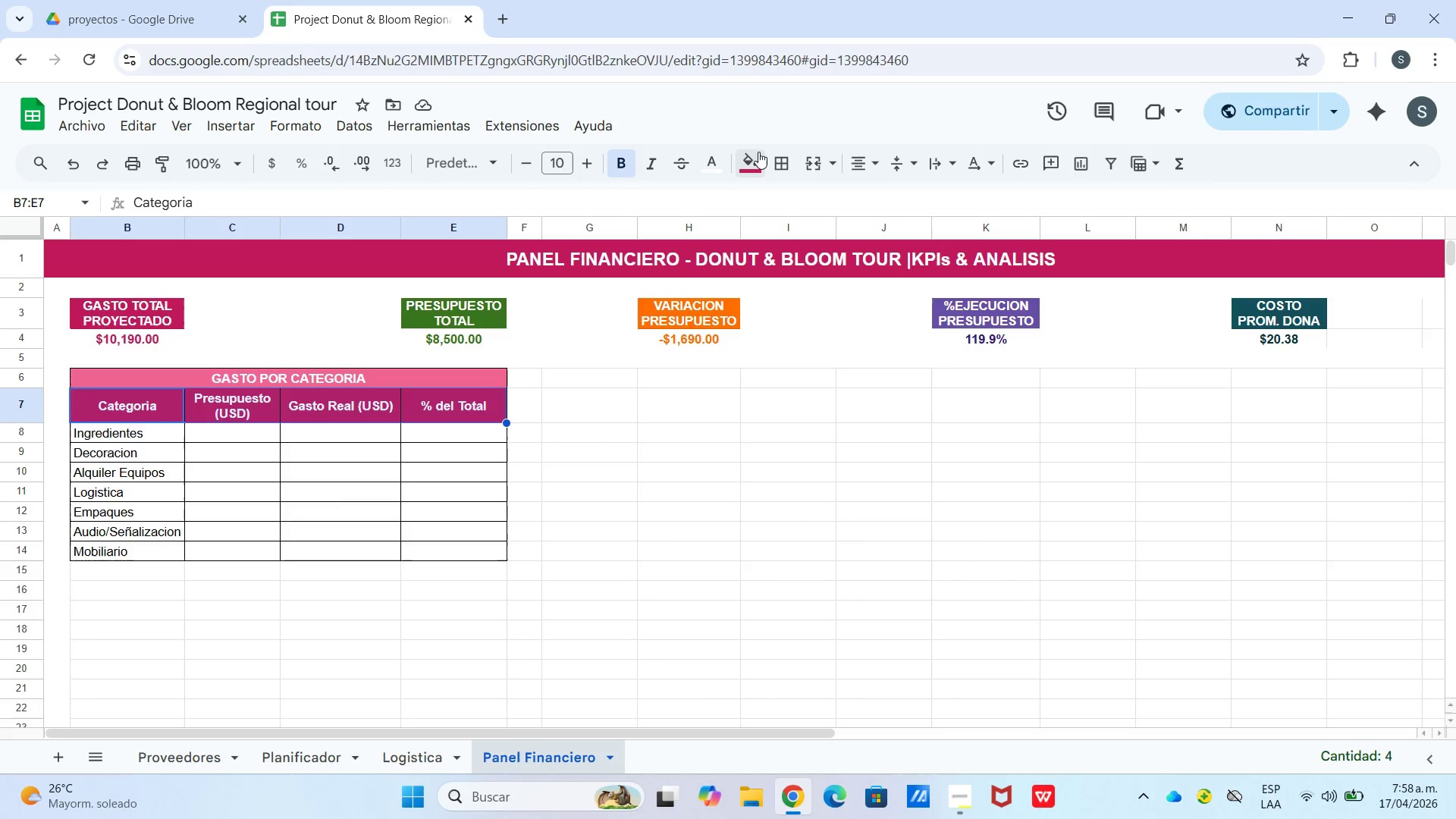 
left_click([752, 169])
 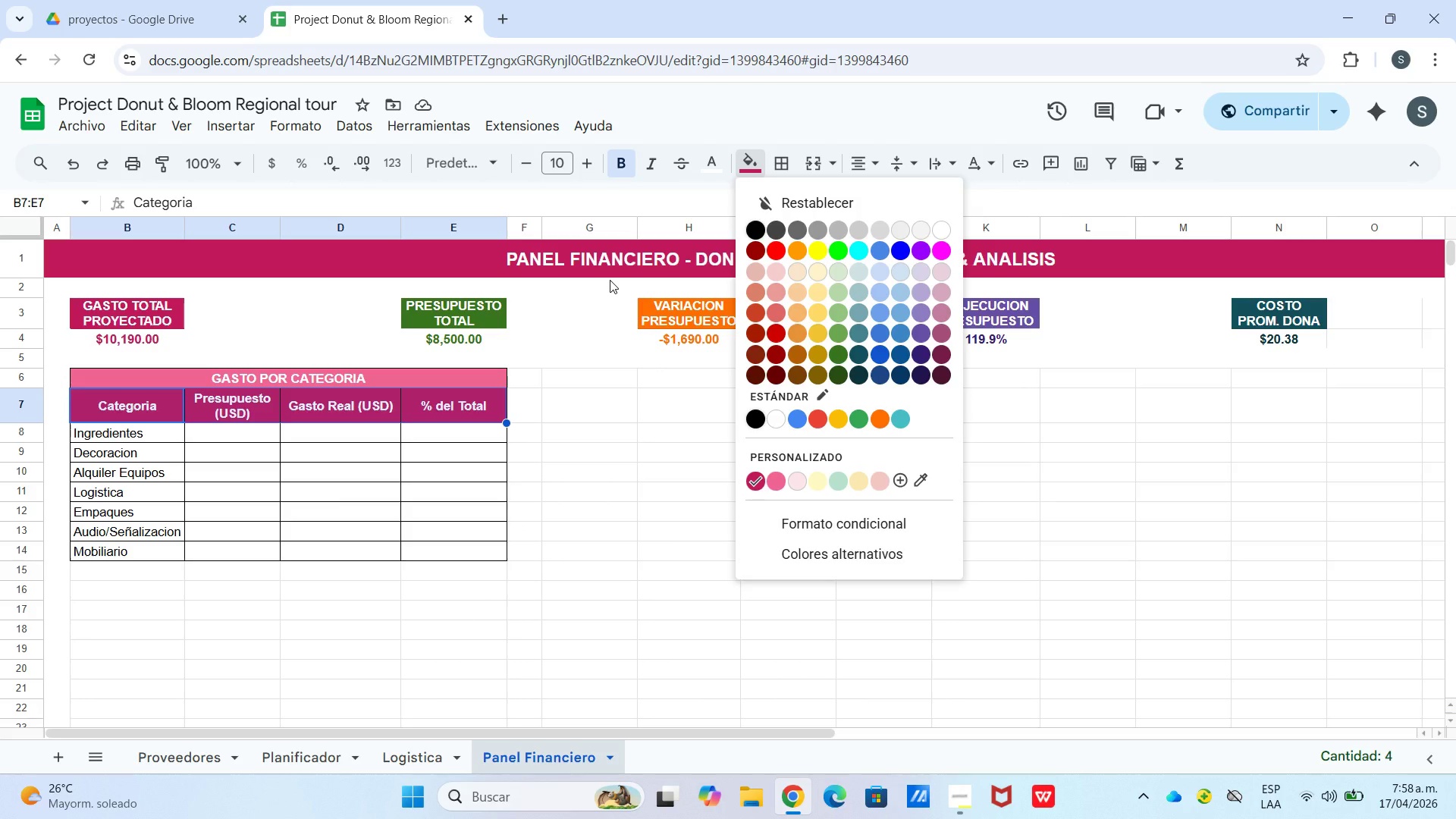 
wait(17.53)
 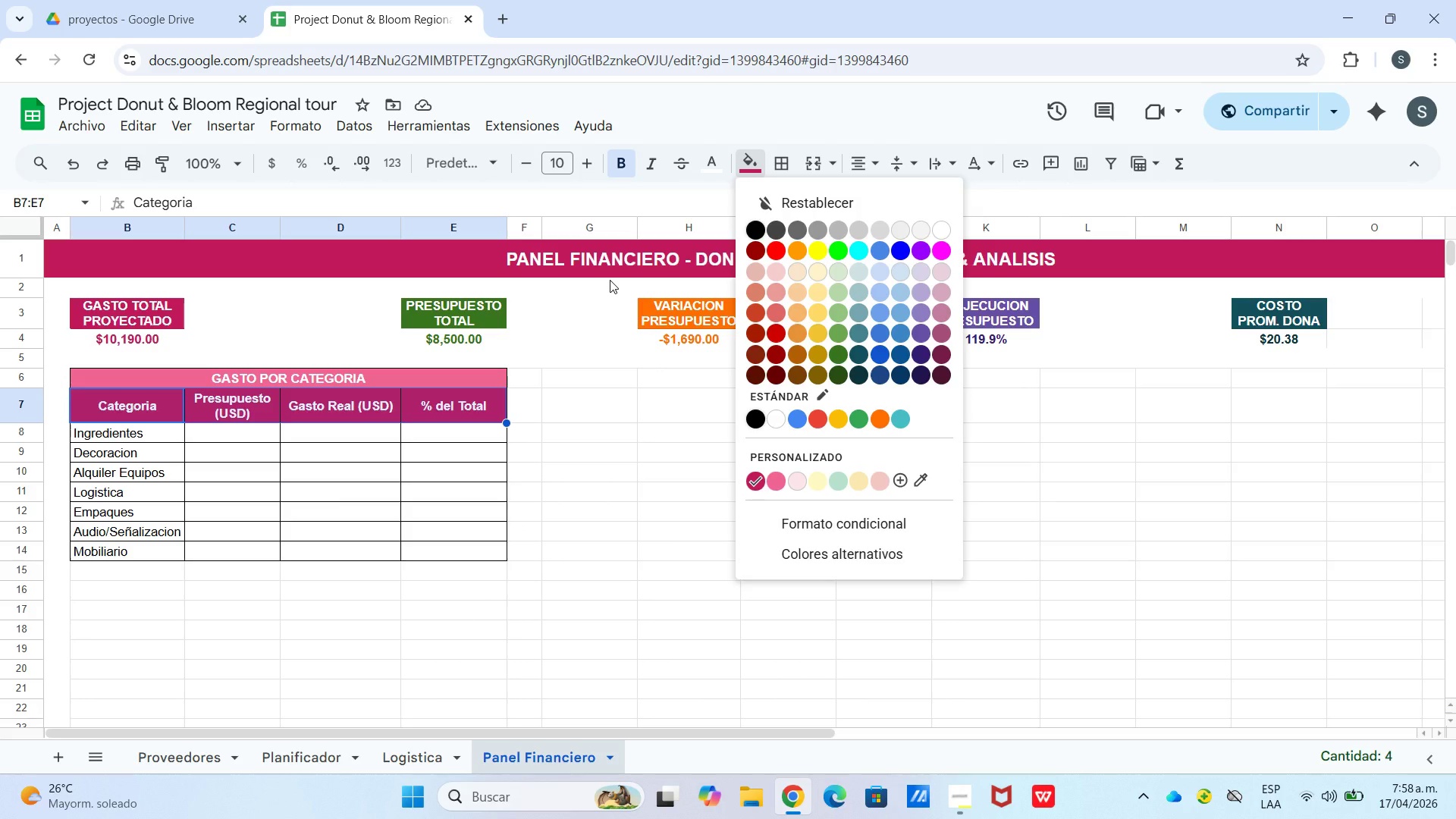 
left_click([905, 483])
 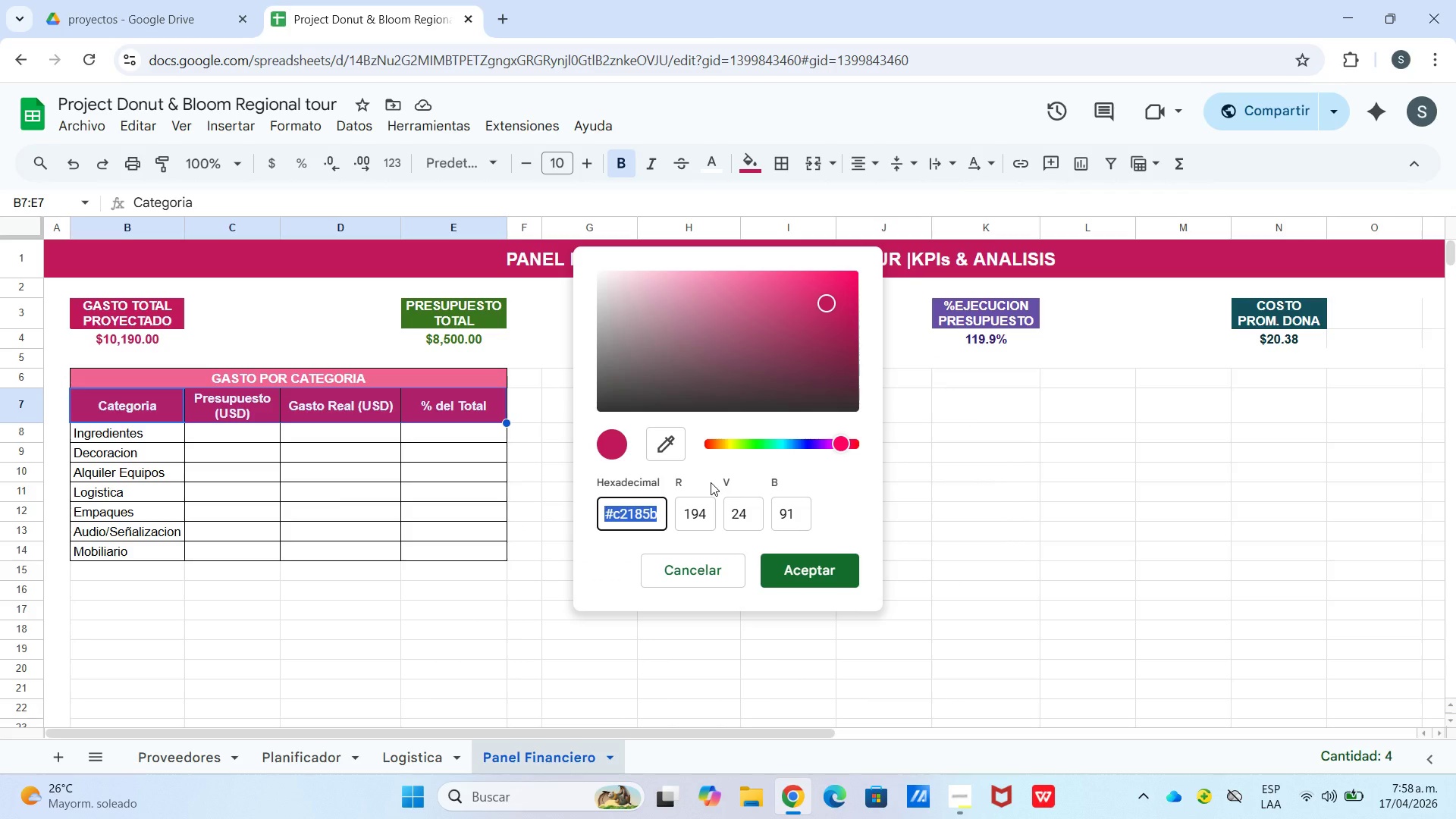 
type(e91)
 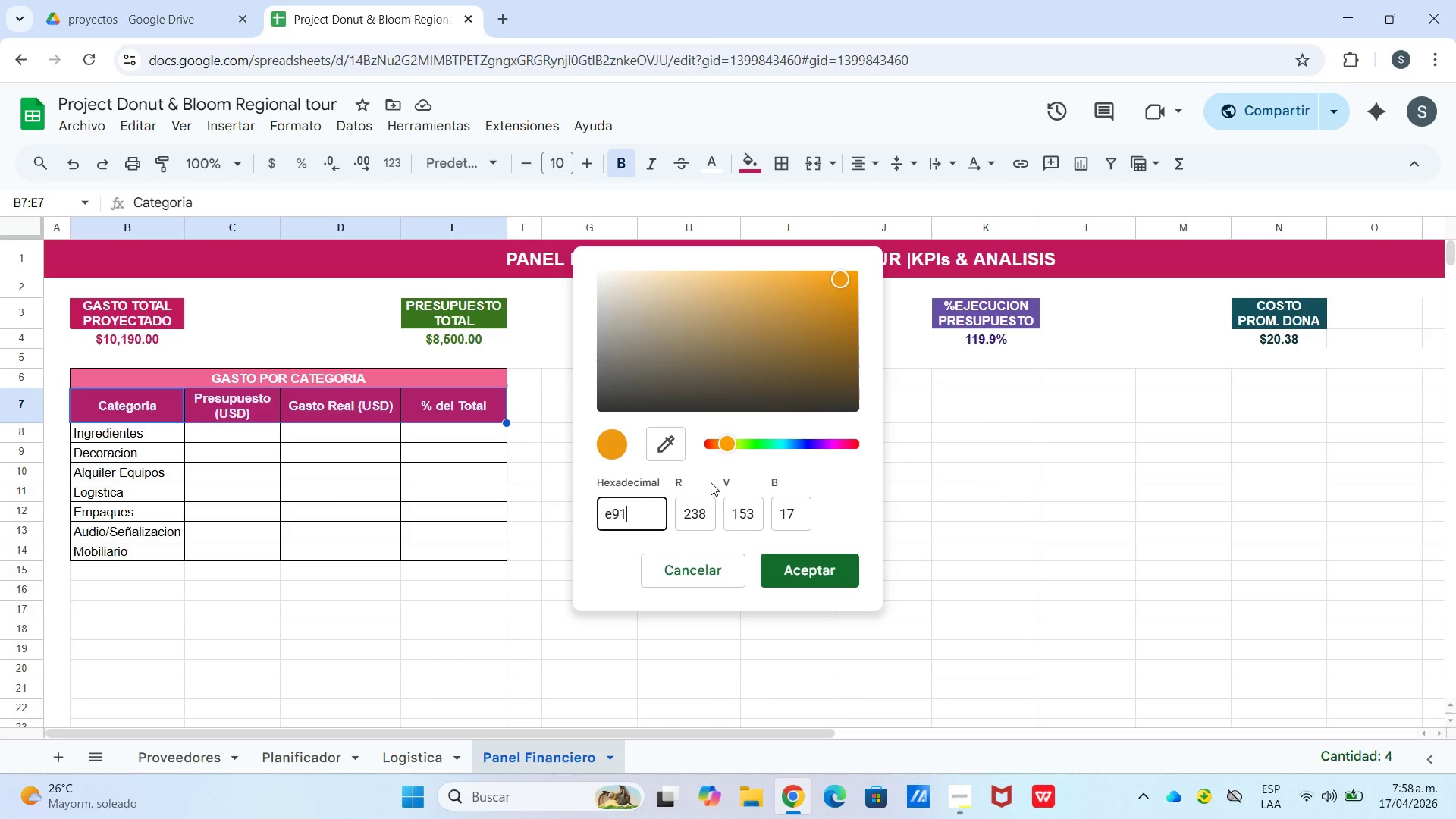 
wait(8.3)
 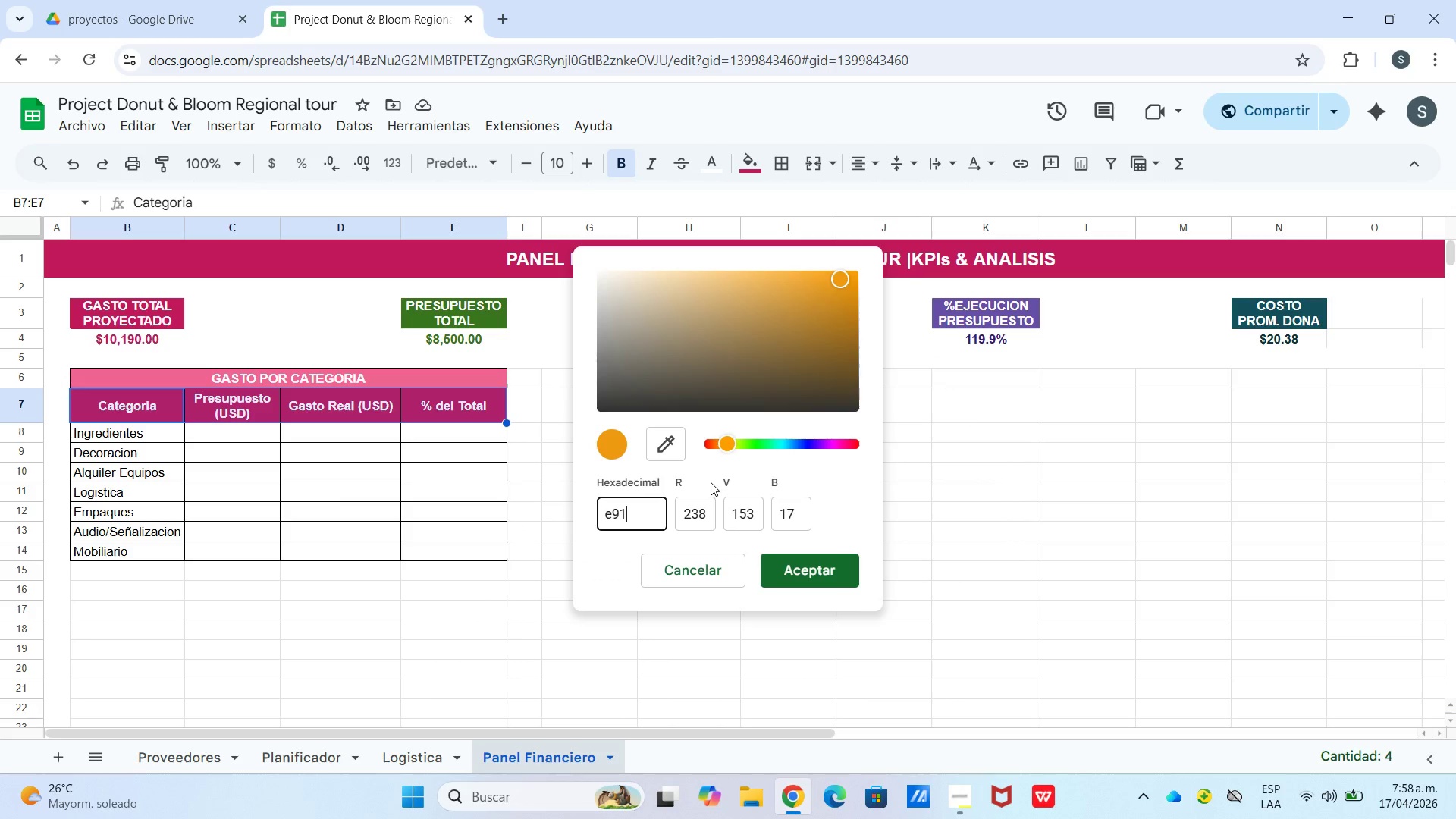 
type(e8c)
 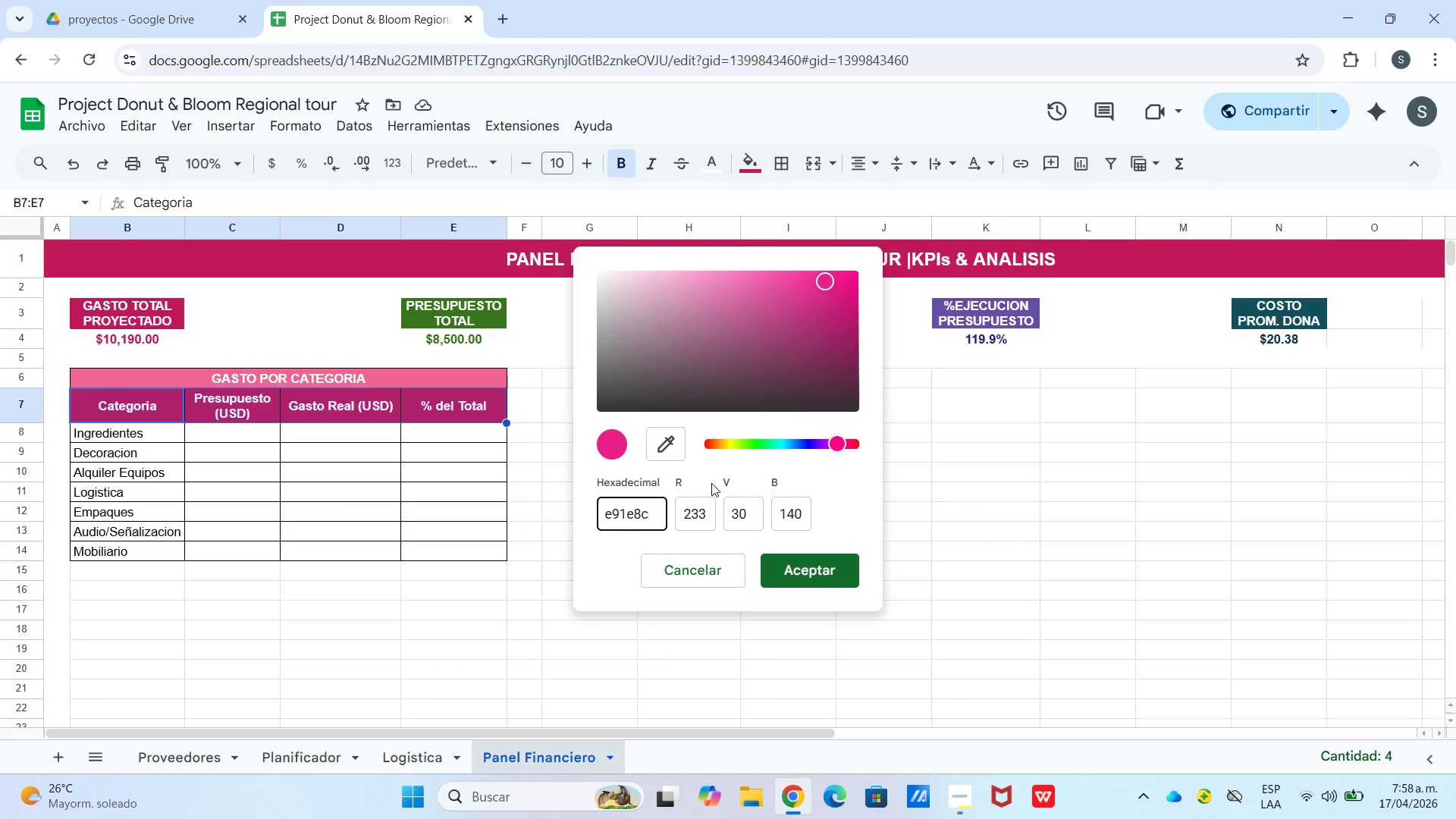 
key(Enter)
 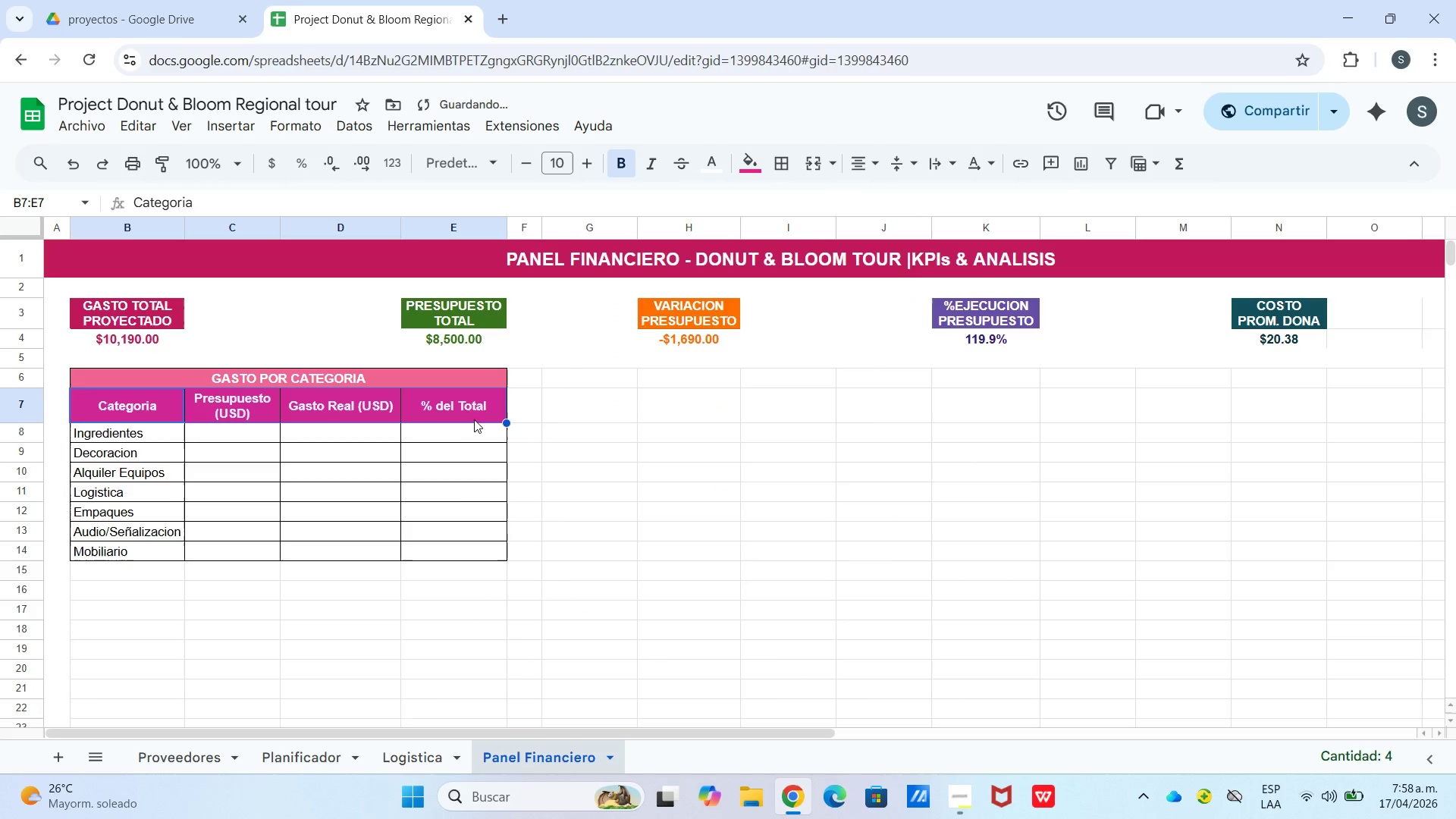 
left_click([457, 493])
 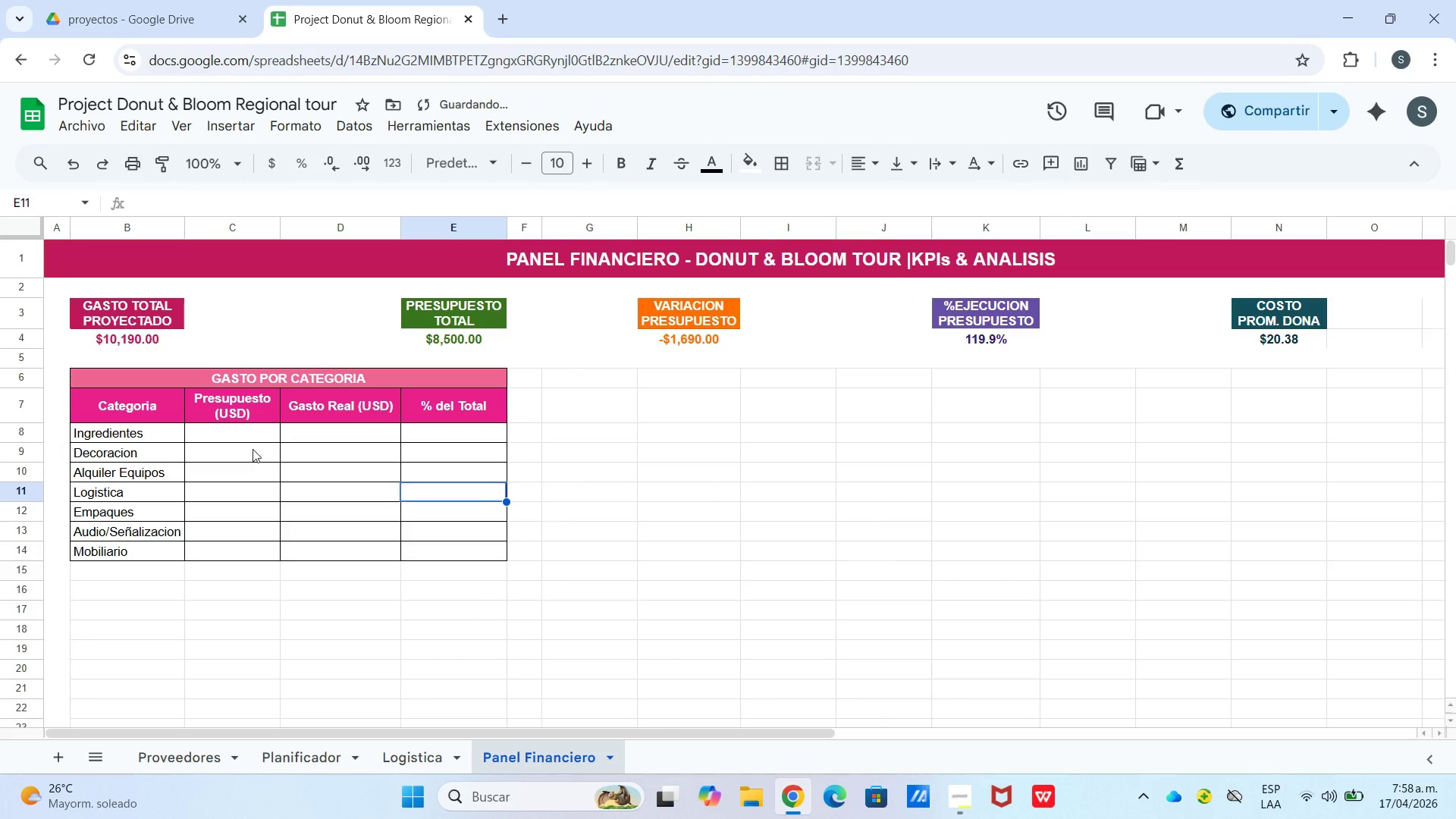 
left_click([246, 435])
 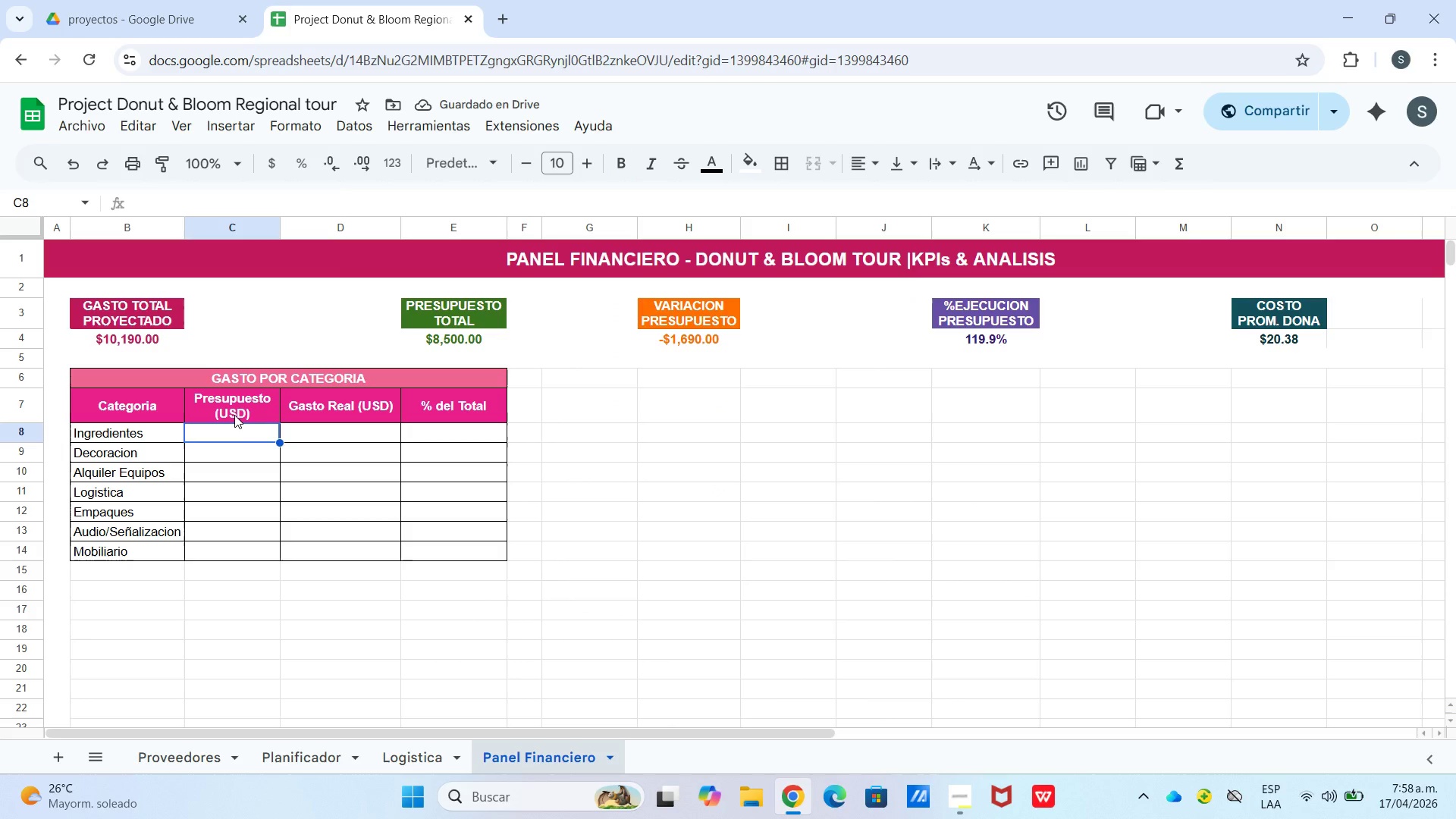 
type(2500)
 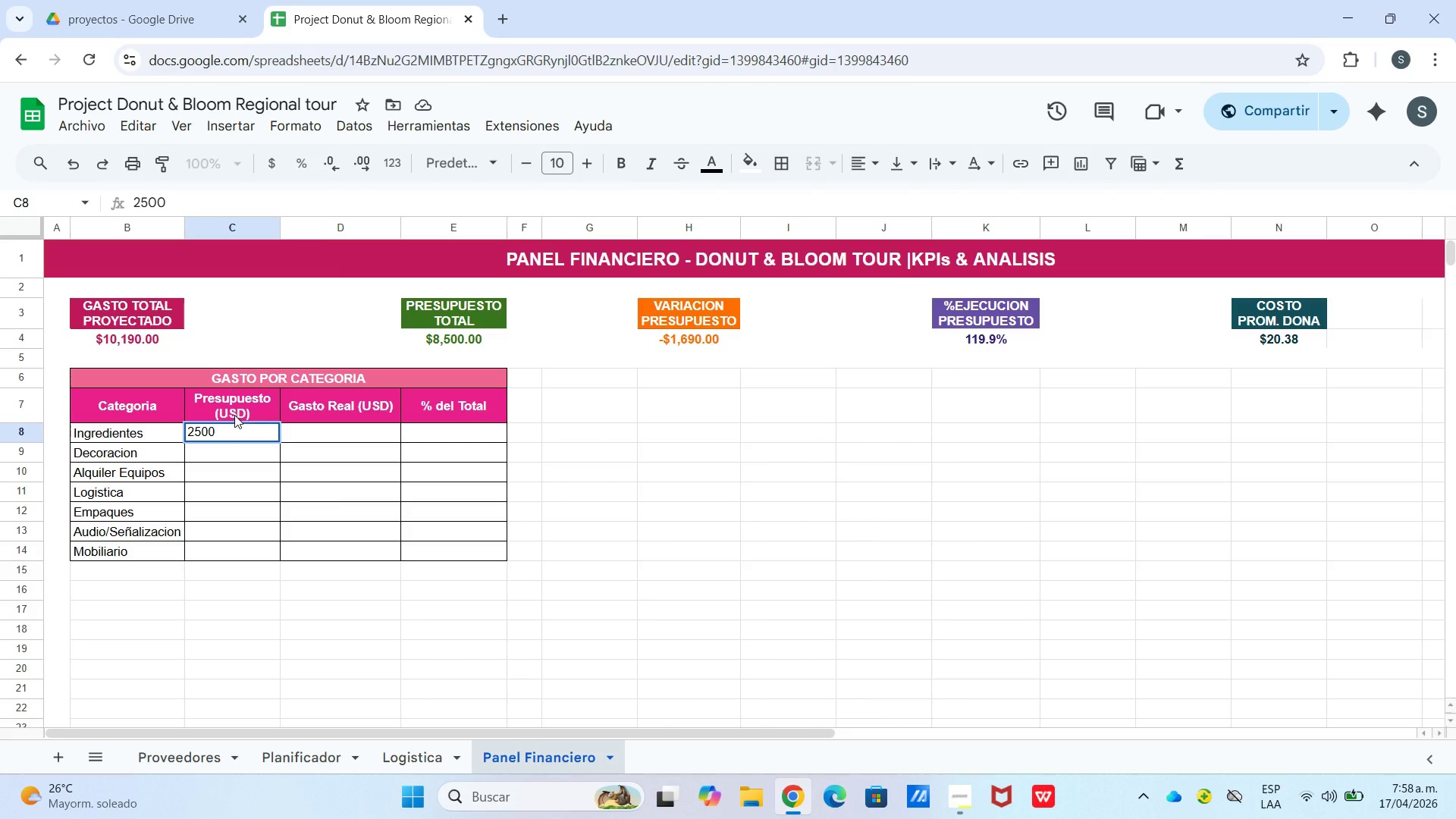 
key(Enter)
 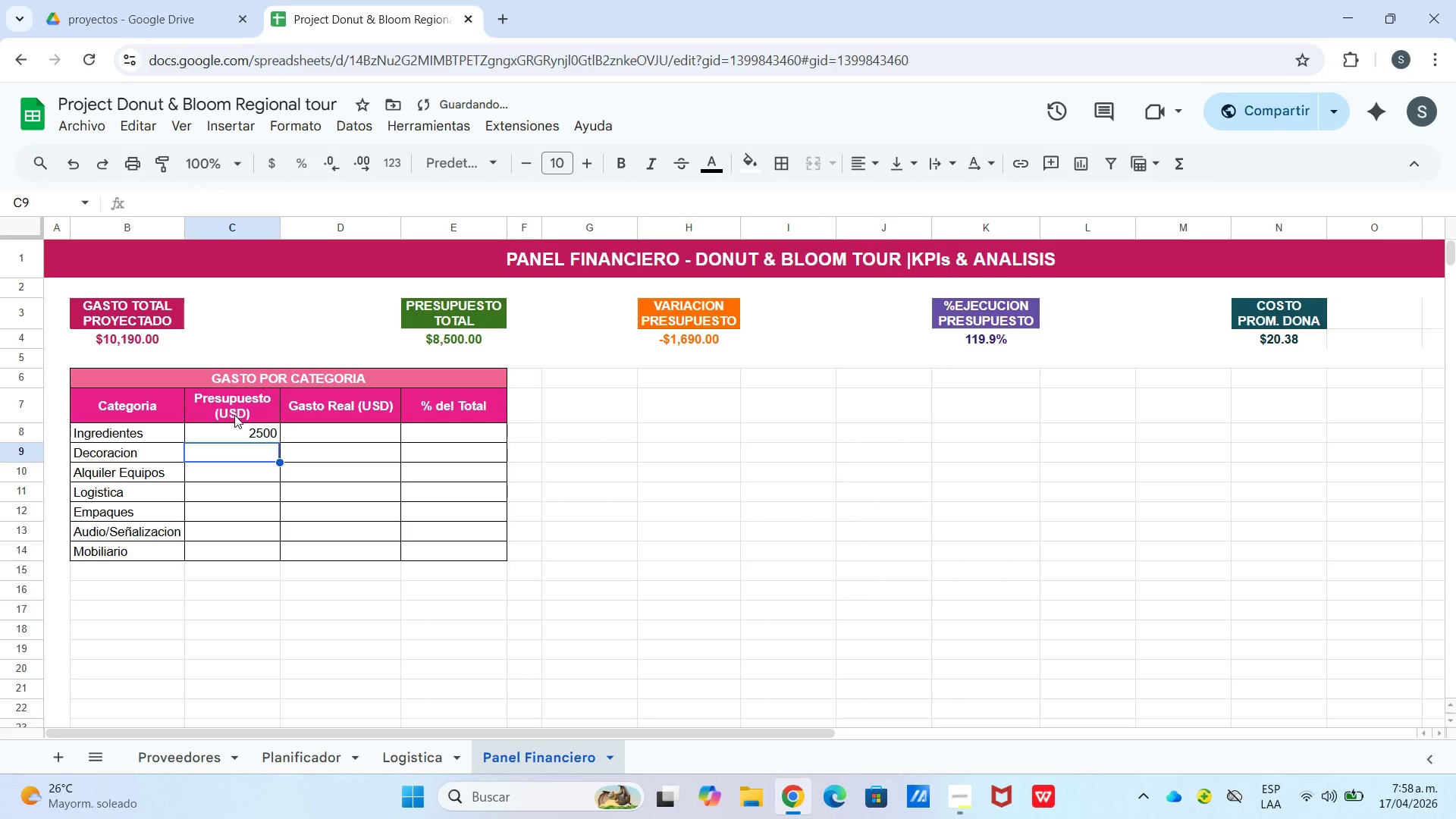 
key(Numpad1)
 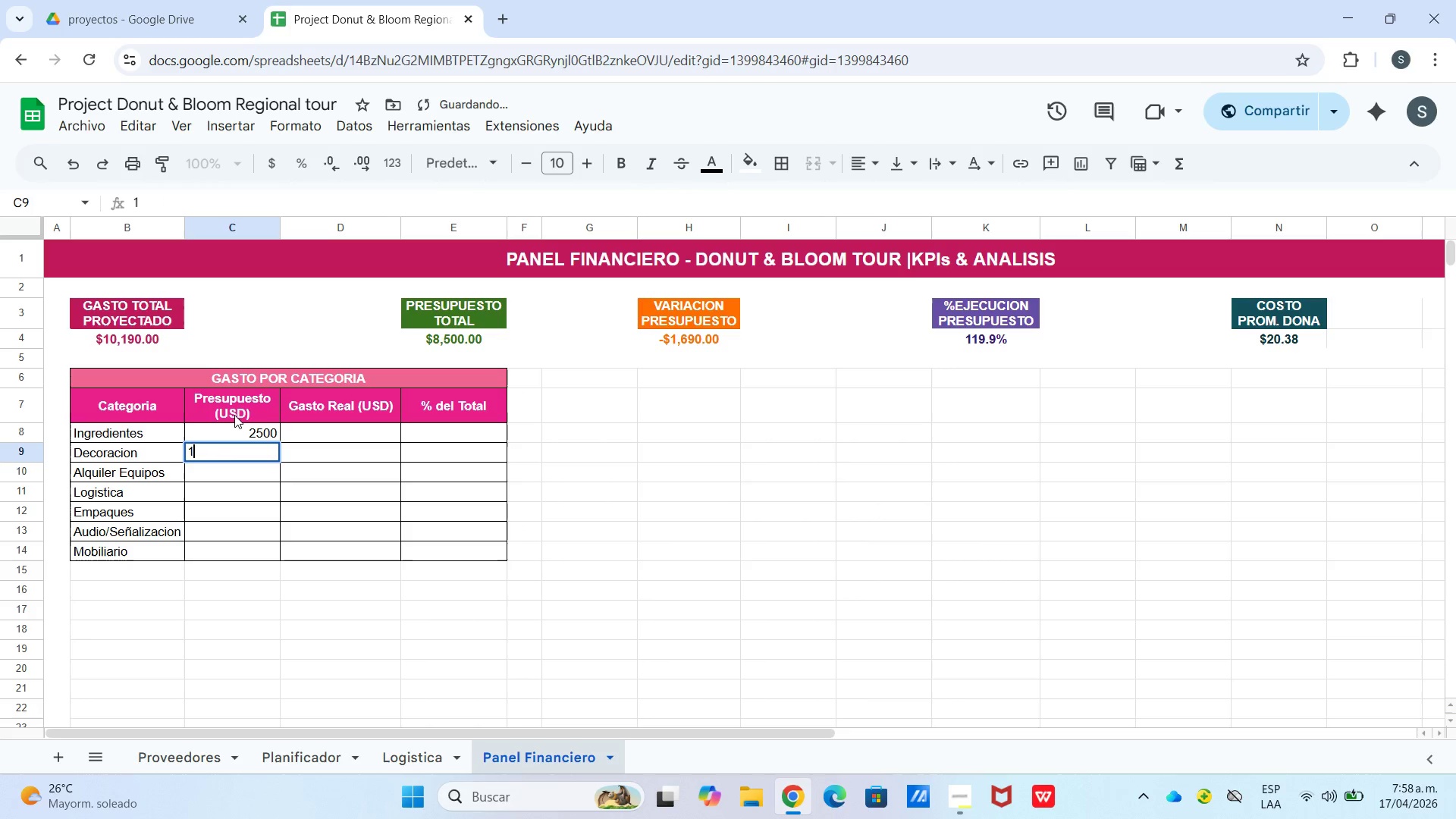 
key(Numpad5)
 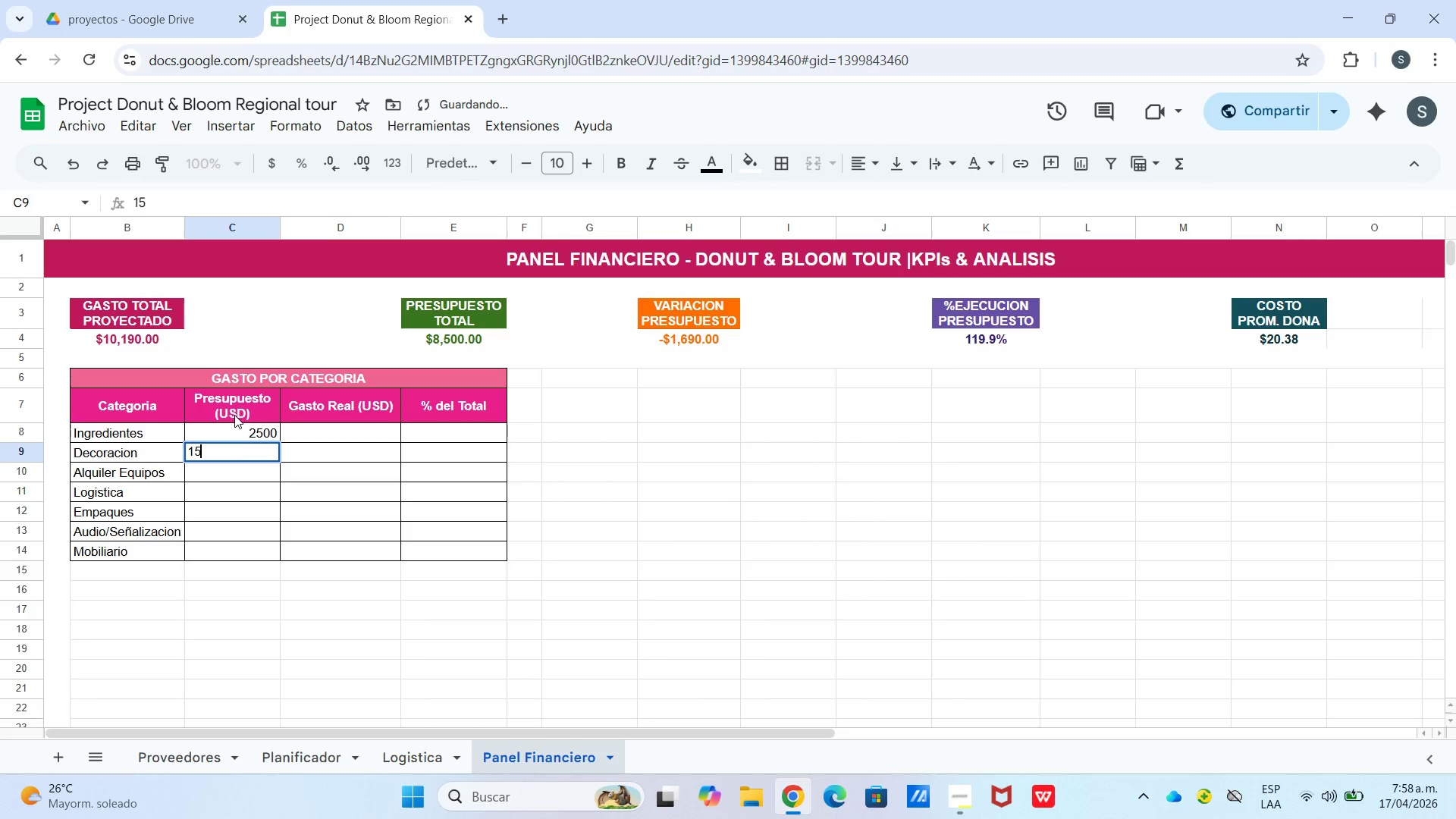 
key(Numpad0)
 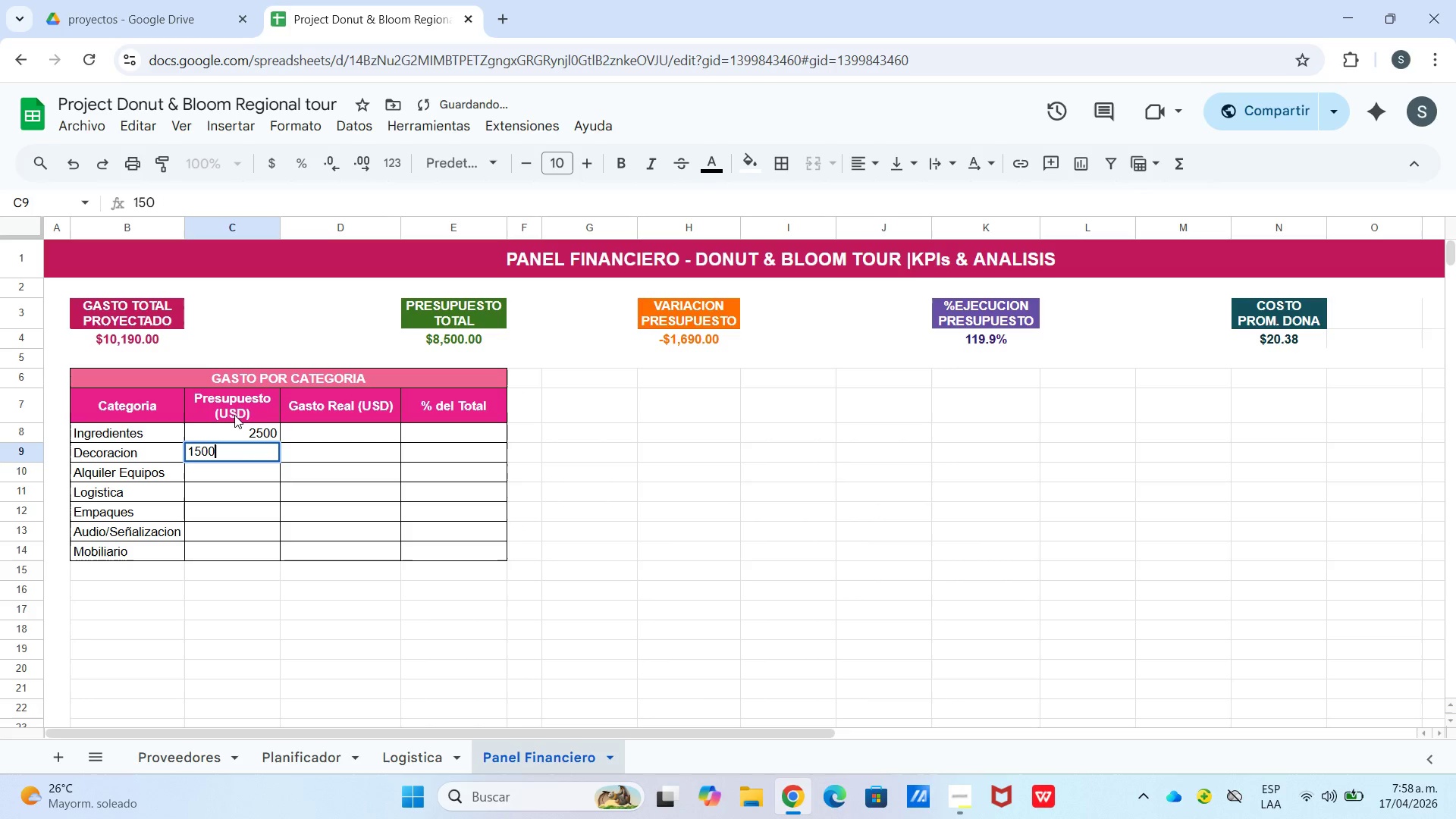 
key(Numpad0)
 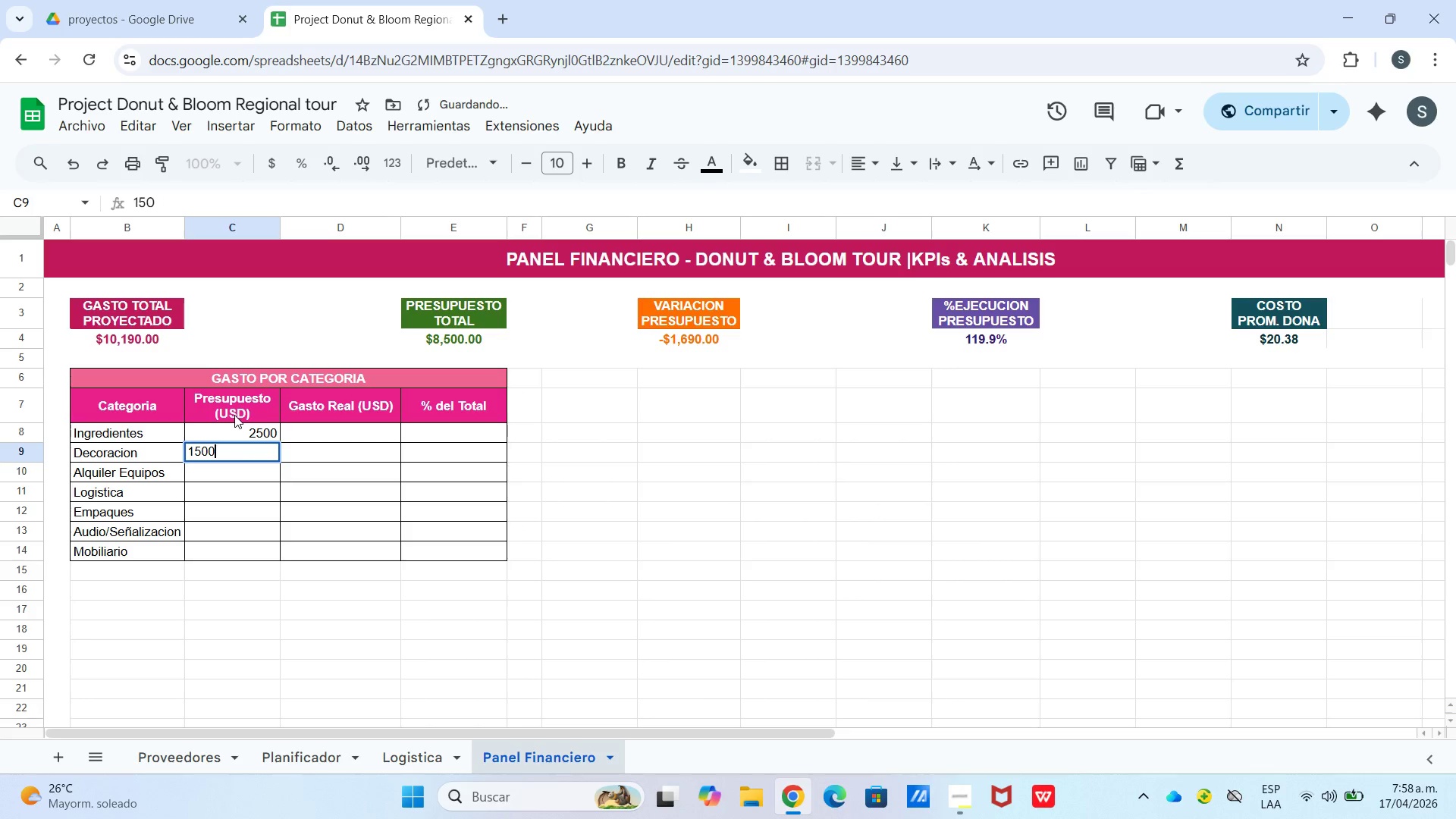 
key(Numpad0)
 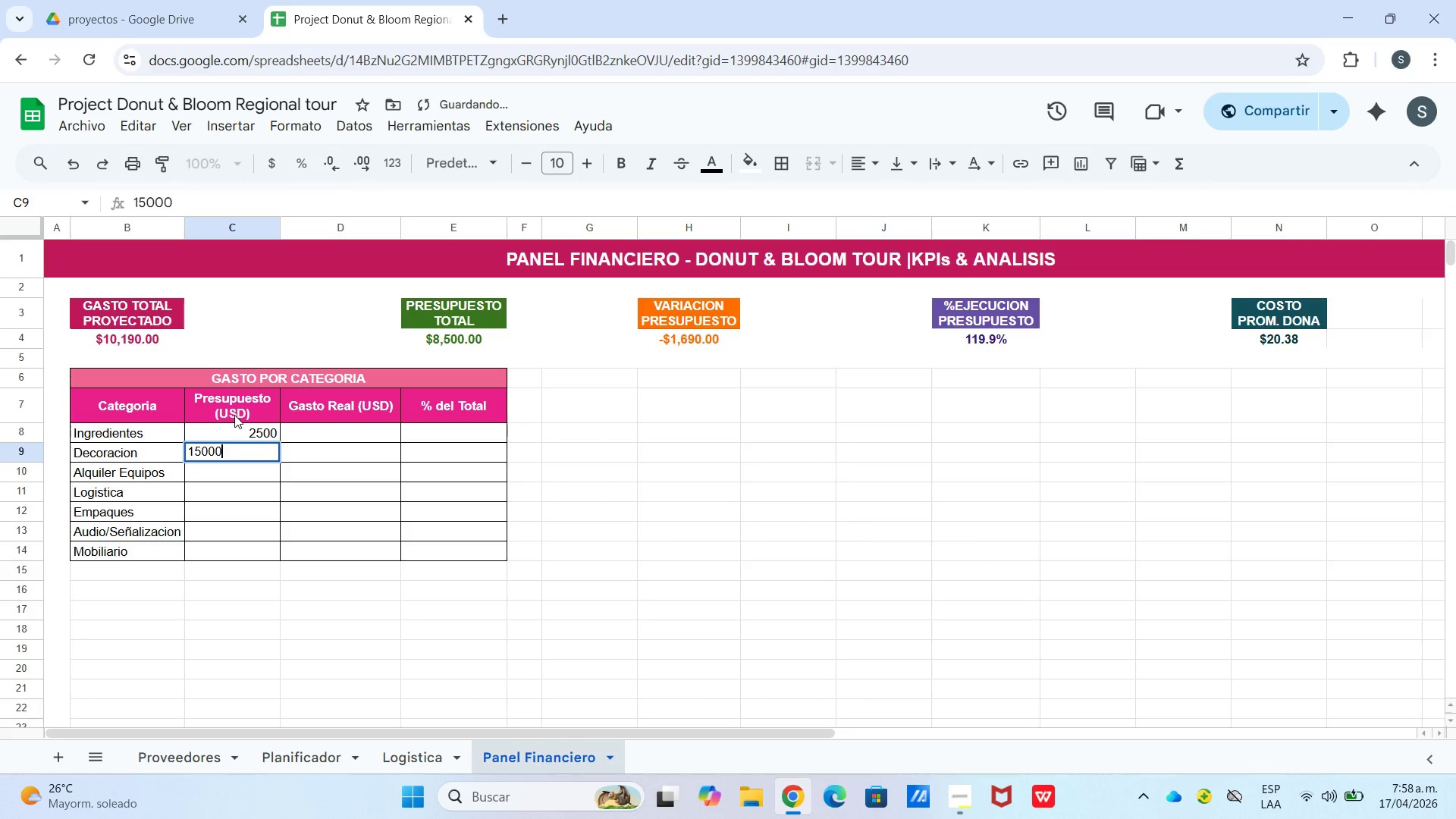 
key(Enter)
 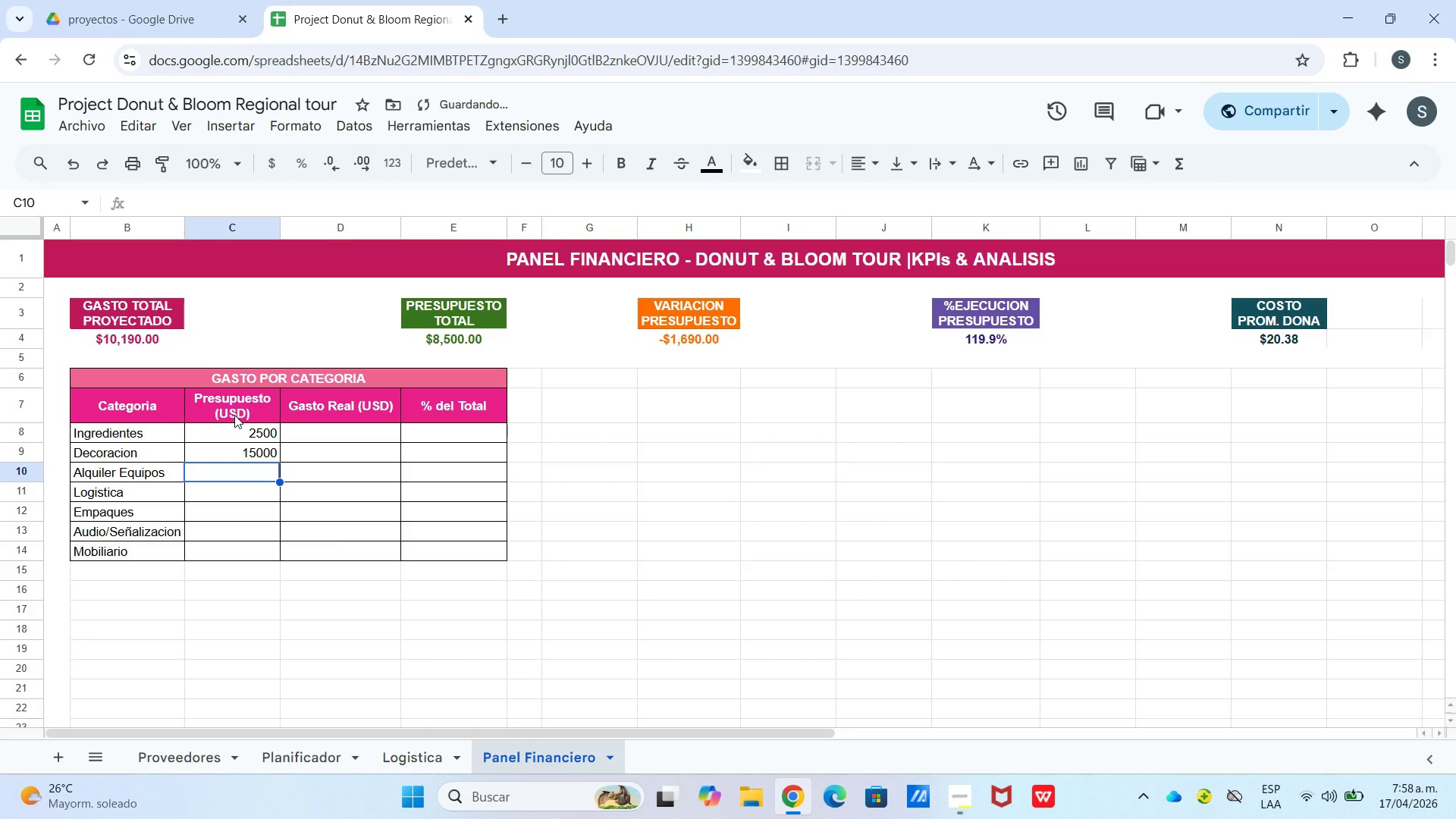 
key(ArrowUp)
 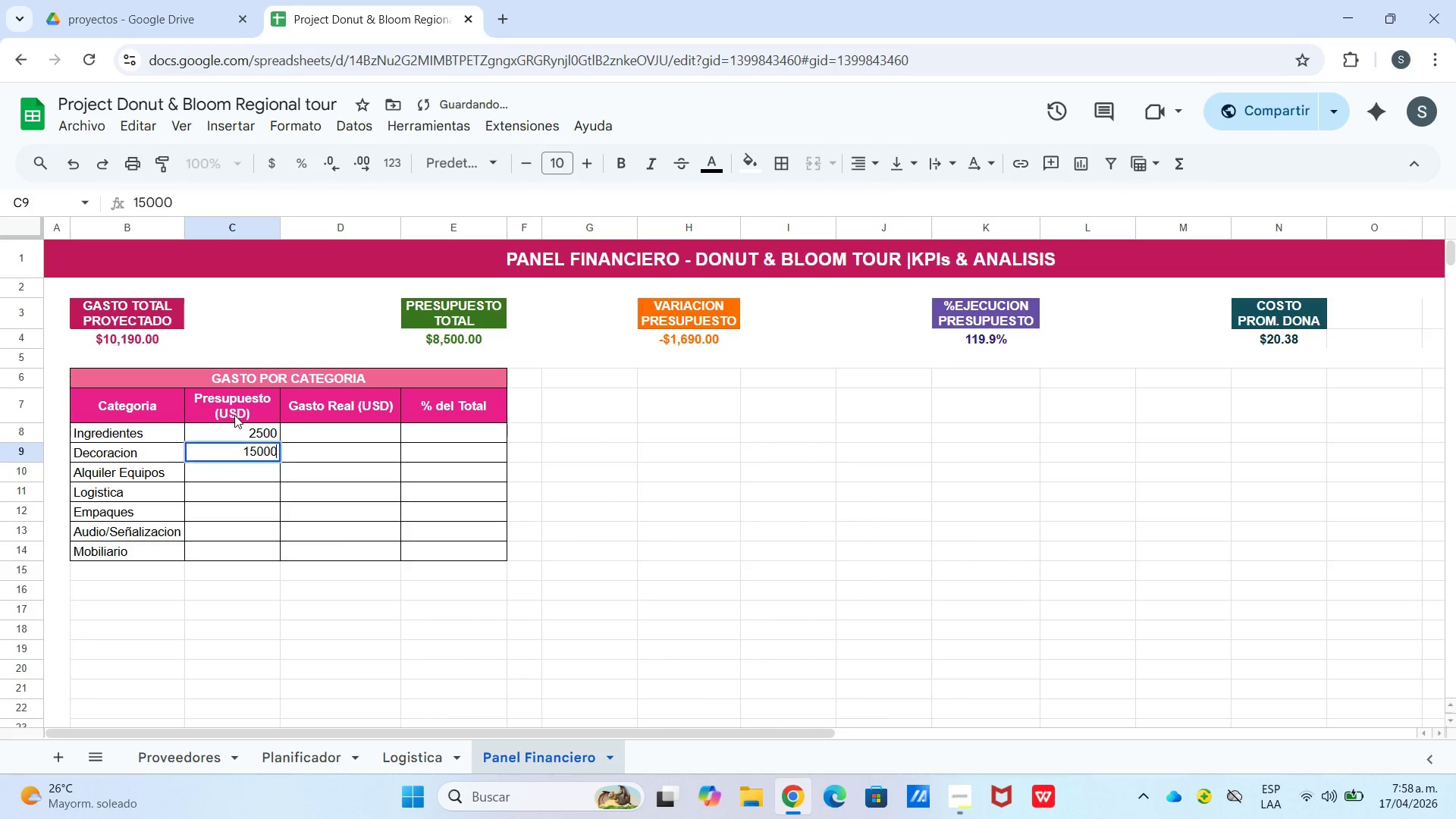 
key(Enter)
 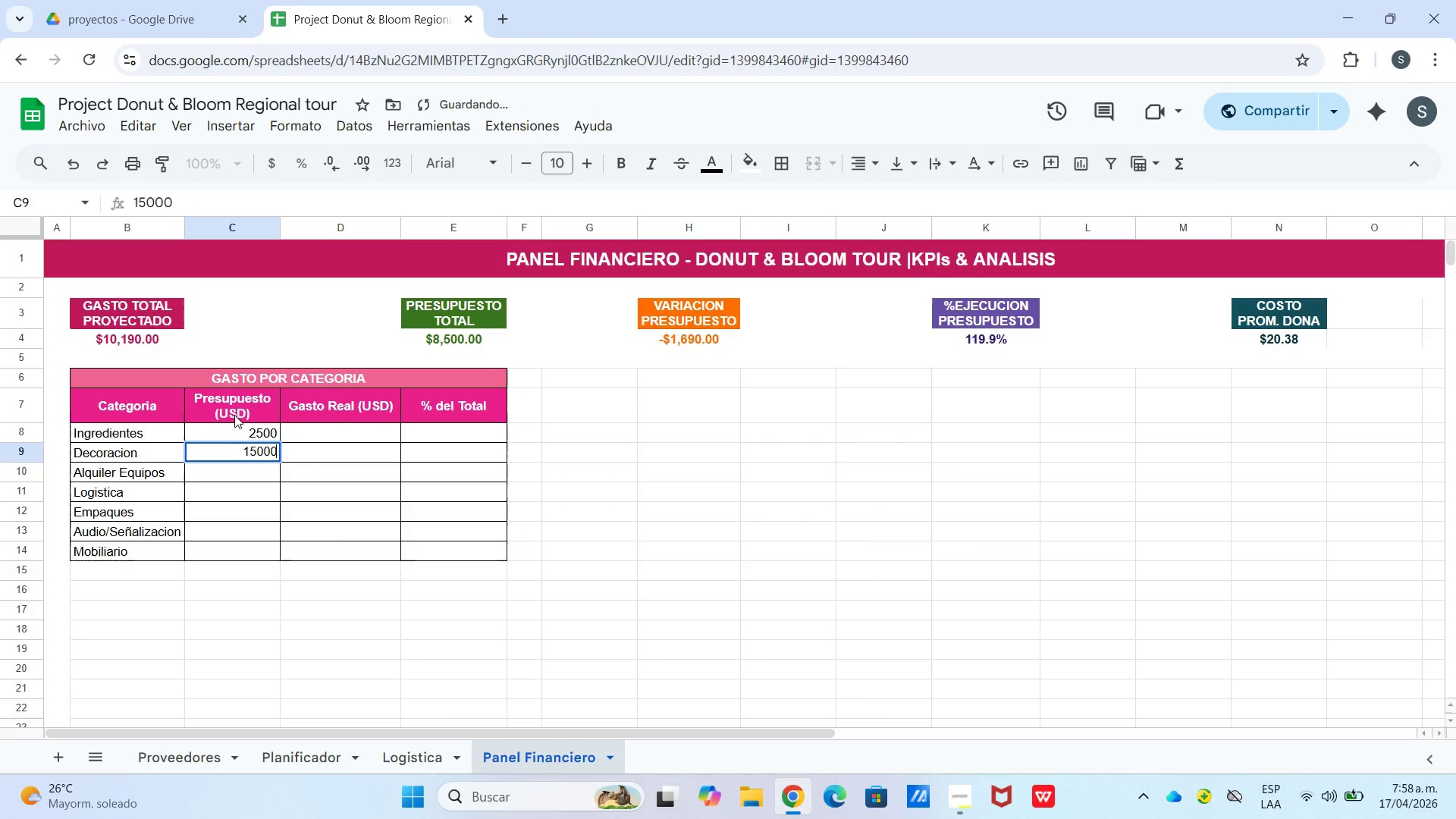 
key(Backspace)
 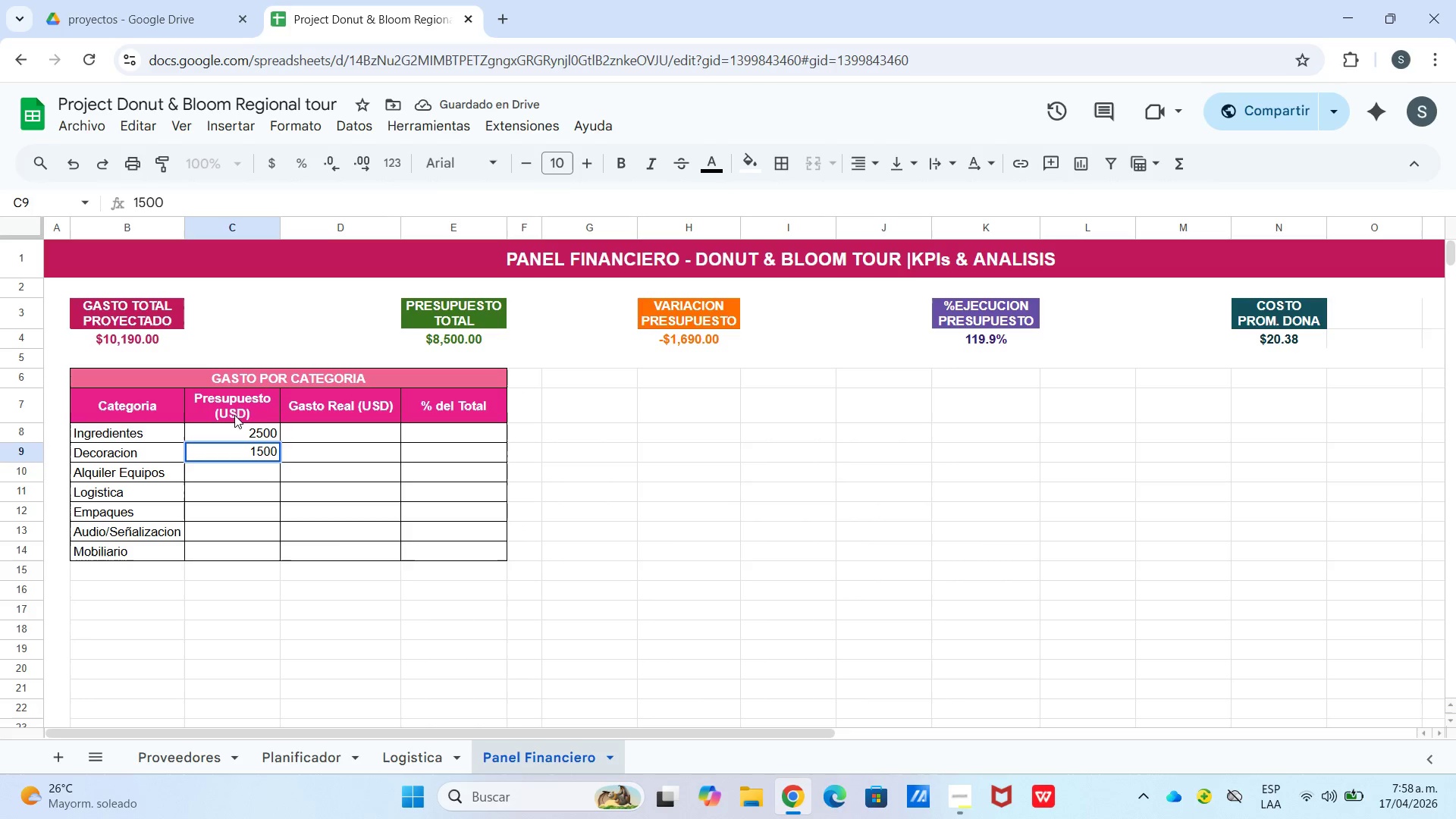 
key(Enter)
 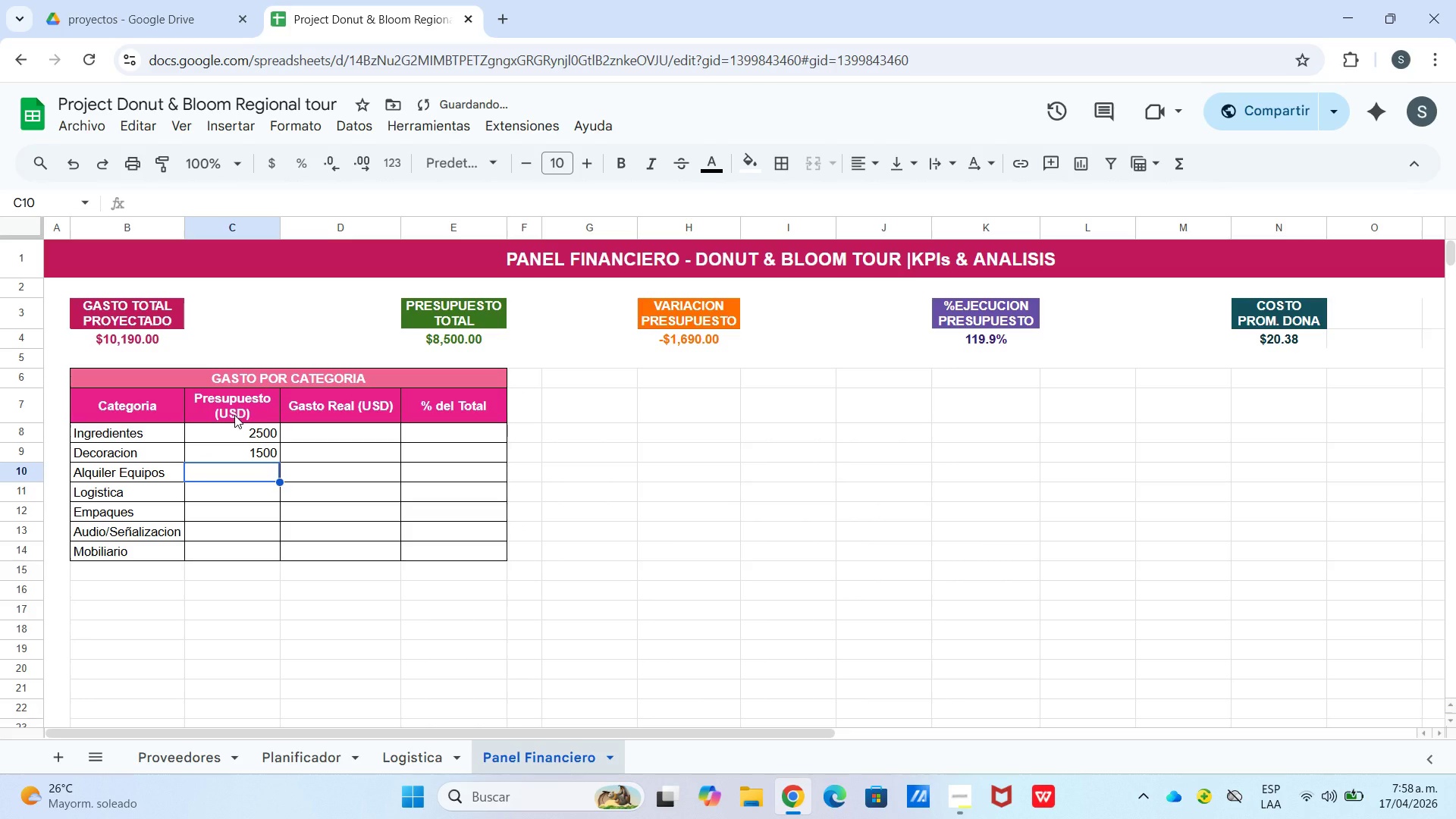 
key(Numpad1)
 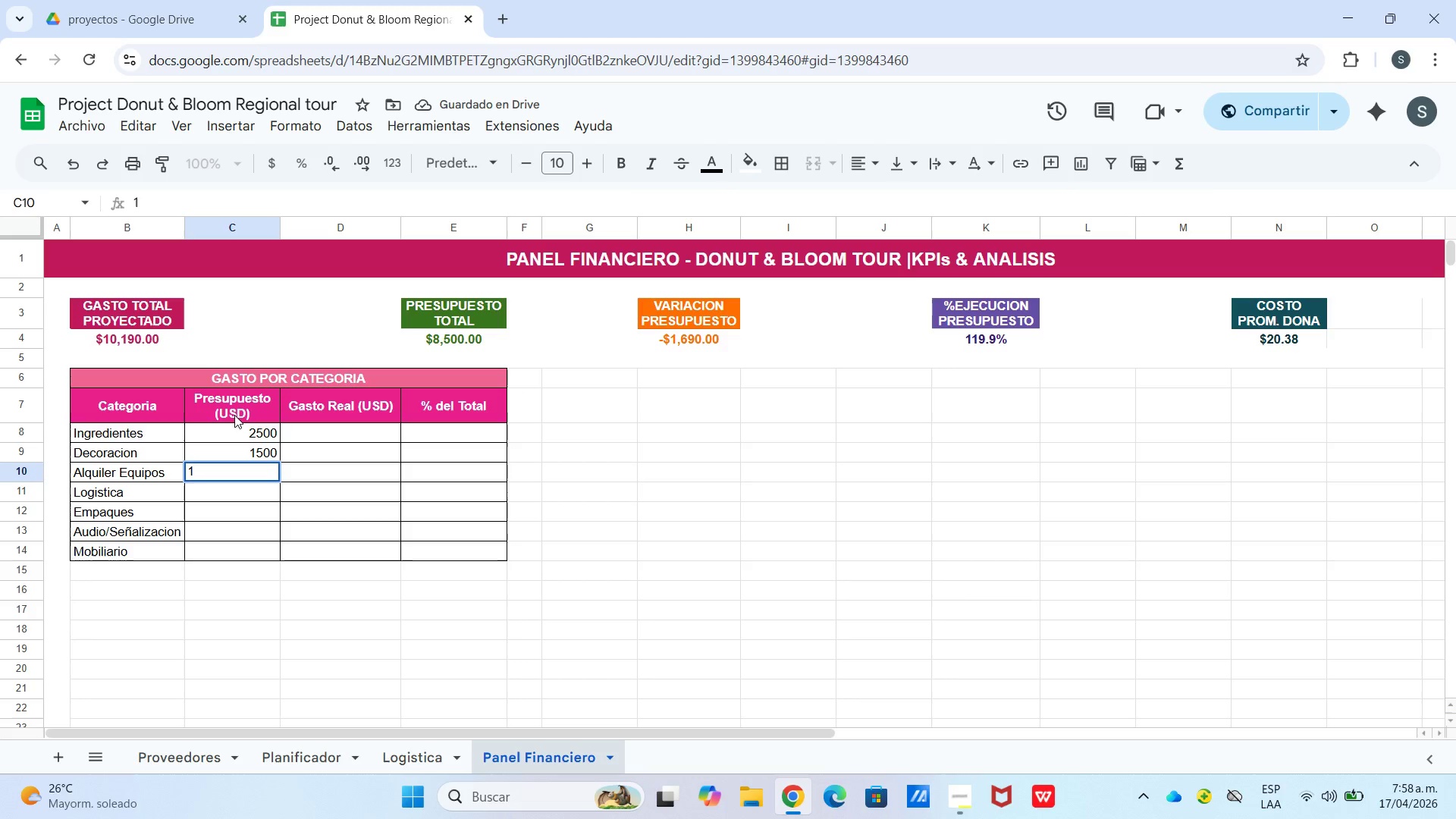 
key(Numpad8)
 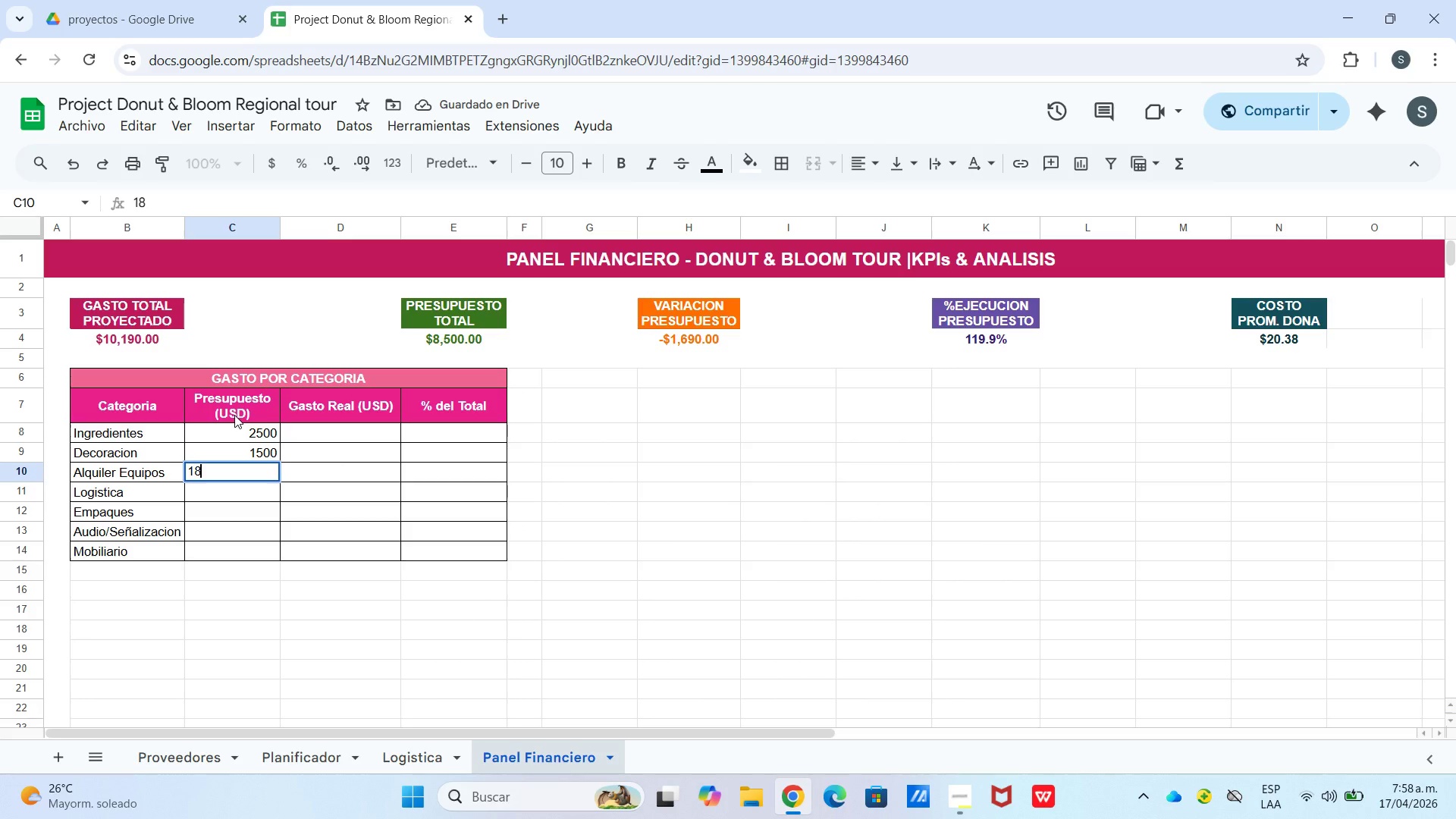 
key(Numpad0)
 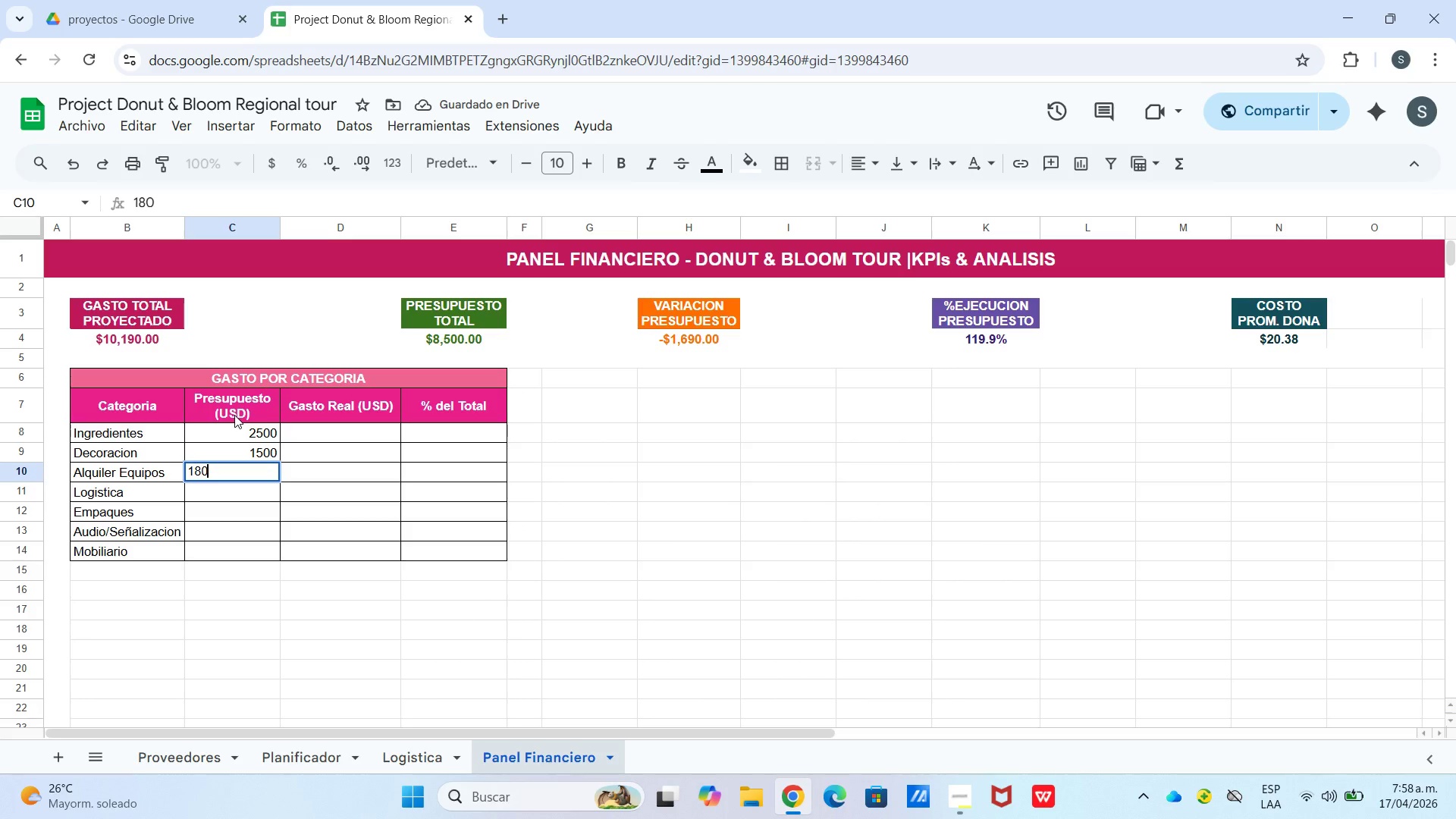 
key(Numpad0)
 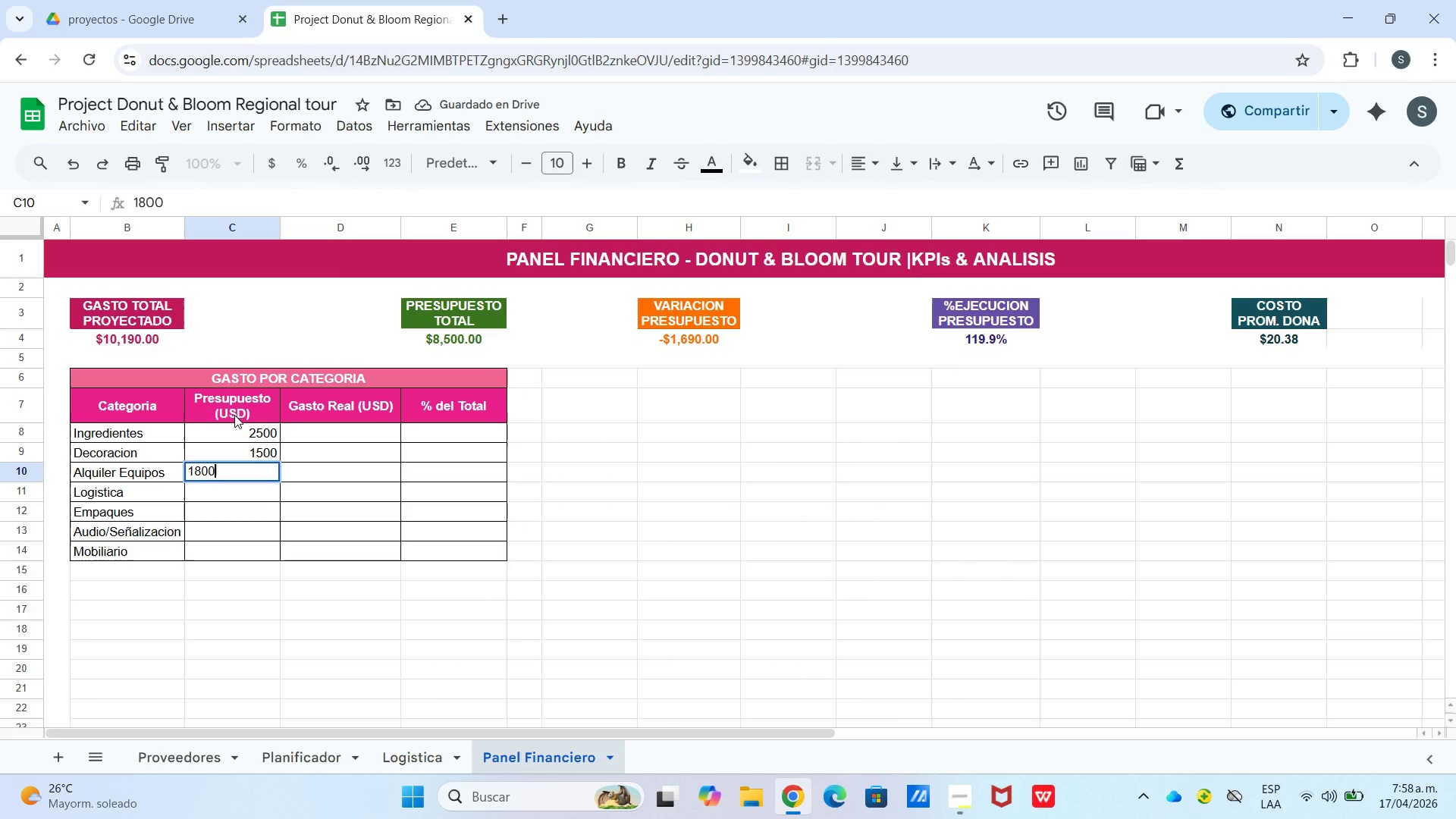 
key(Enter)
 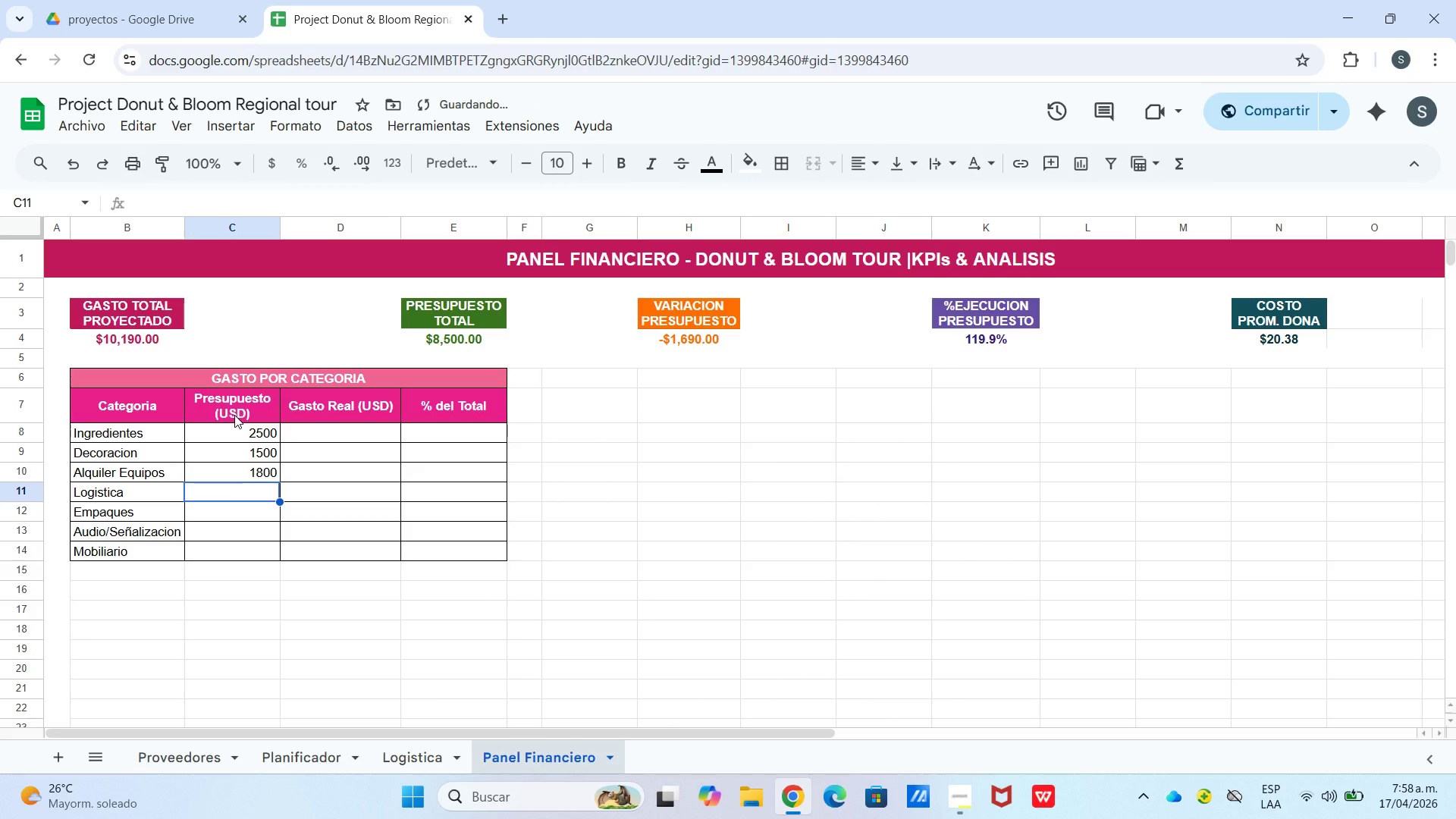 
key(Numpad8)
 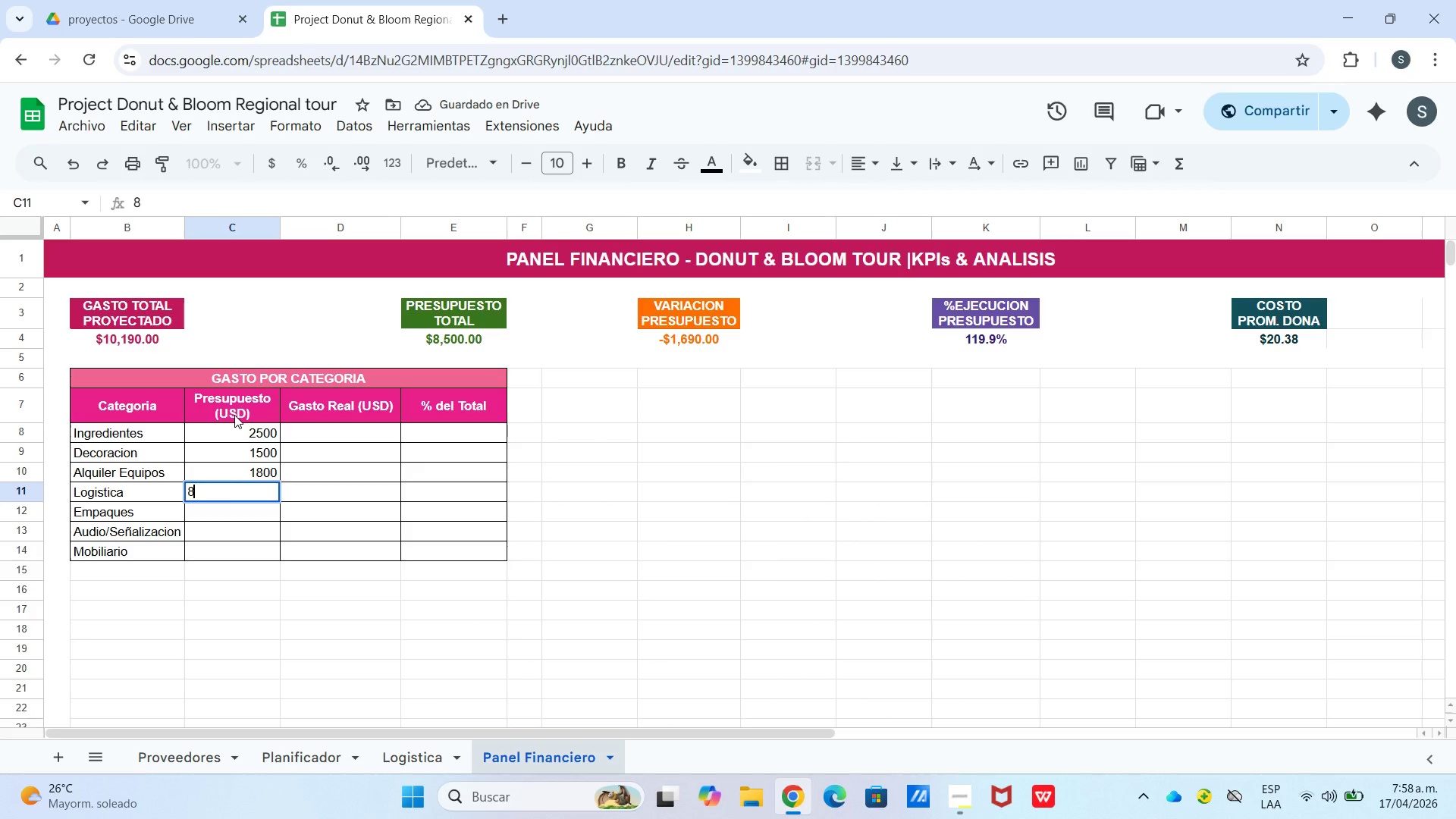 
key(Numpad0)
 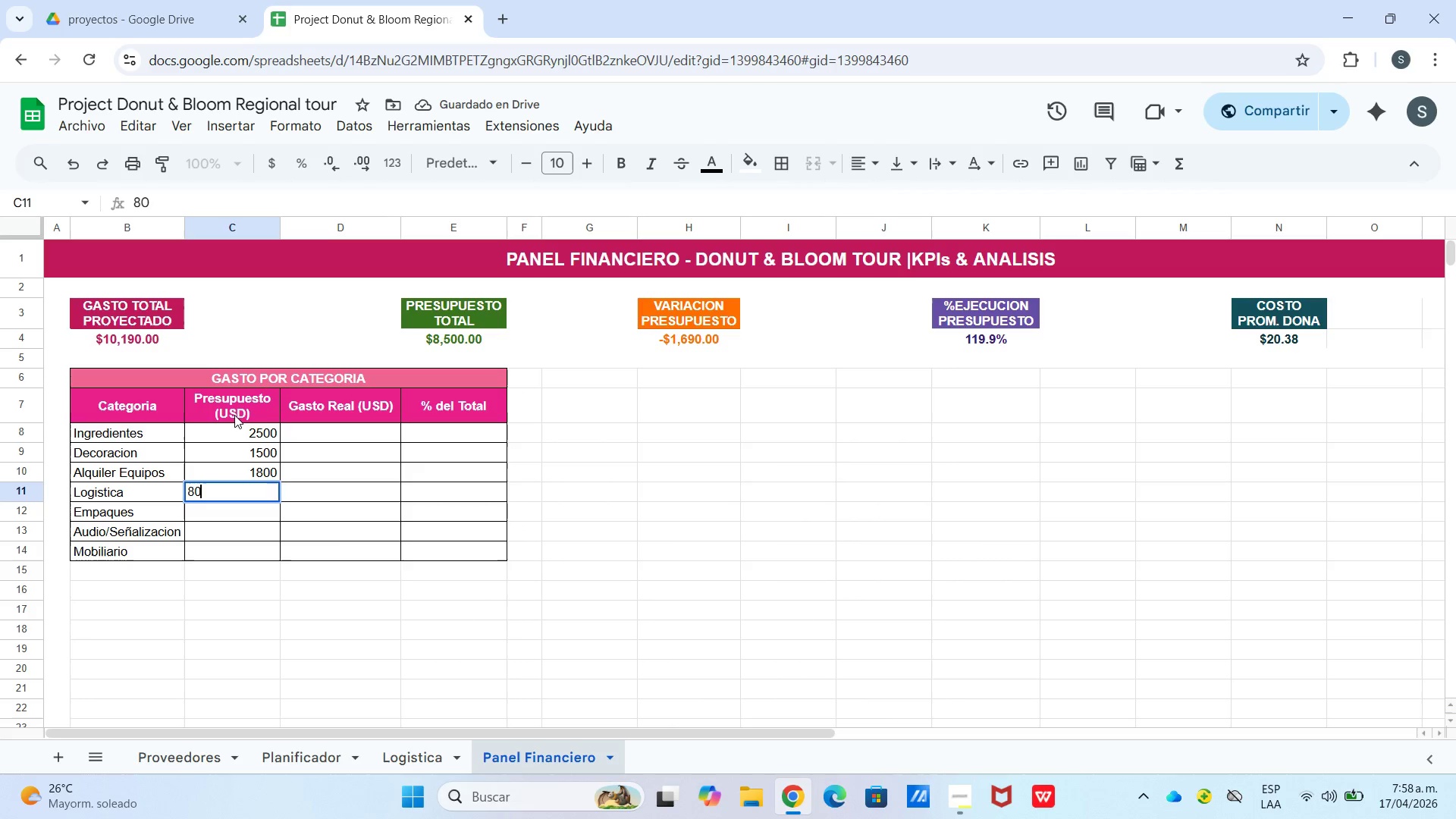 
key(Numpad0)
 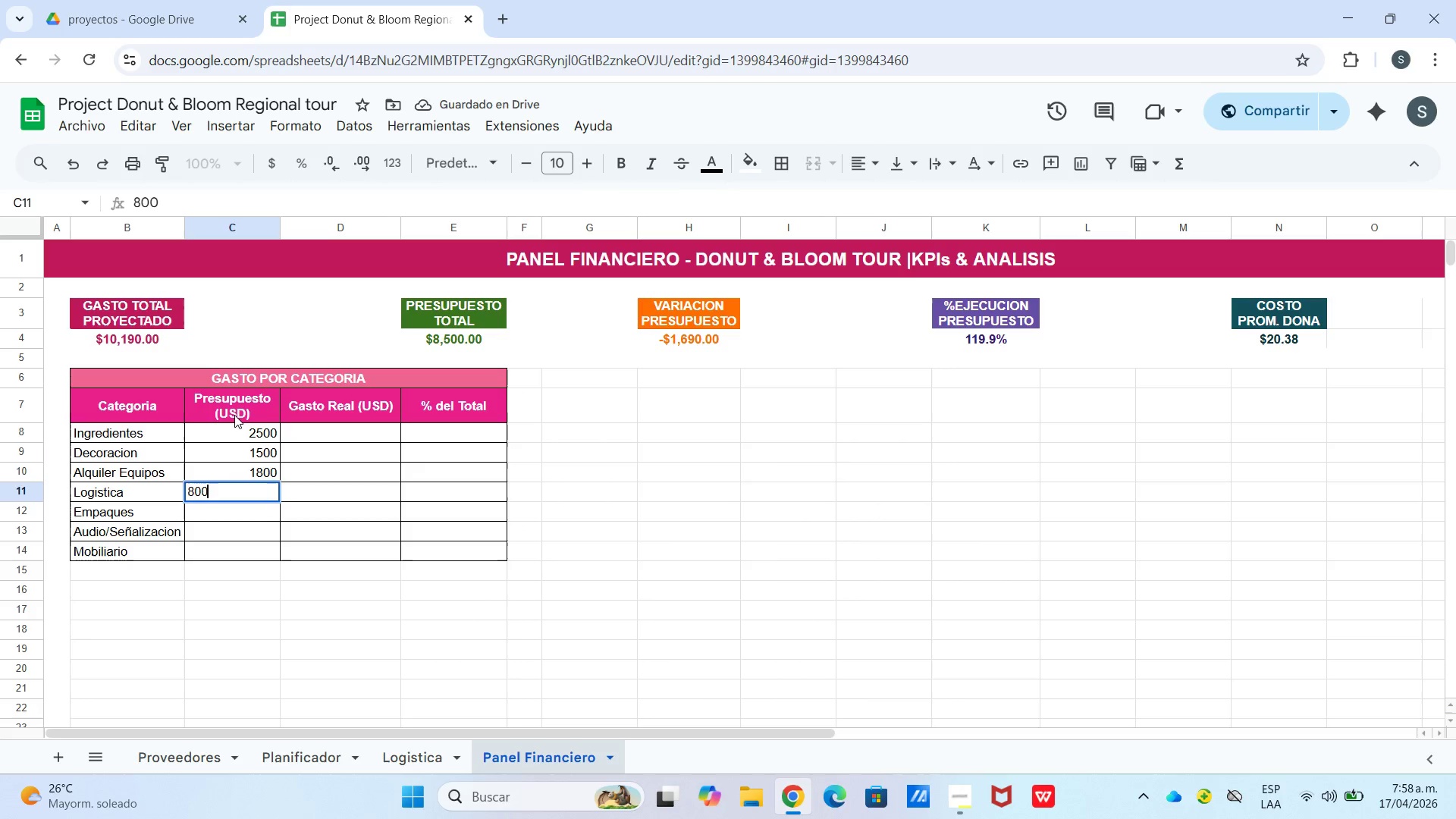 
key(Enter)
 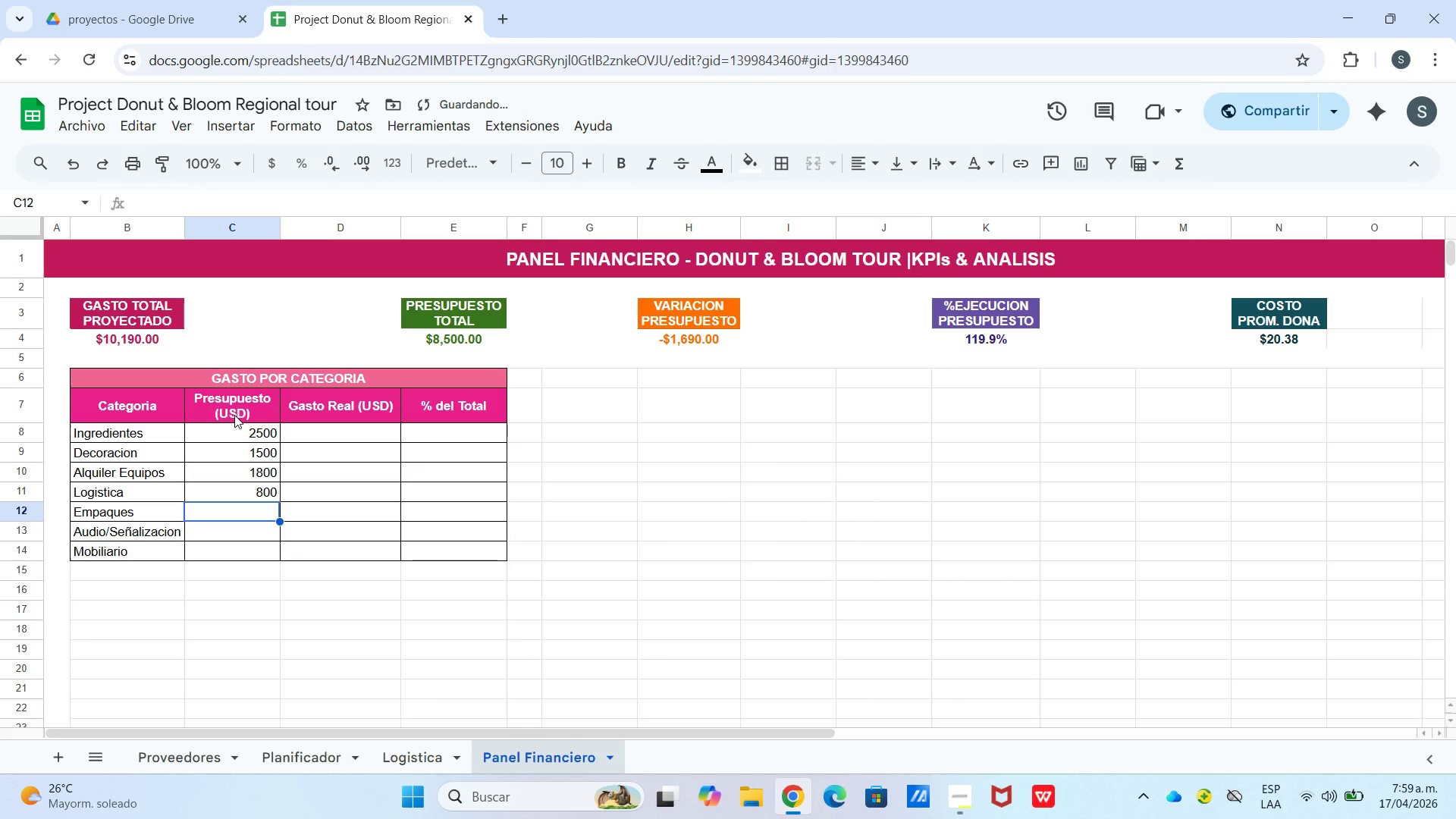 
key(Numpad6)
 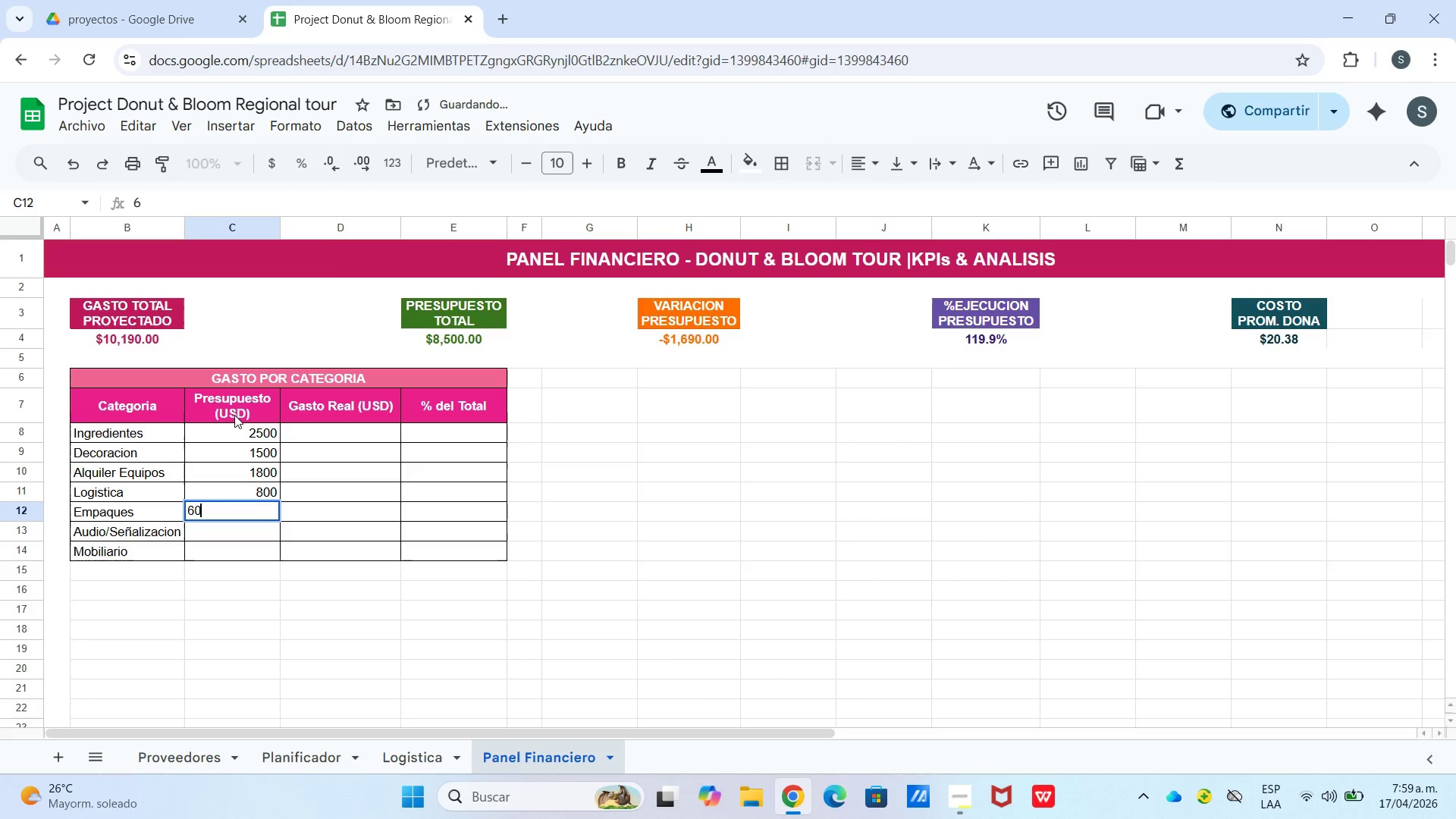 
key(Numpad0)
 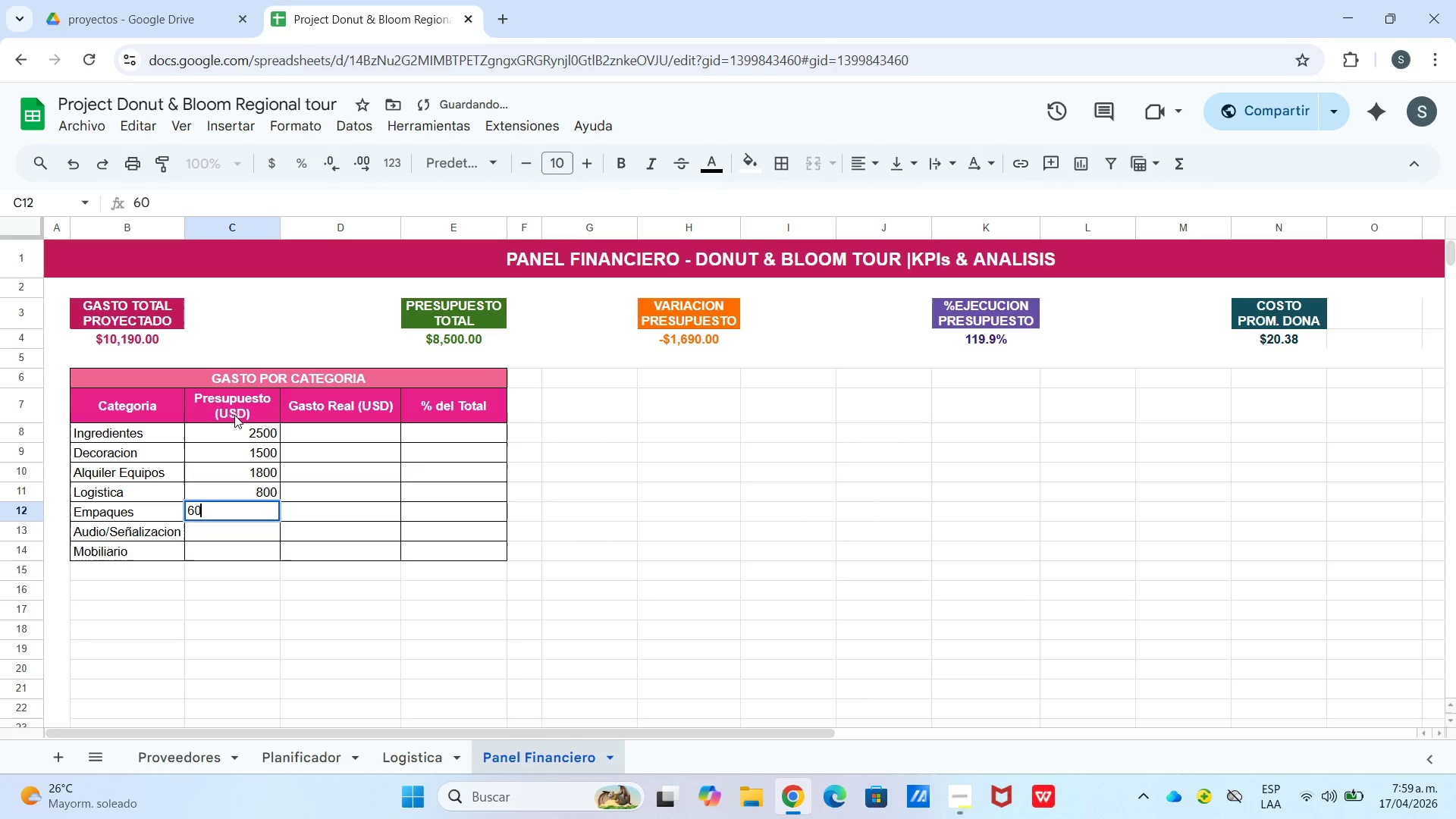 
key(Numpad0)
 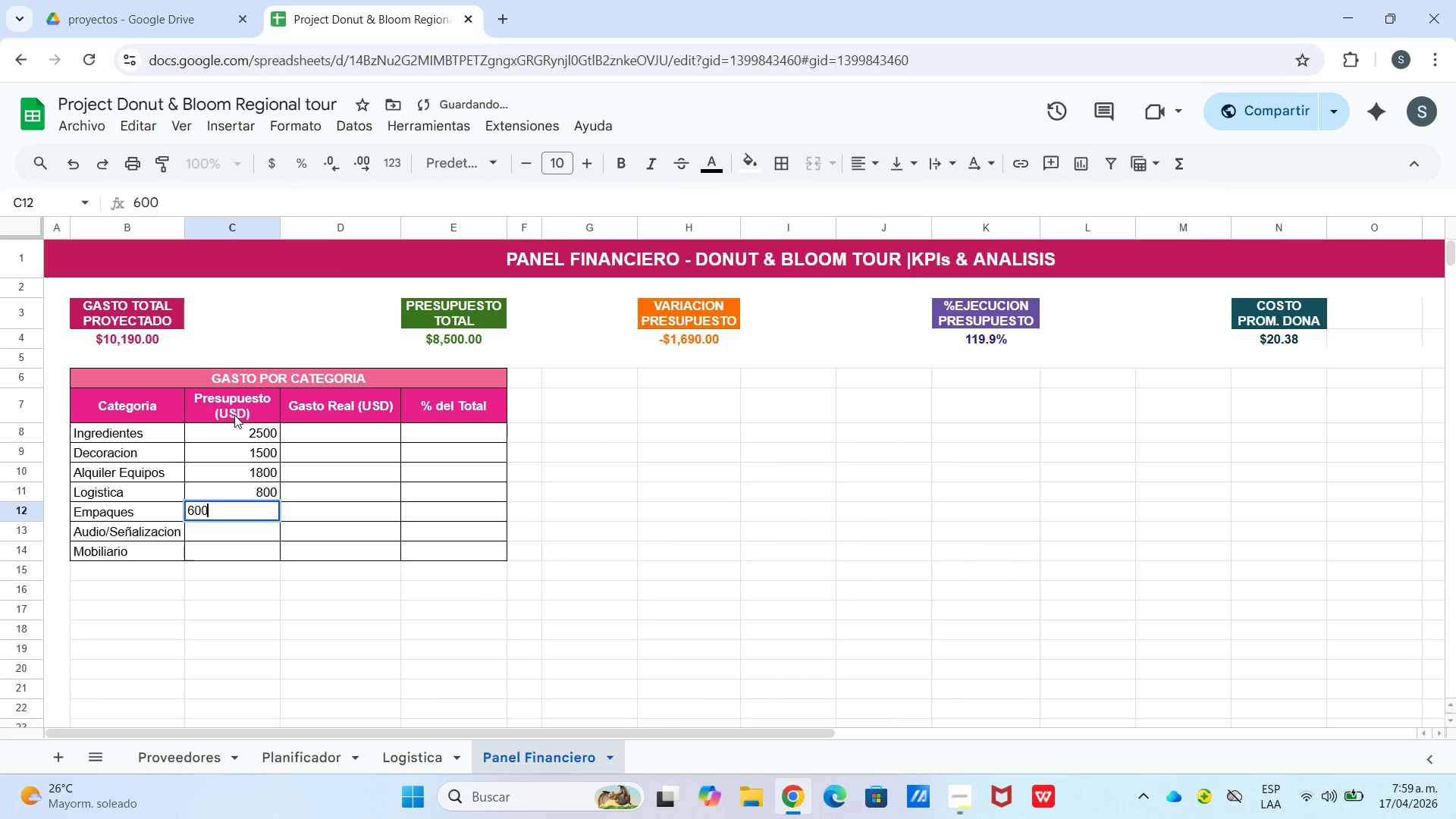 
key(Enter)
 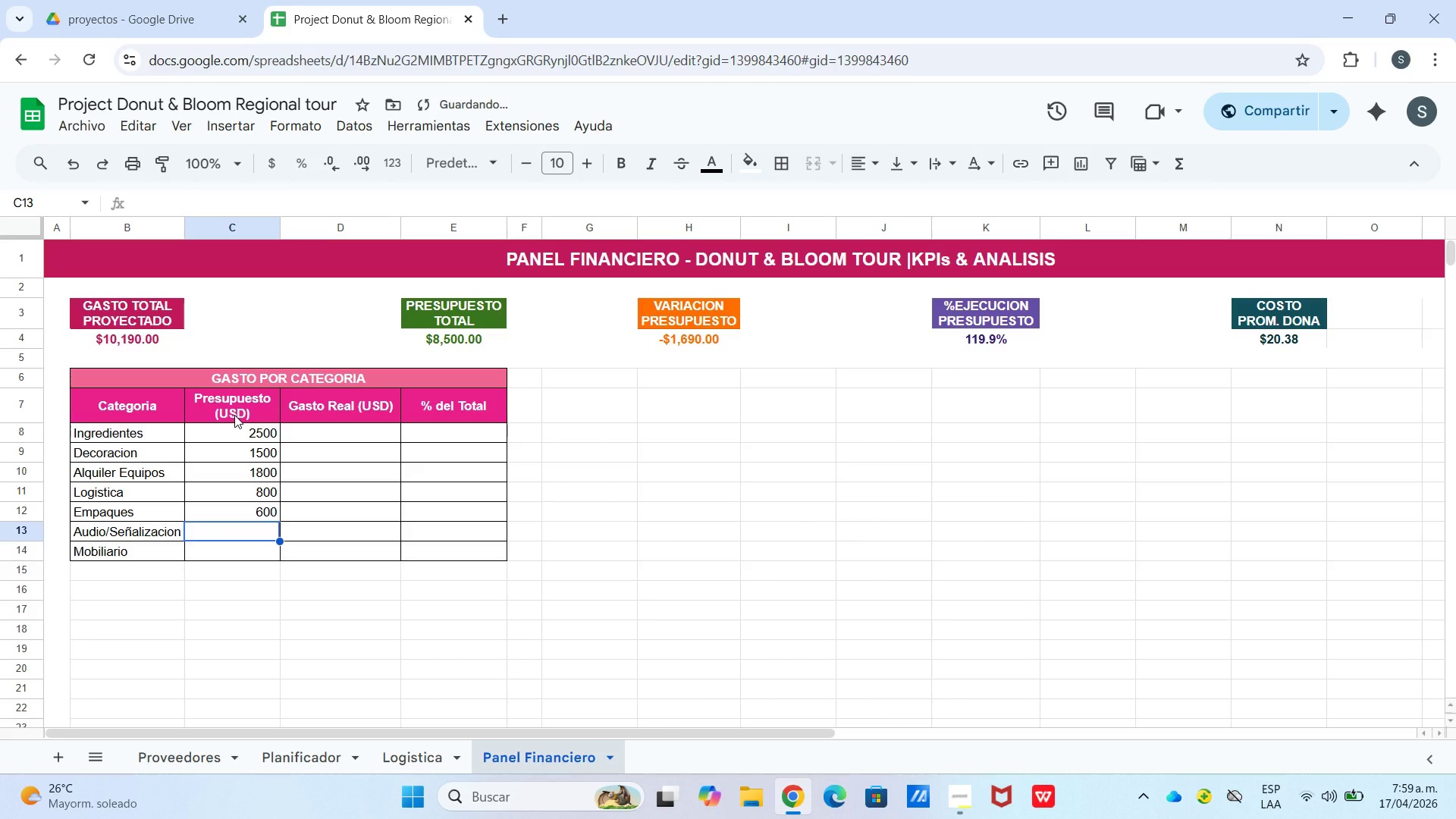 
key(Numpad7)
 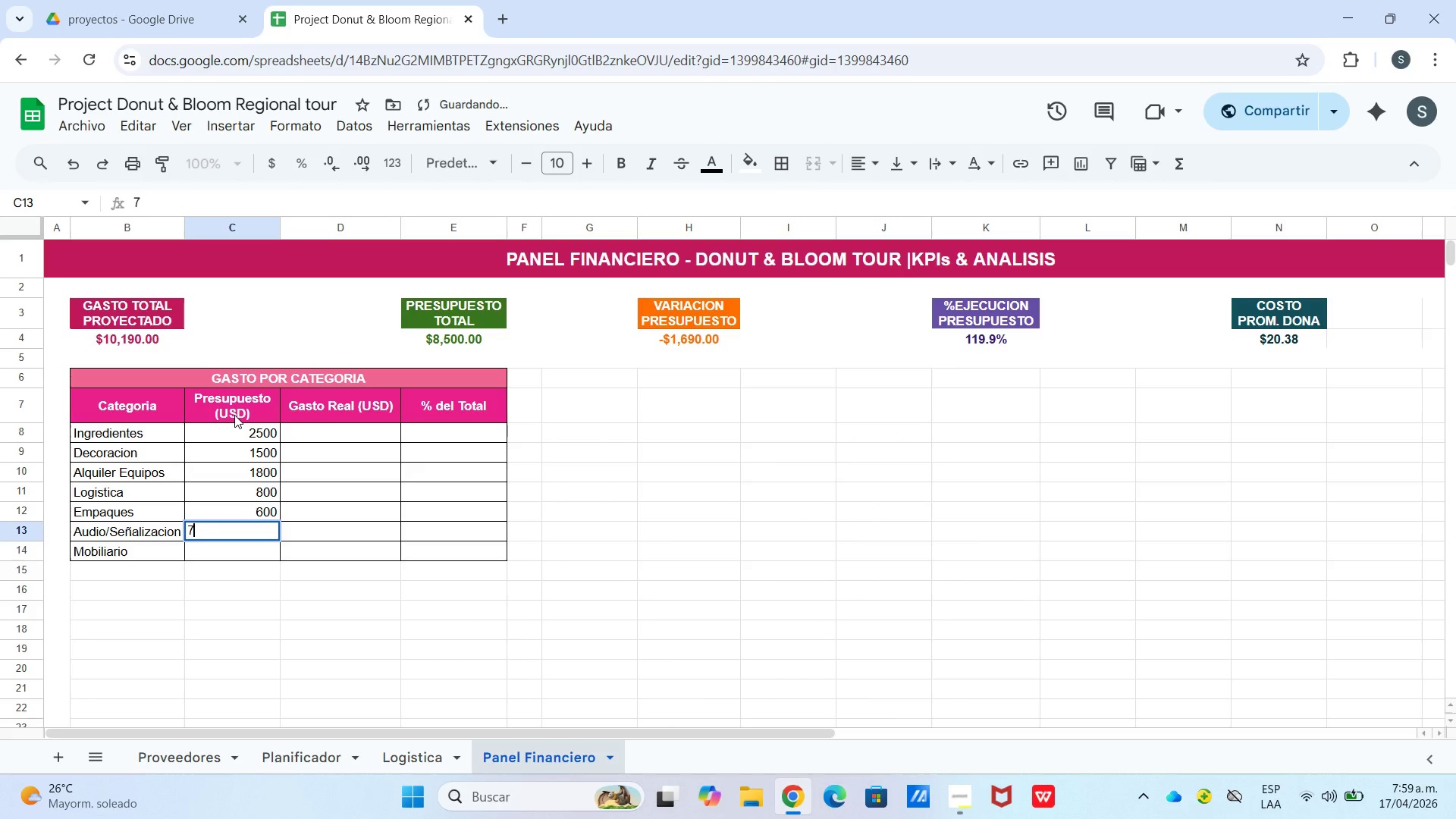 
key(Numpad0)
 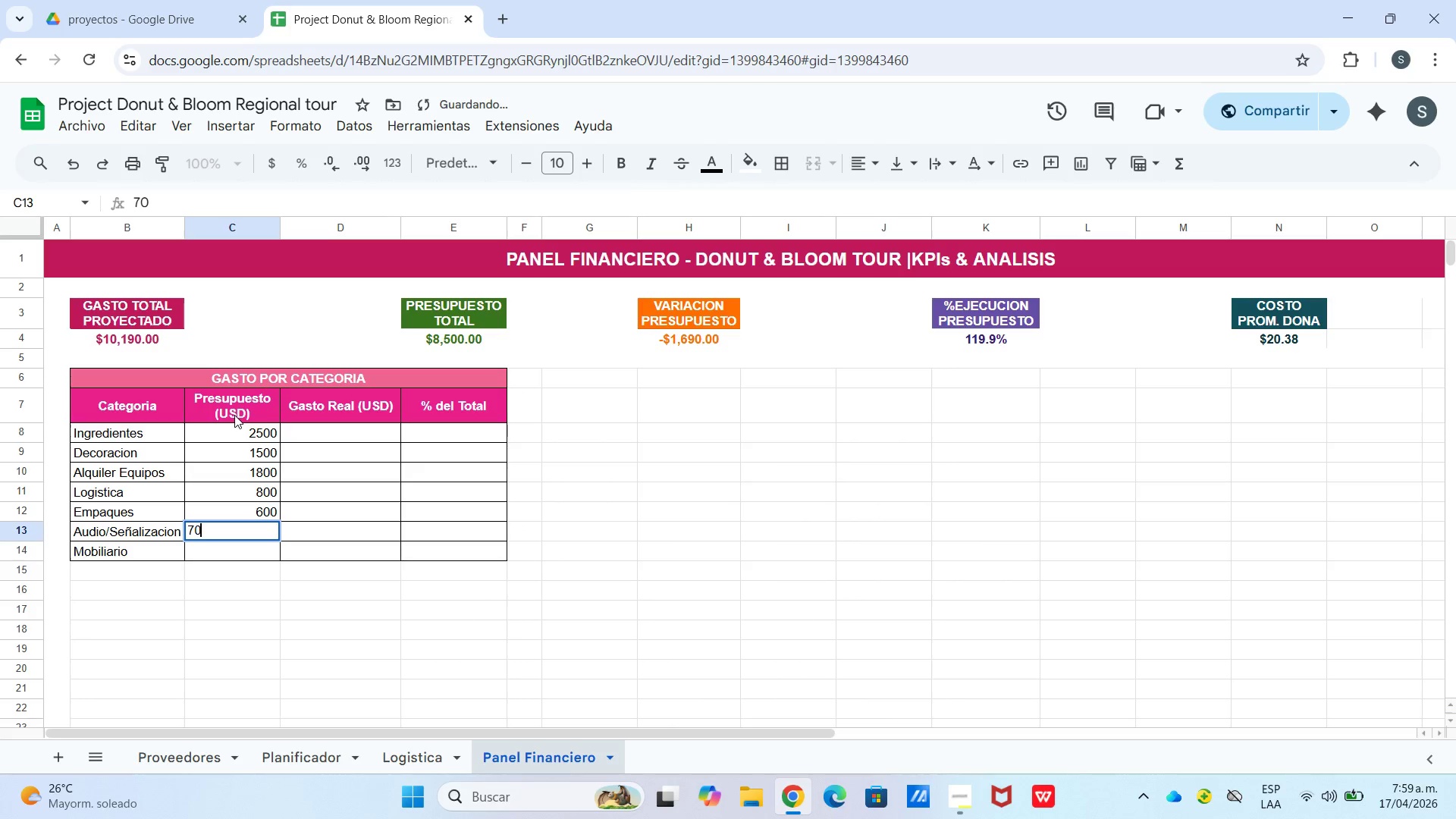 
key(Numpad0)
 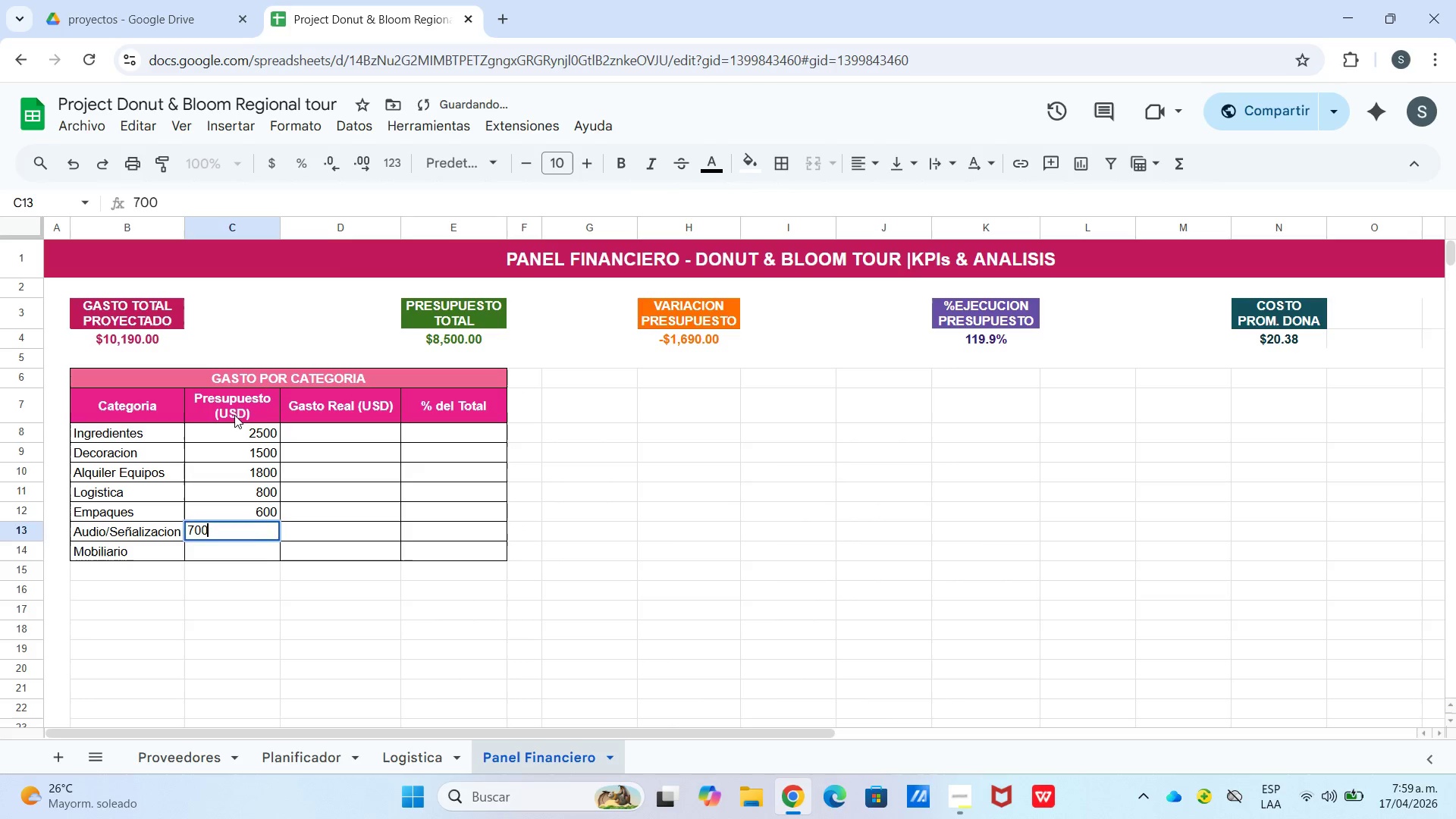 
key(Enter)
 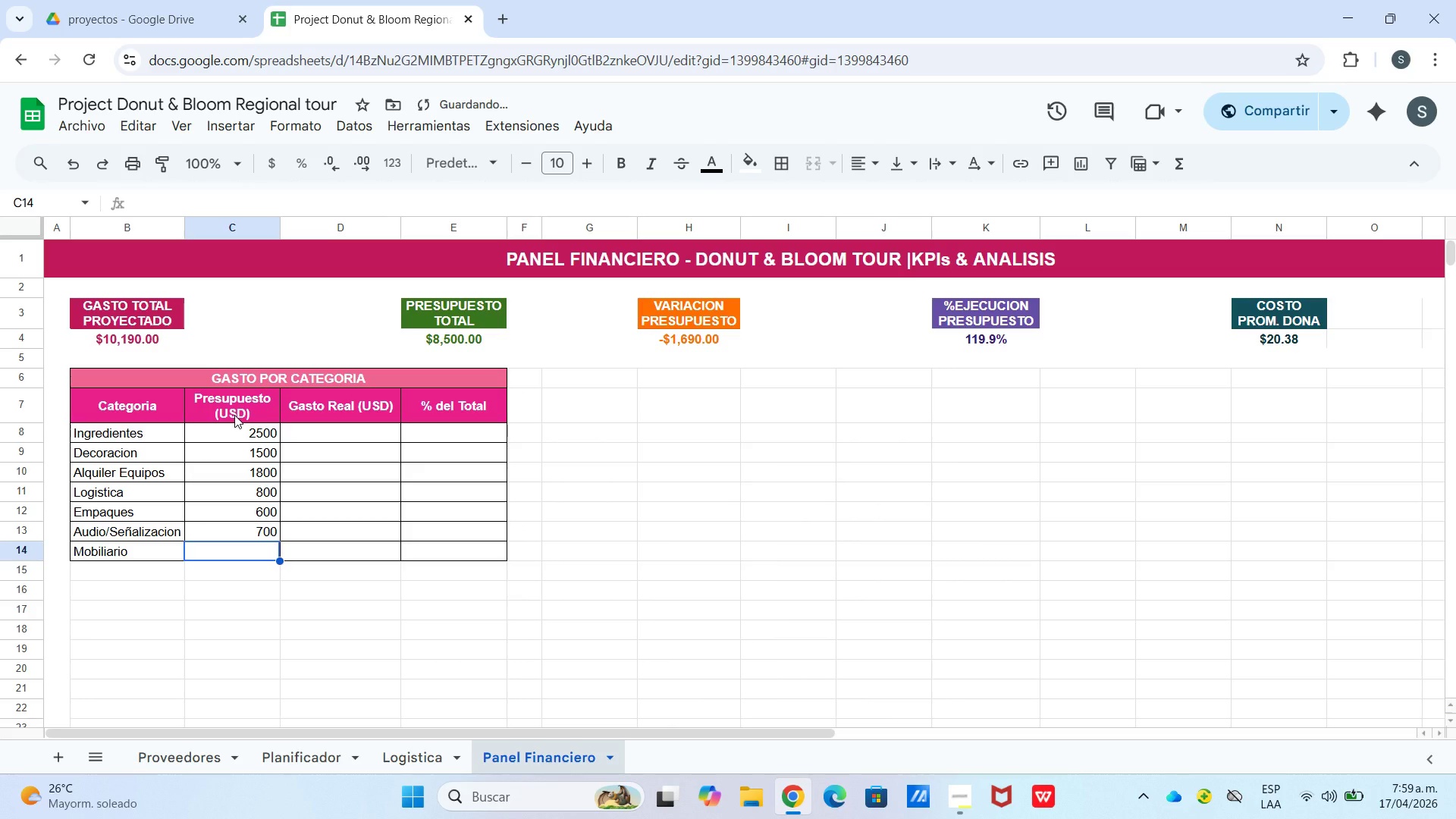 
key(Numpad9)
 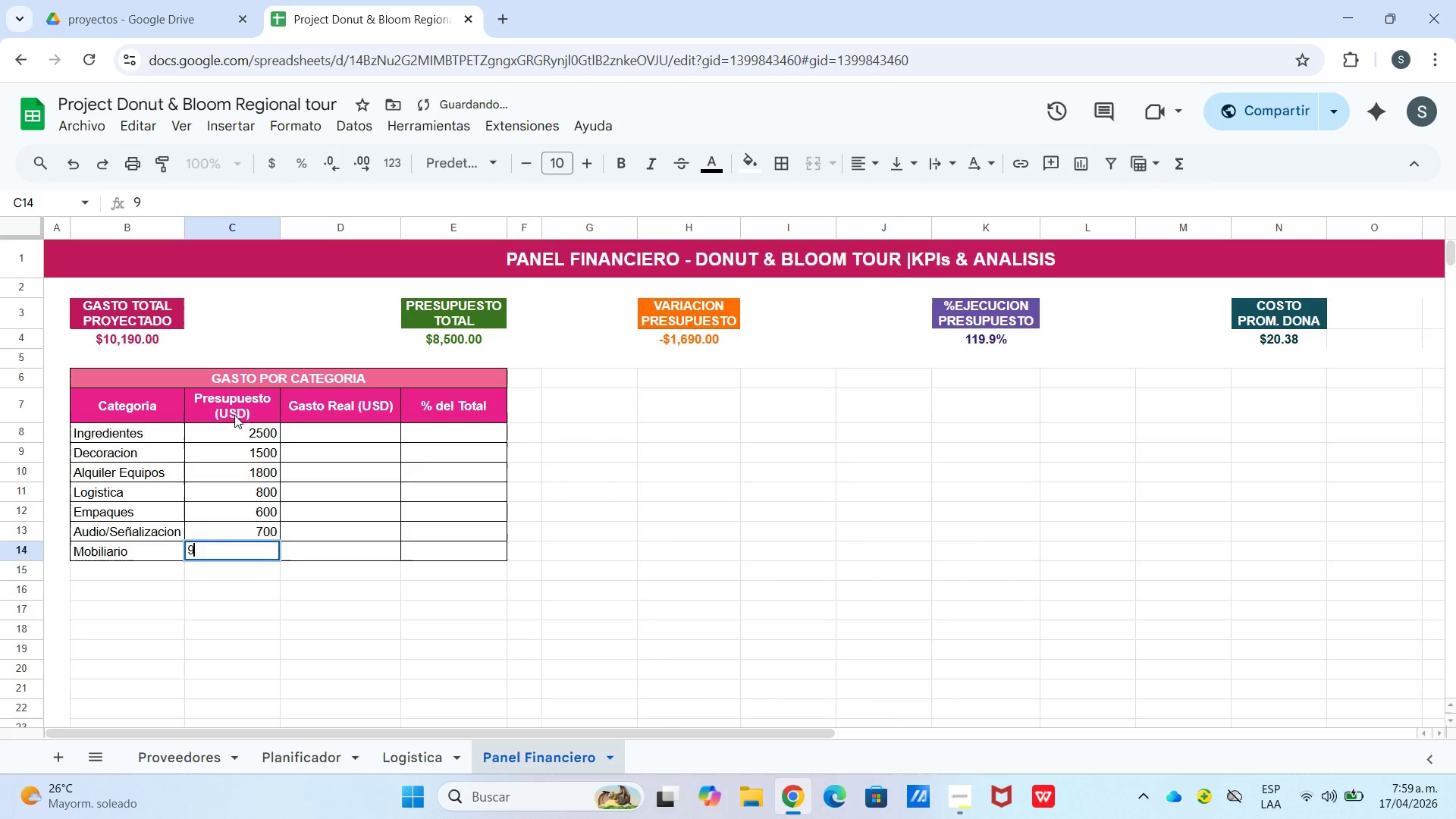 
key(Numpad0)
 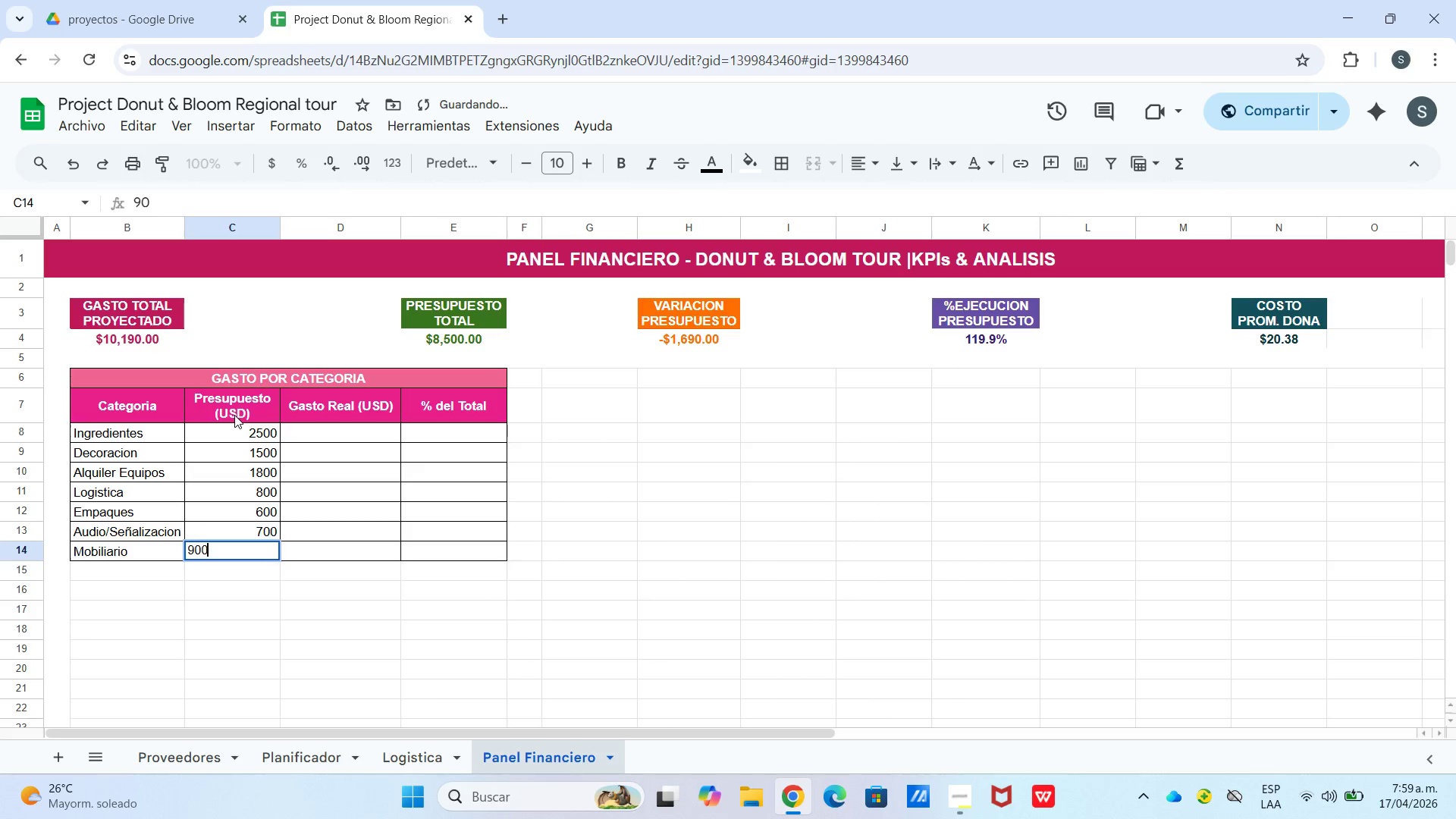 
key(Numpad0)
 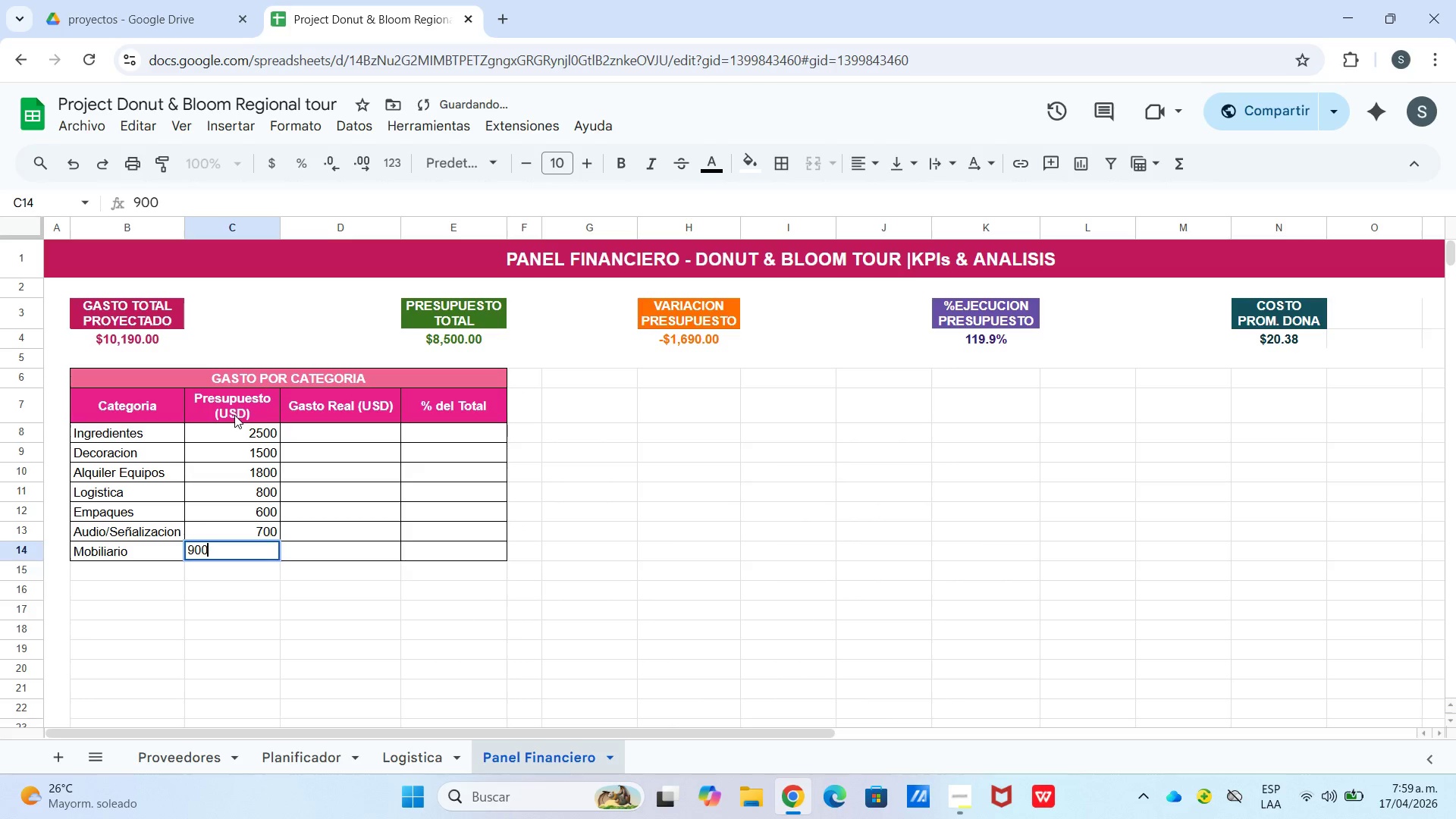 
key(Enter)
 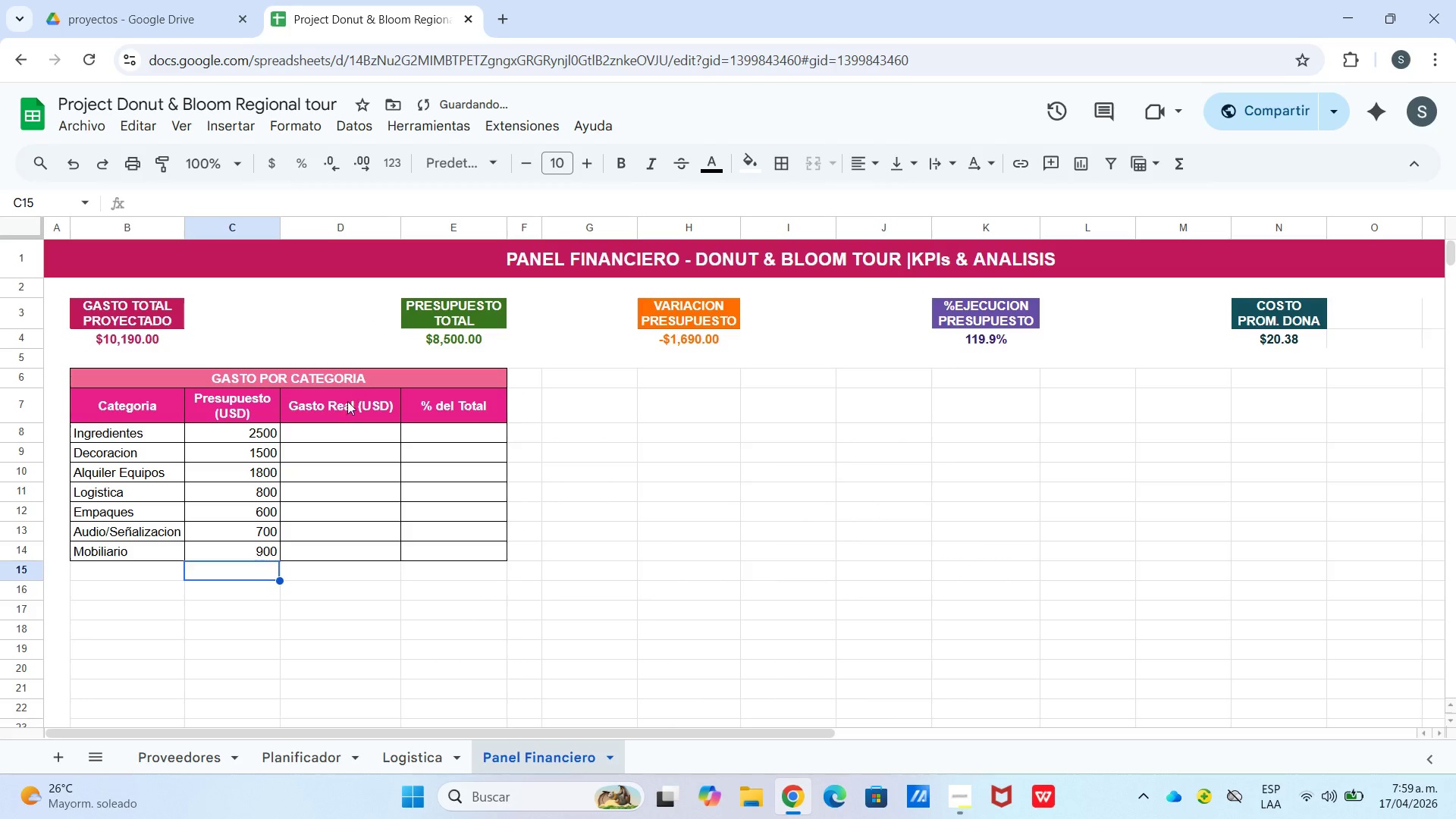 
left_click_drag(start_coordinate=[241, 428], to_coordinate=[249, 540])
 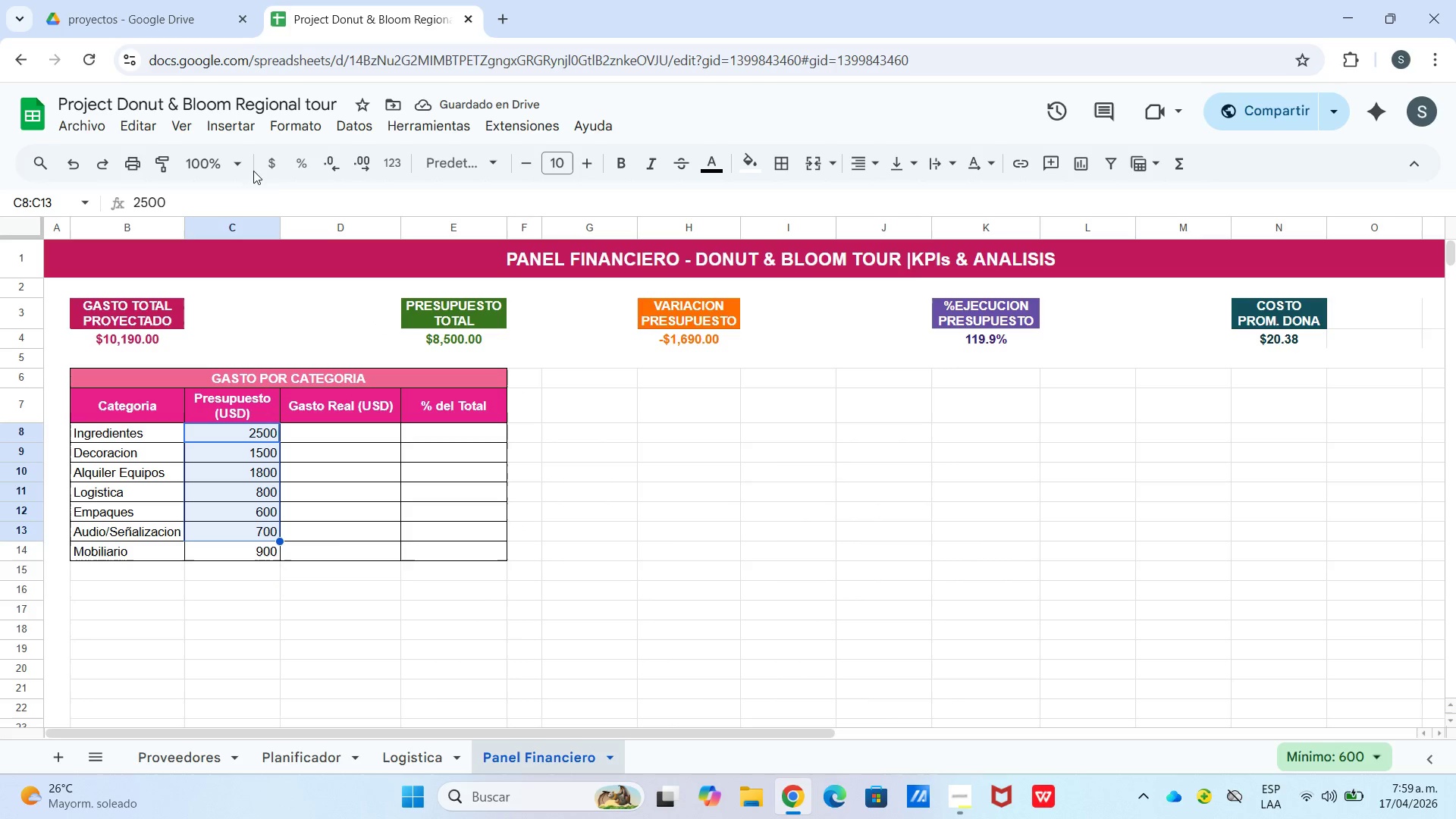 
left_click([276, 165])
 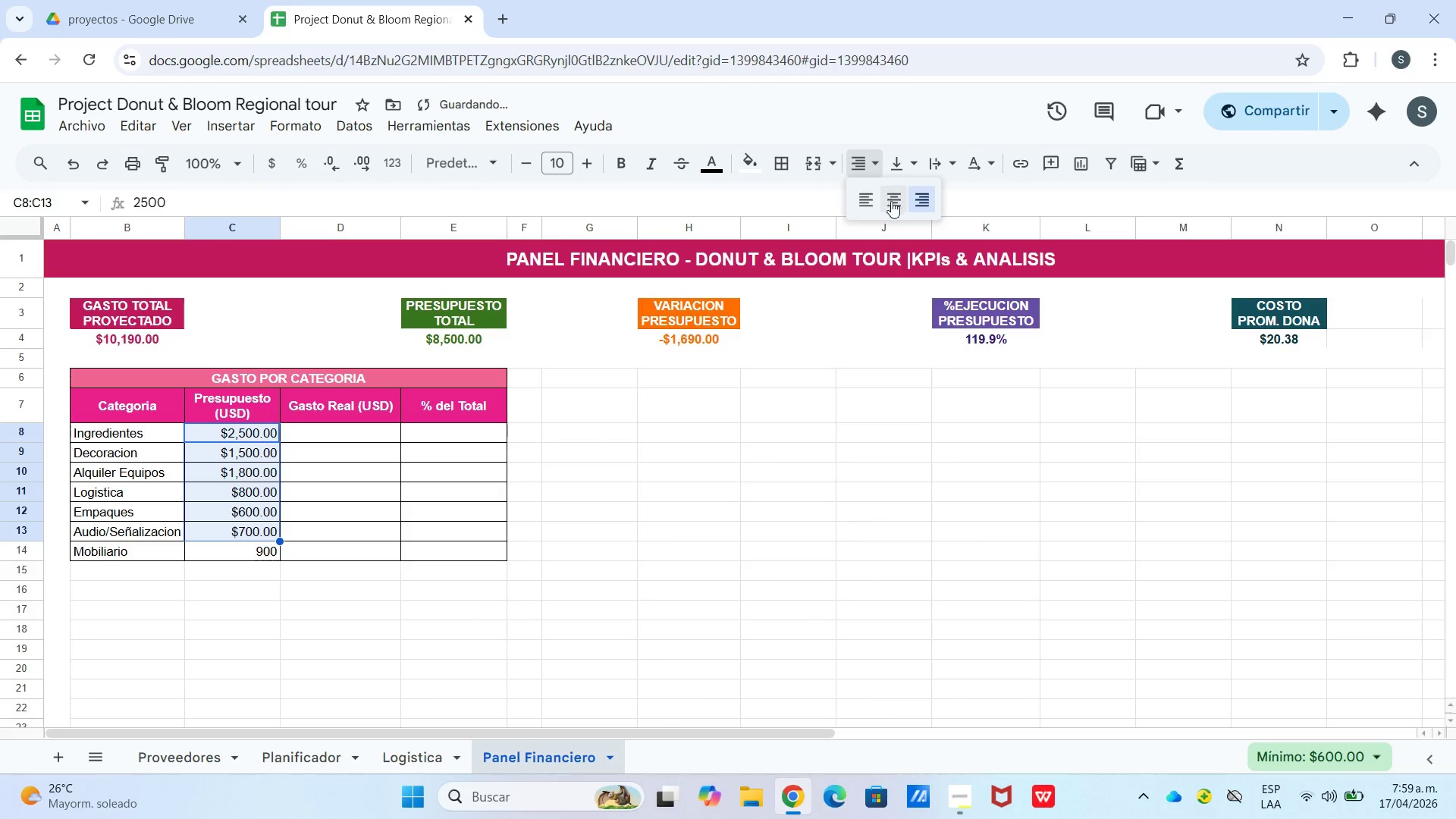 
double_click([906, 162])
 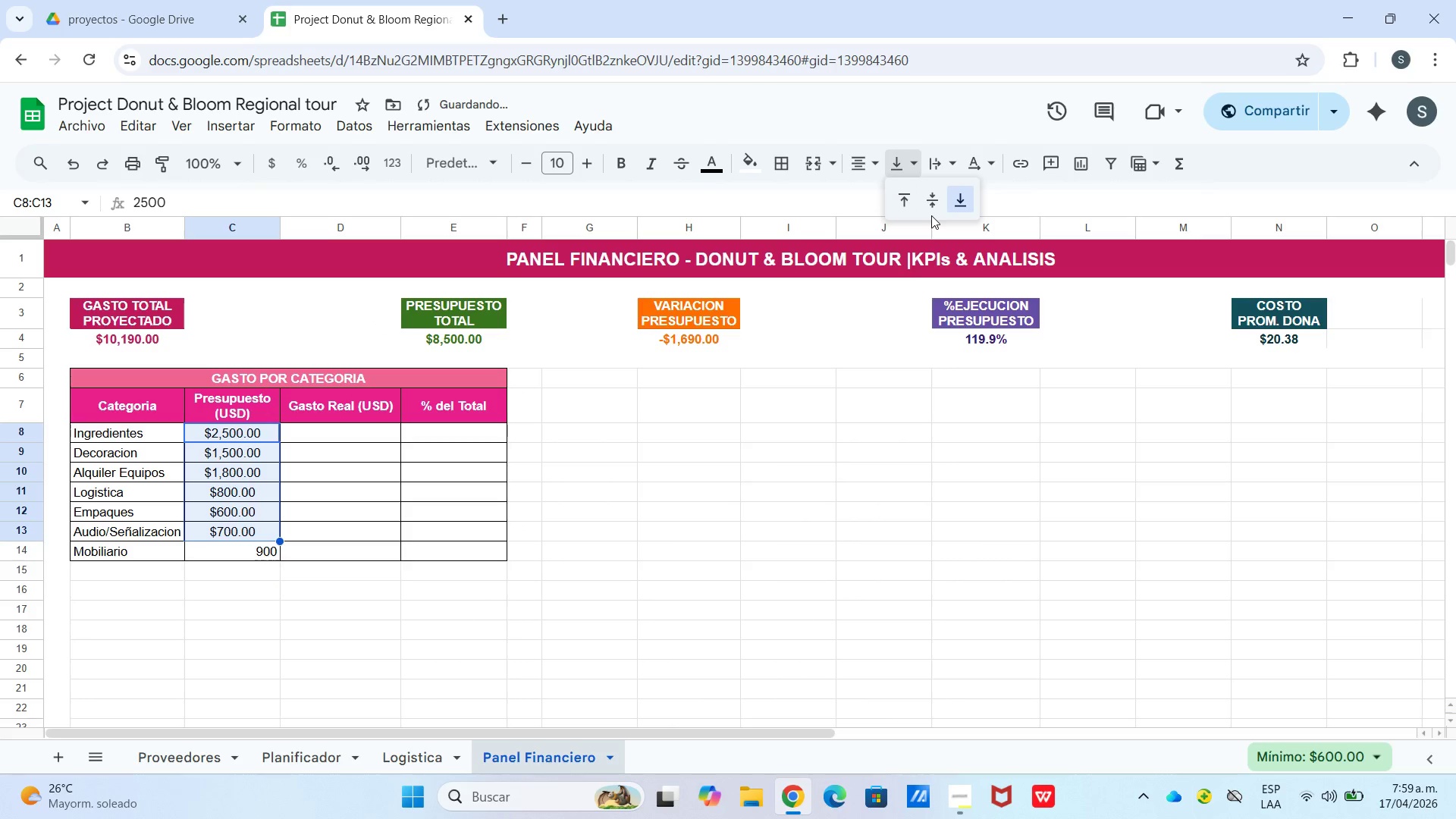 
triple_click([936, 204])
 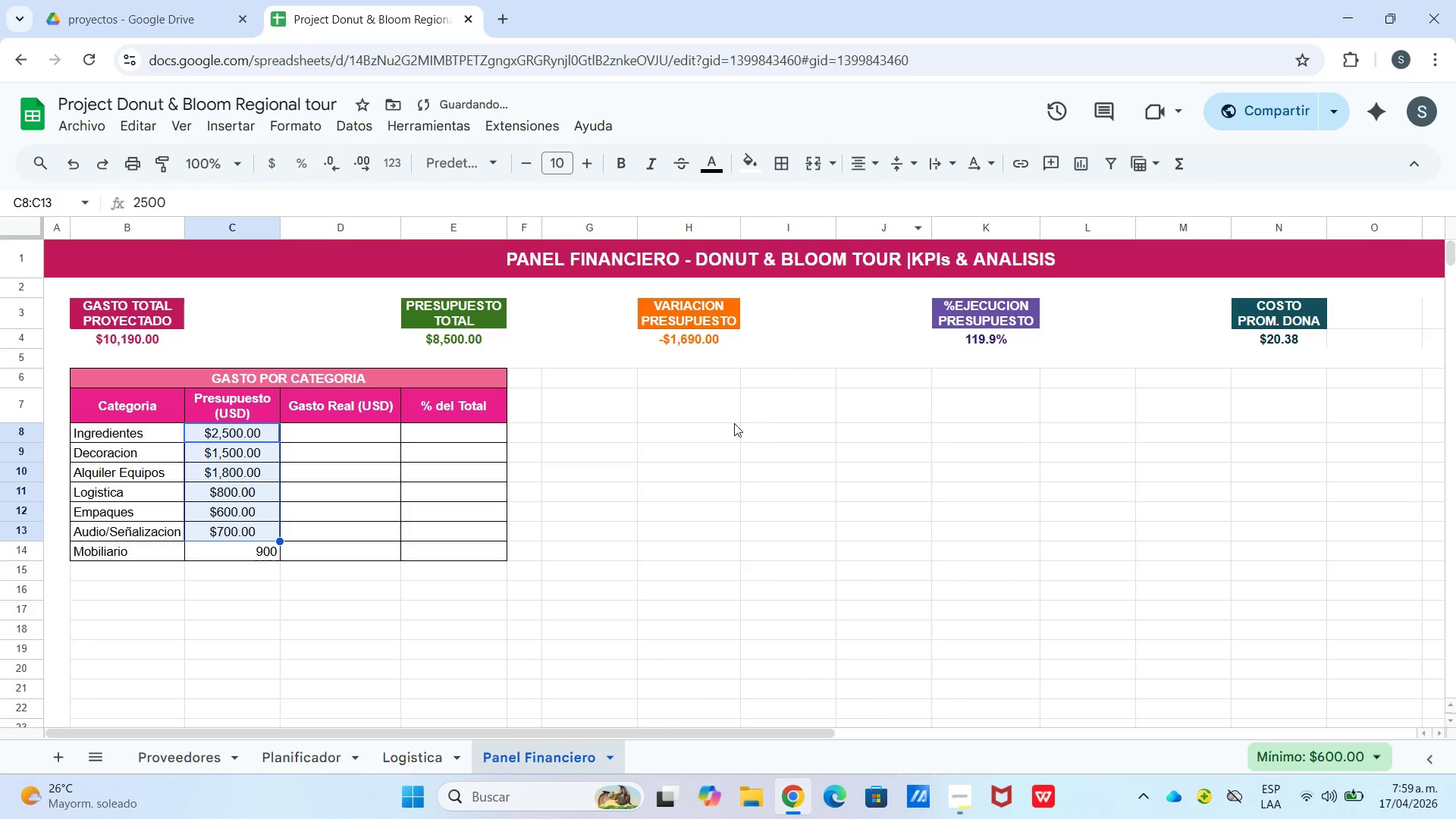 
left_click_drag(start_coordinate=[711, 447], to_coordinate=[705, 446])
 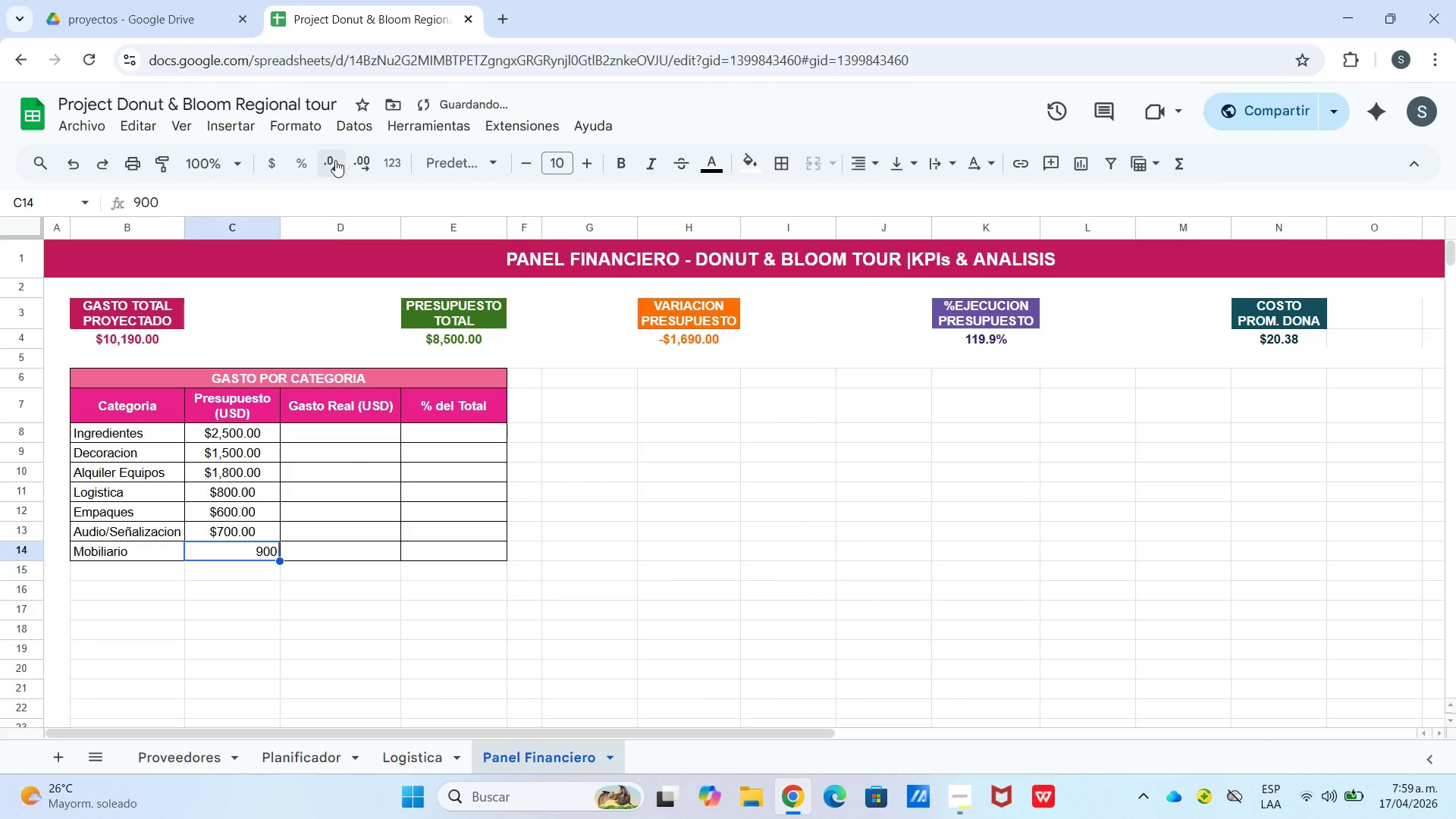 
left_click([272, 166])
 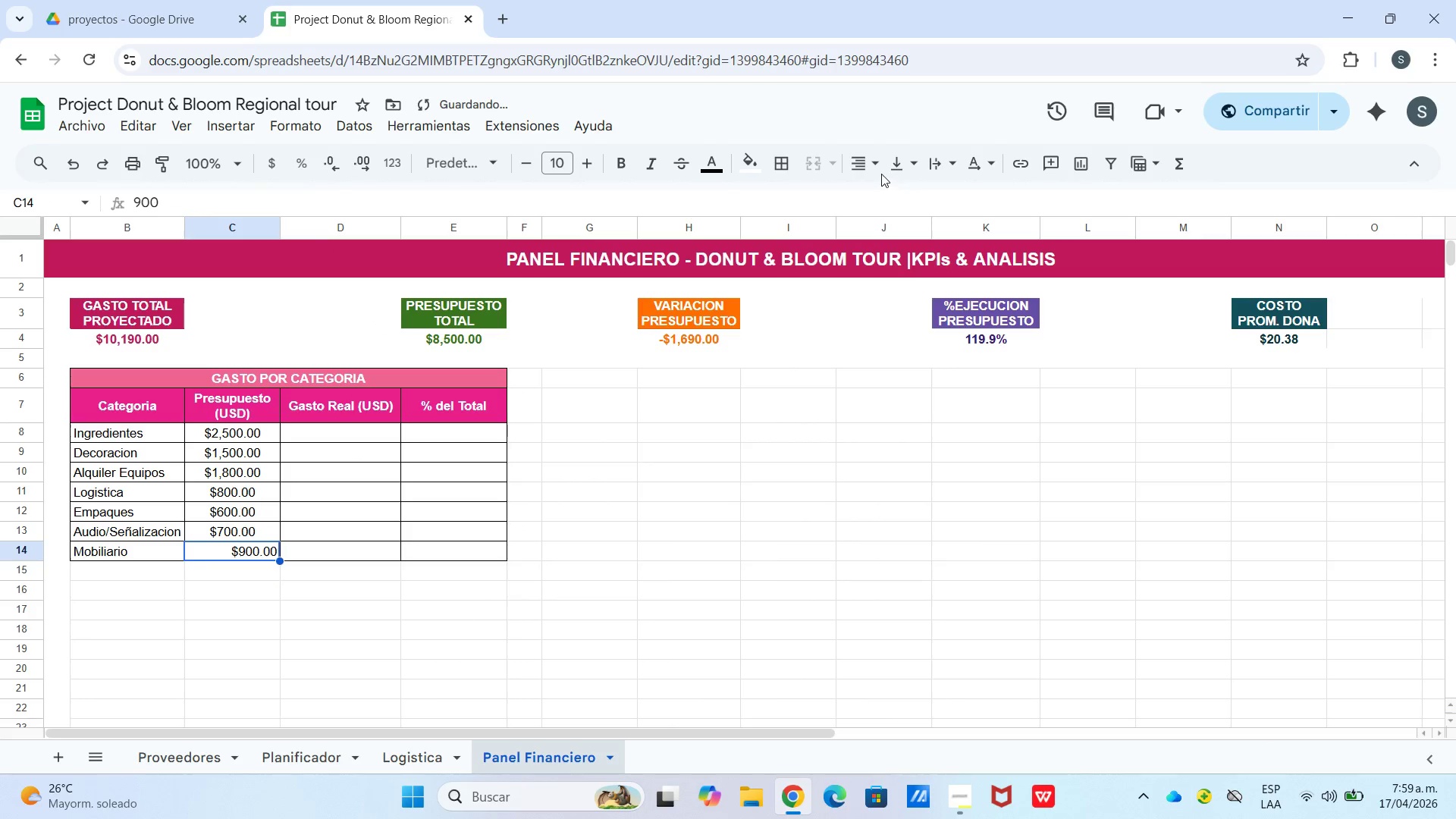 
left_click([865, 165])
 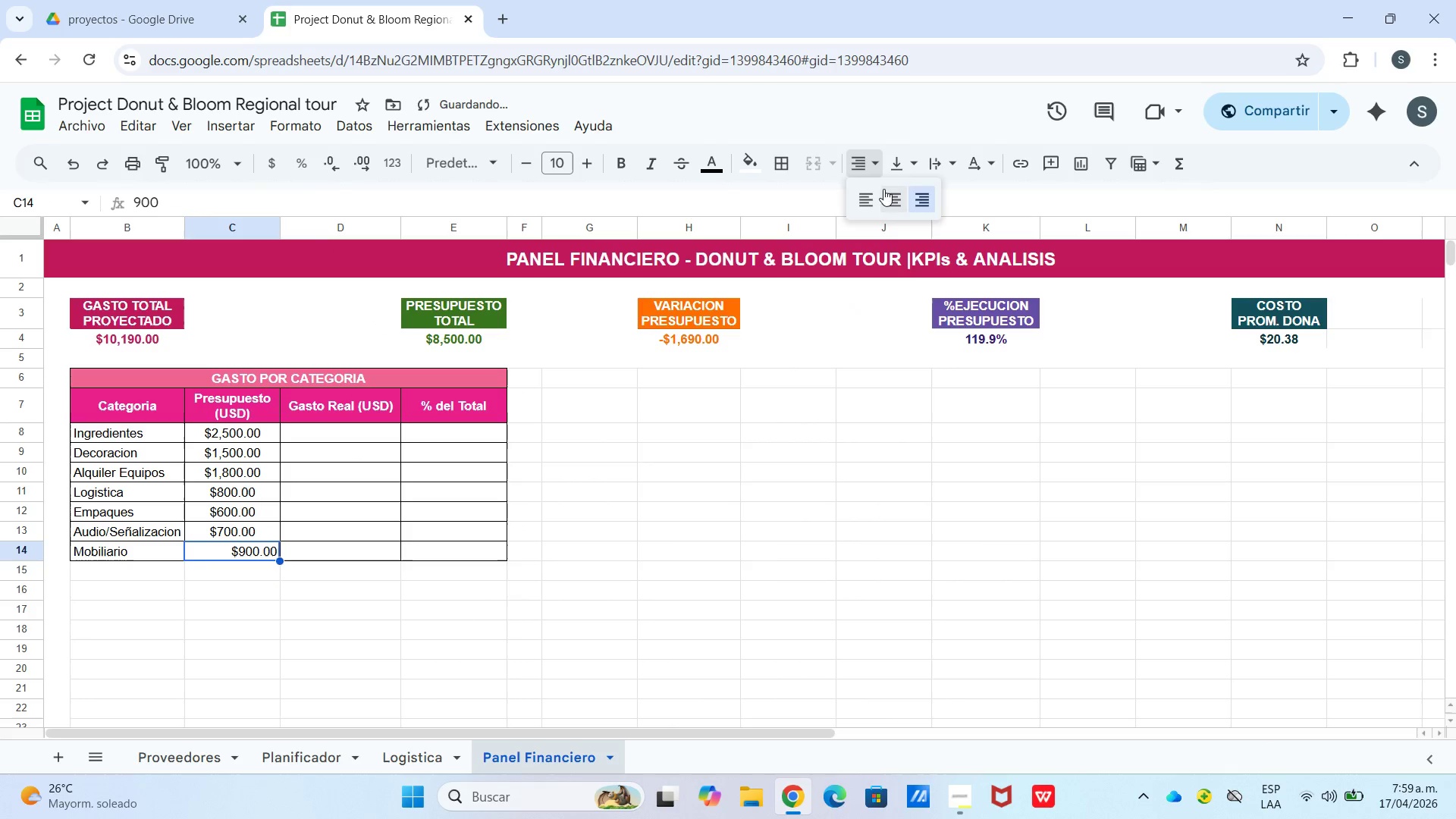 
left_click_drag(start_coordinate=[886, 199], to_coordinate=[890, 200])
 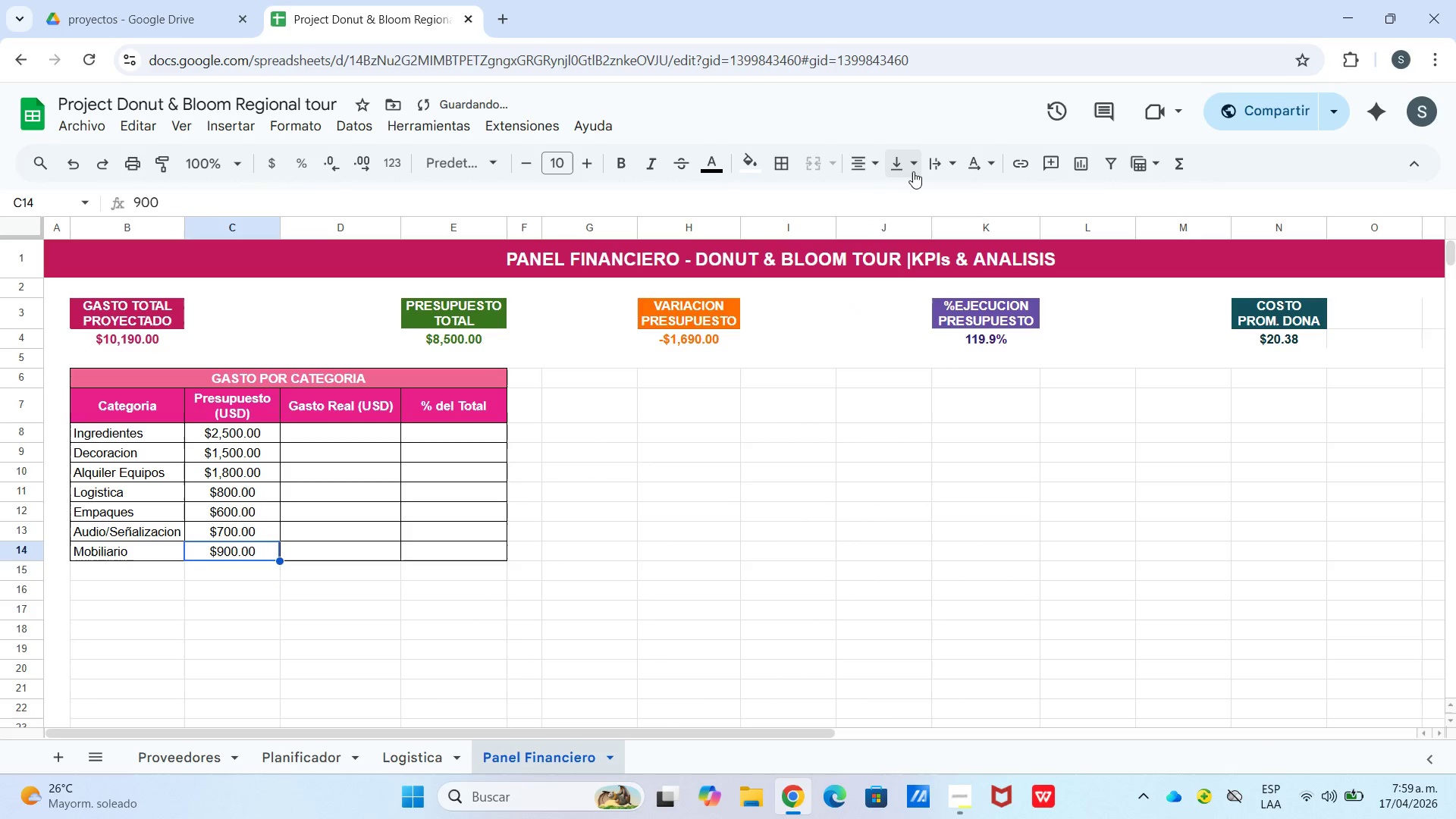 
triple_click([912, 168])
 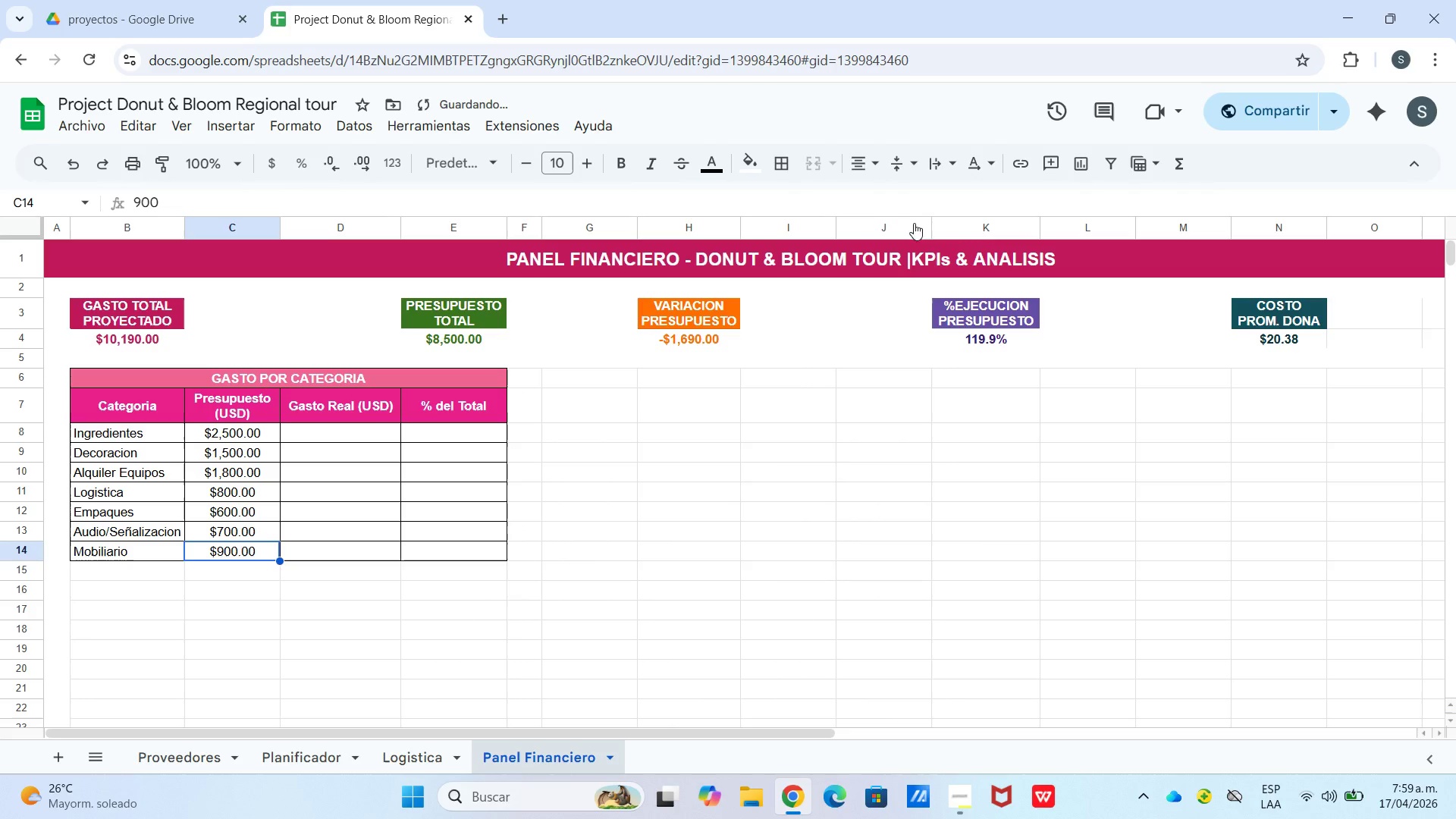 
left_click_drag(start_coordinate=[778, 407], to_coordinate=[754, 417])
 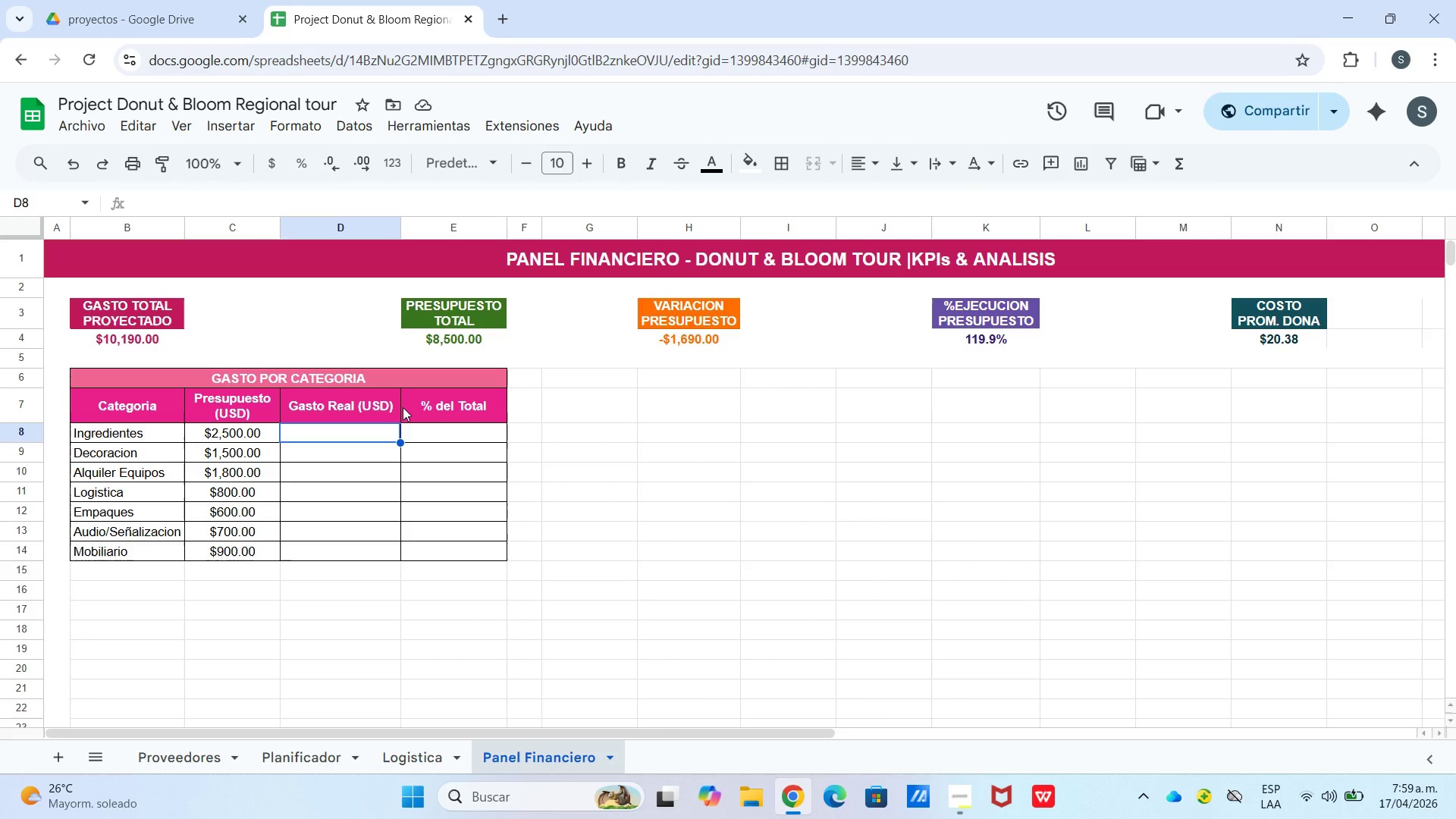 
wait(7.52)
 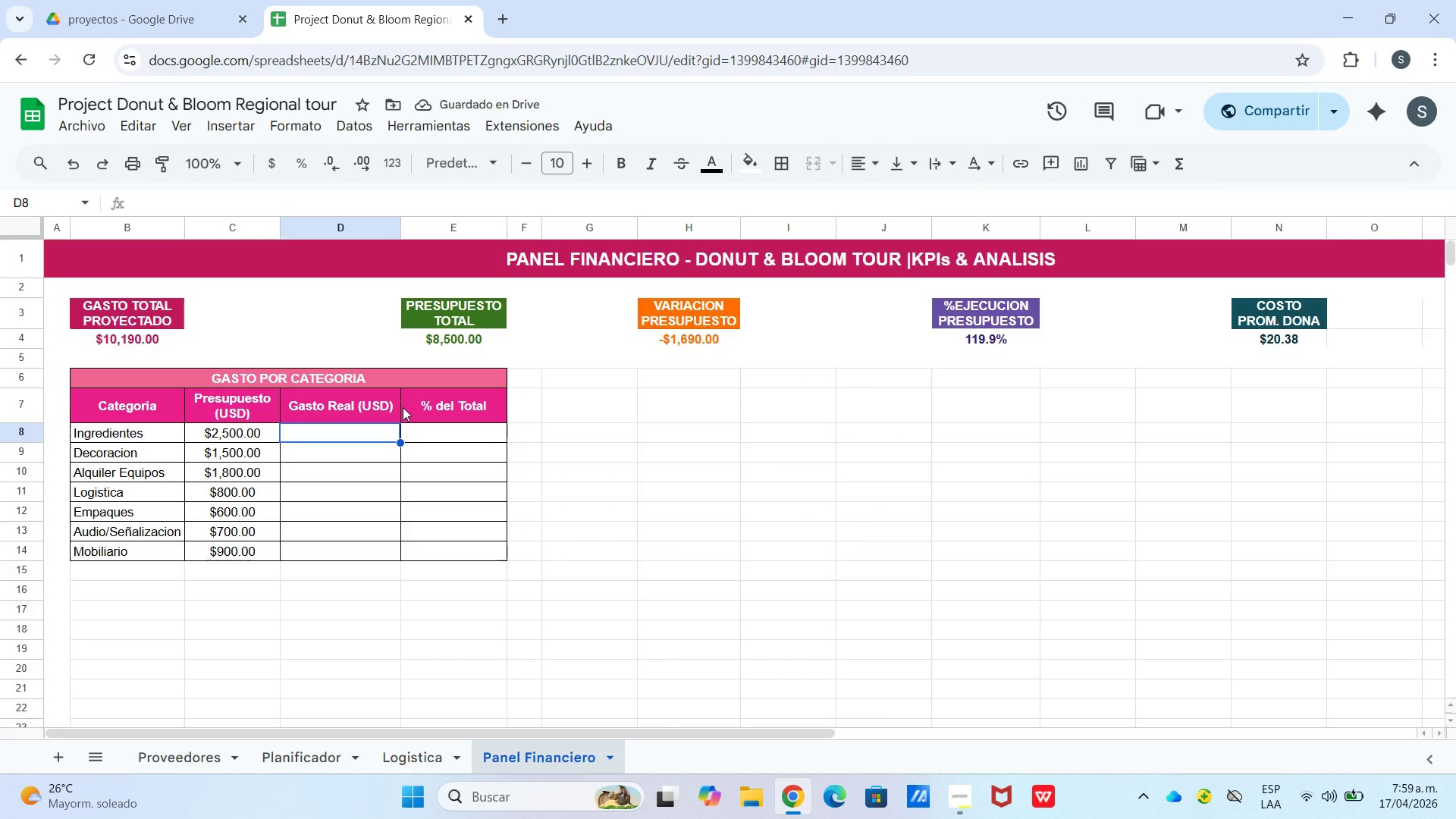 
key(Numpad2)
 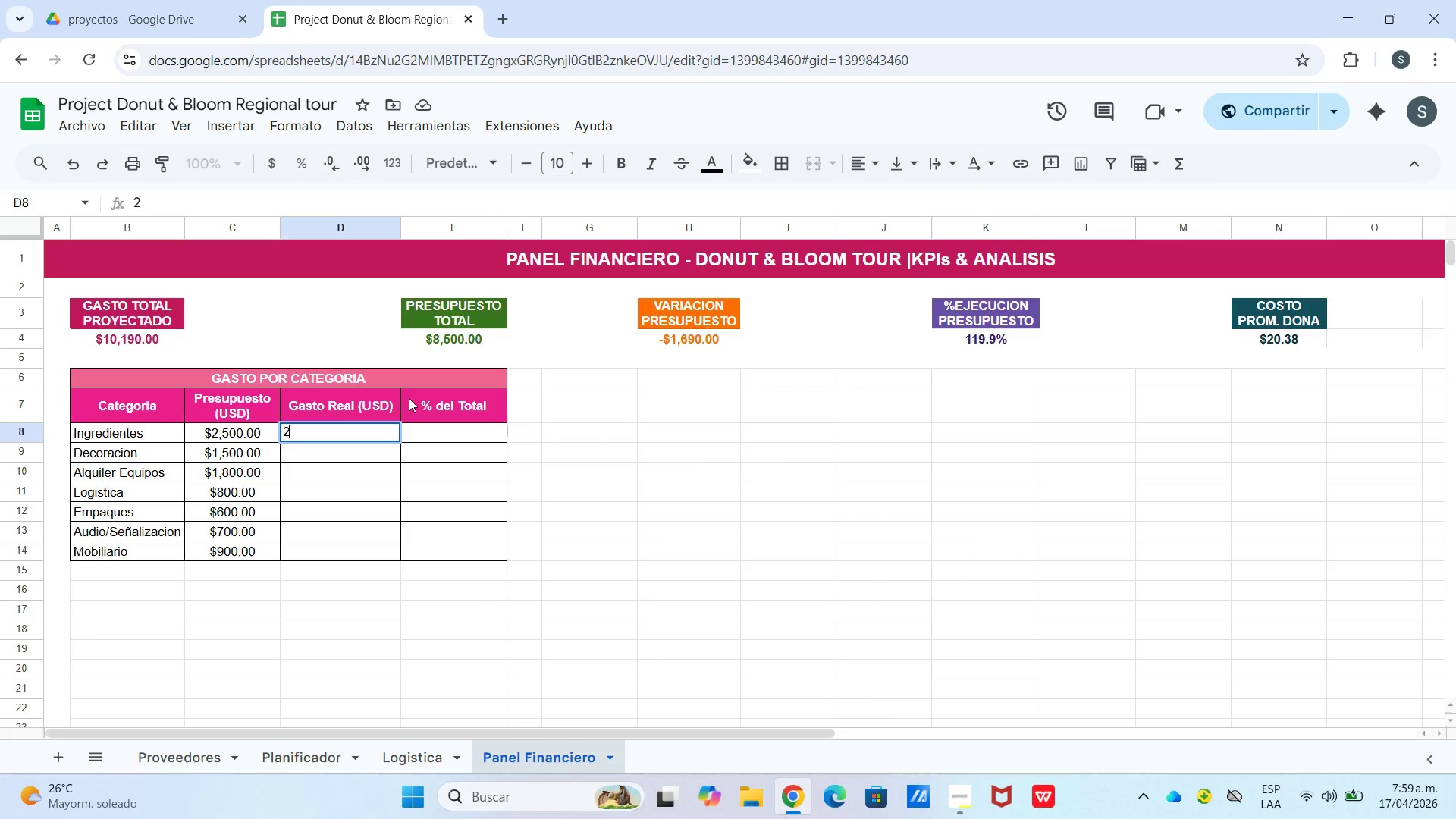 
key(Numpad3)
 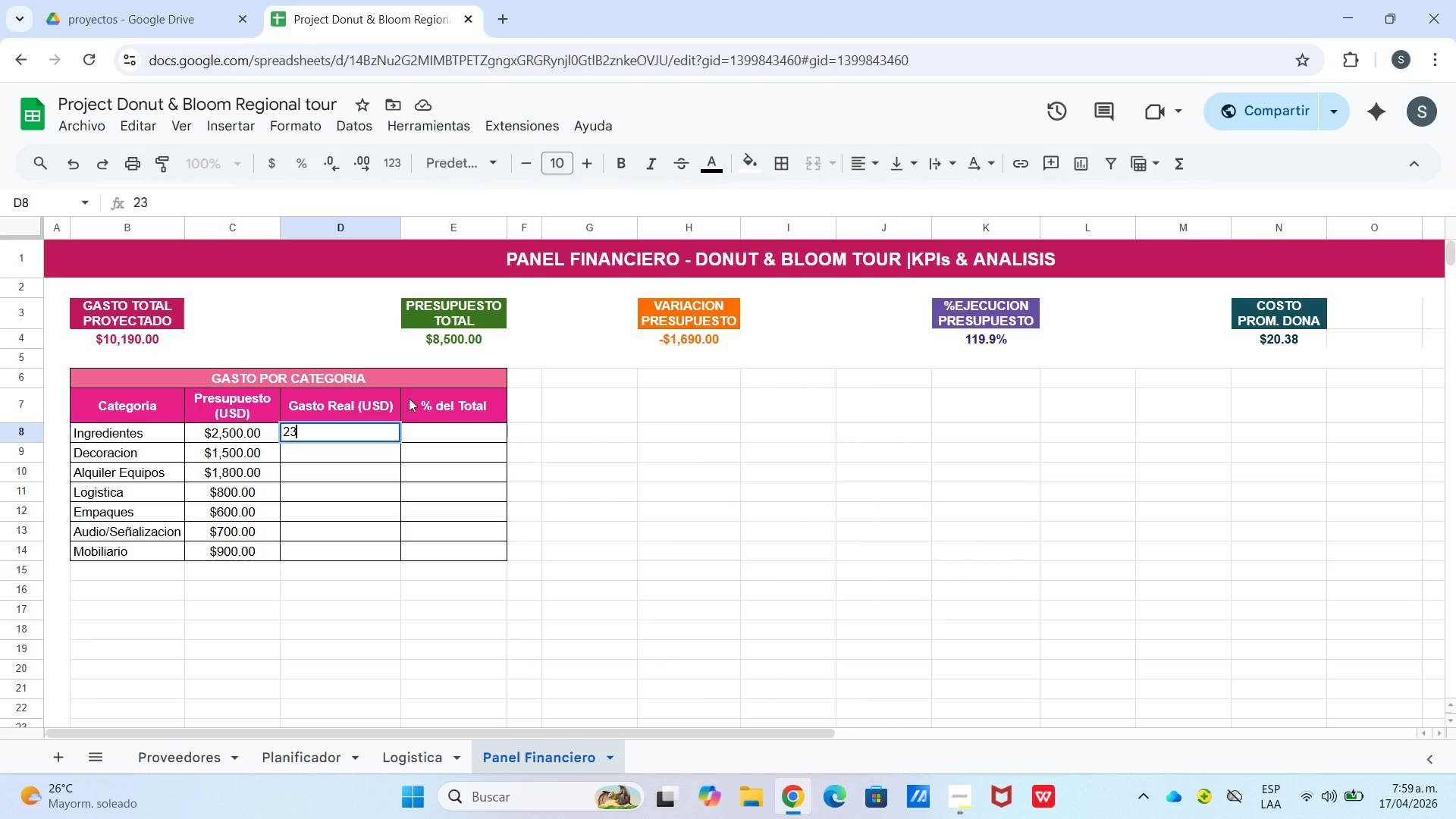 
key(Numpad4)
 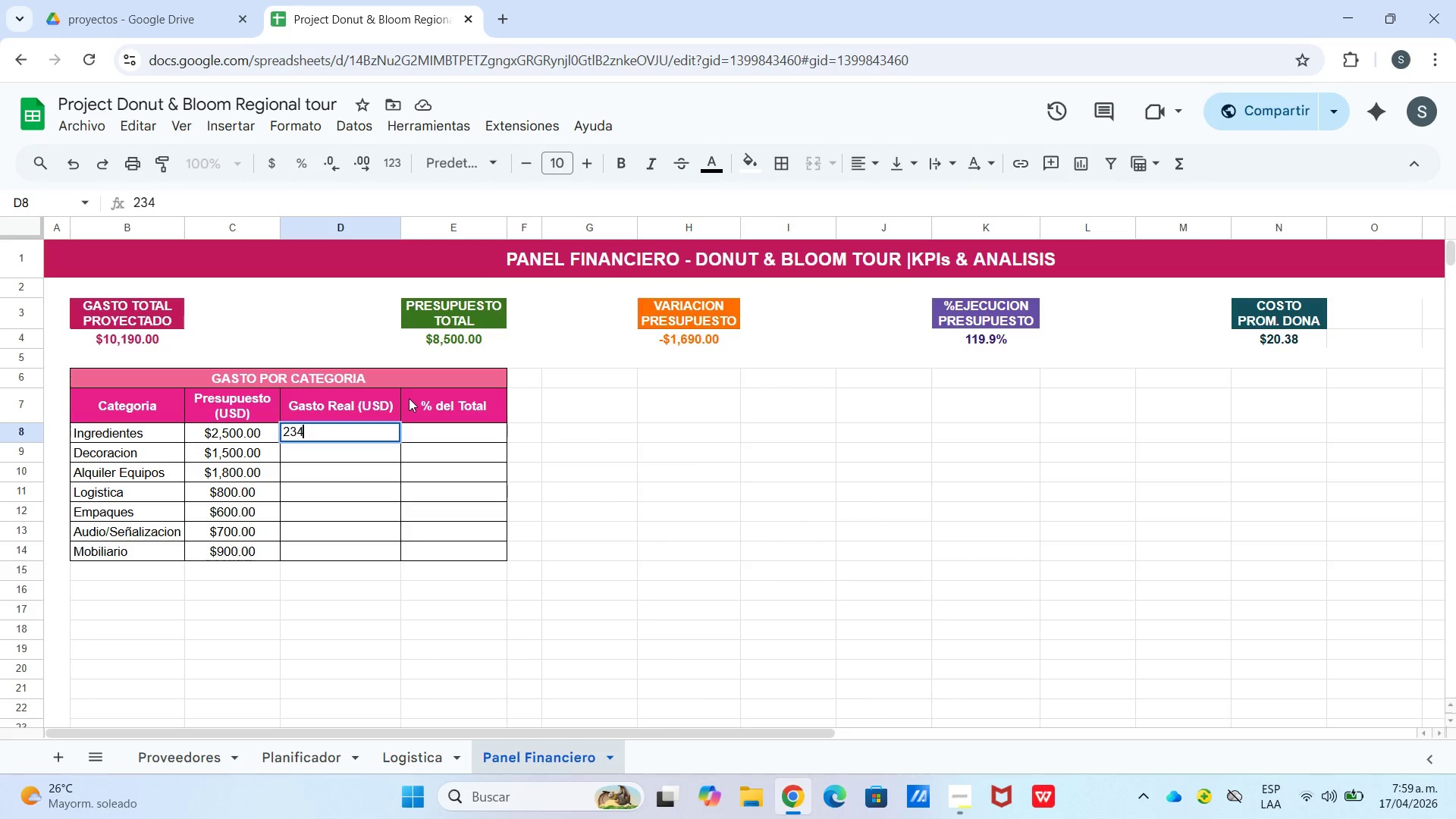 
key(Numpad0)
 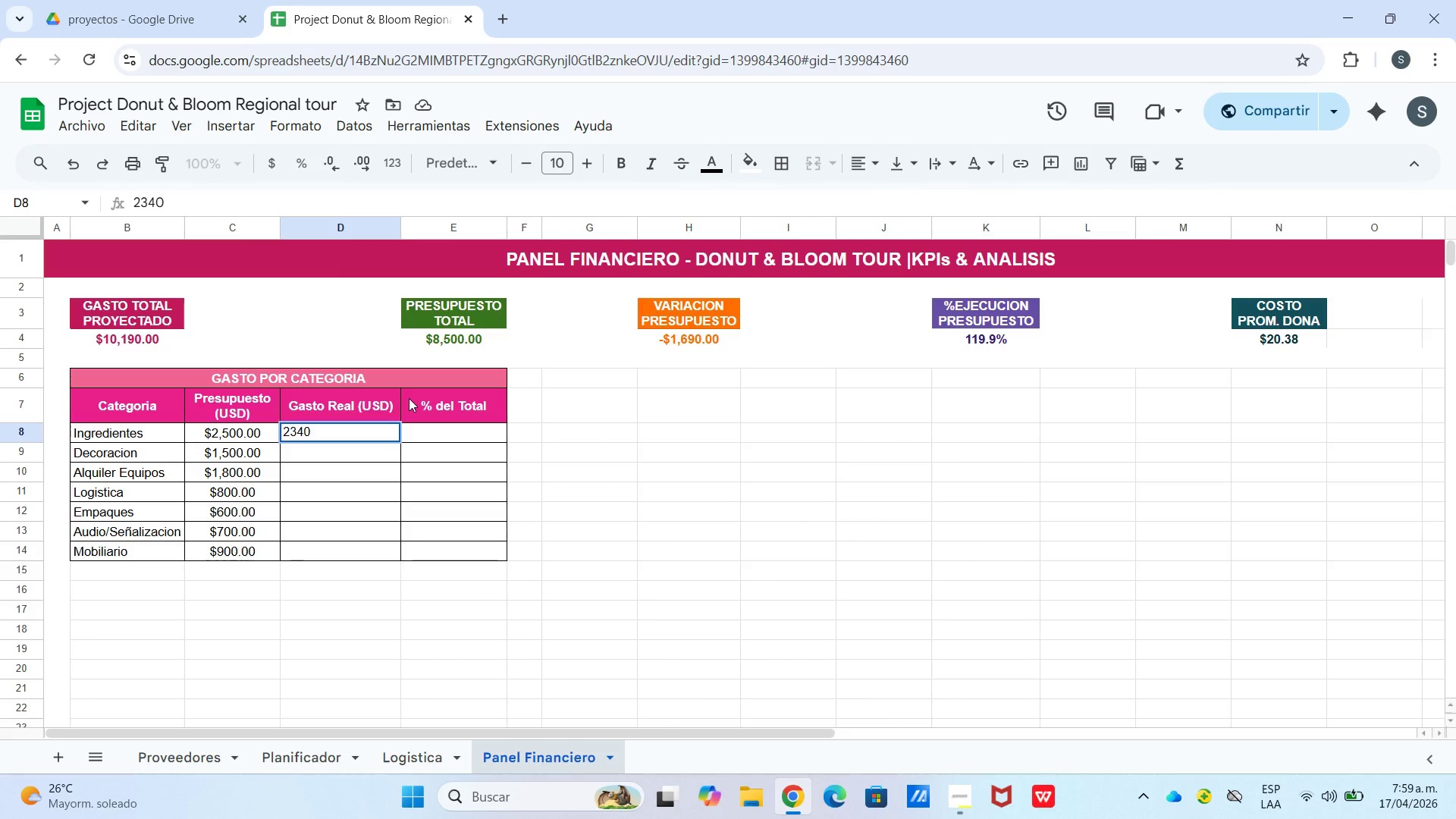 
key(Enter)
 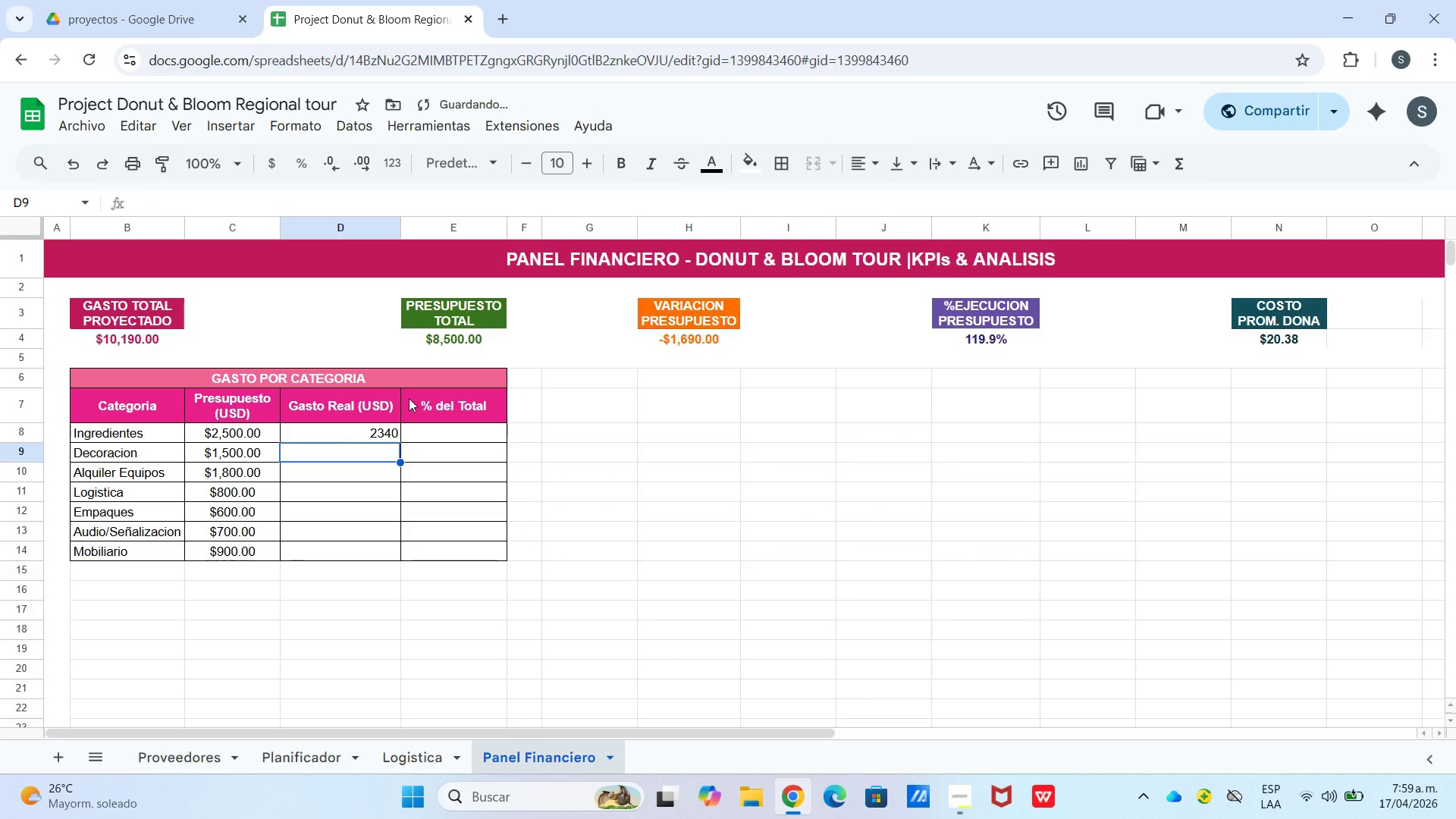 
key(Numpad1)
 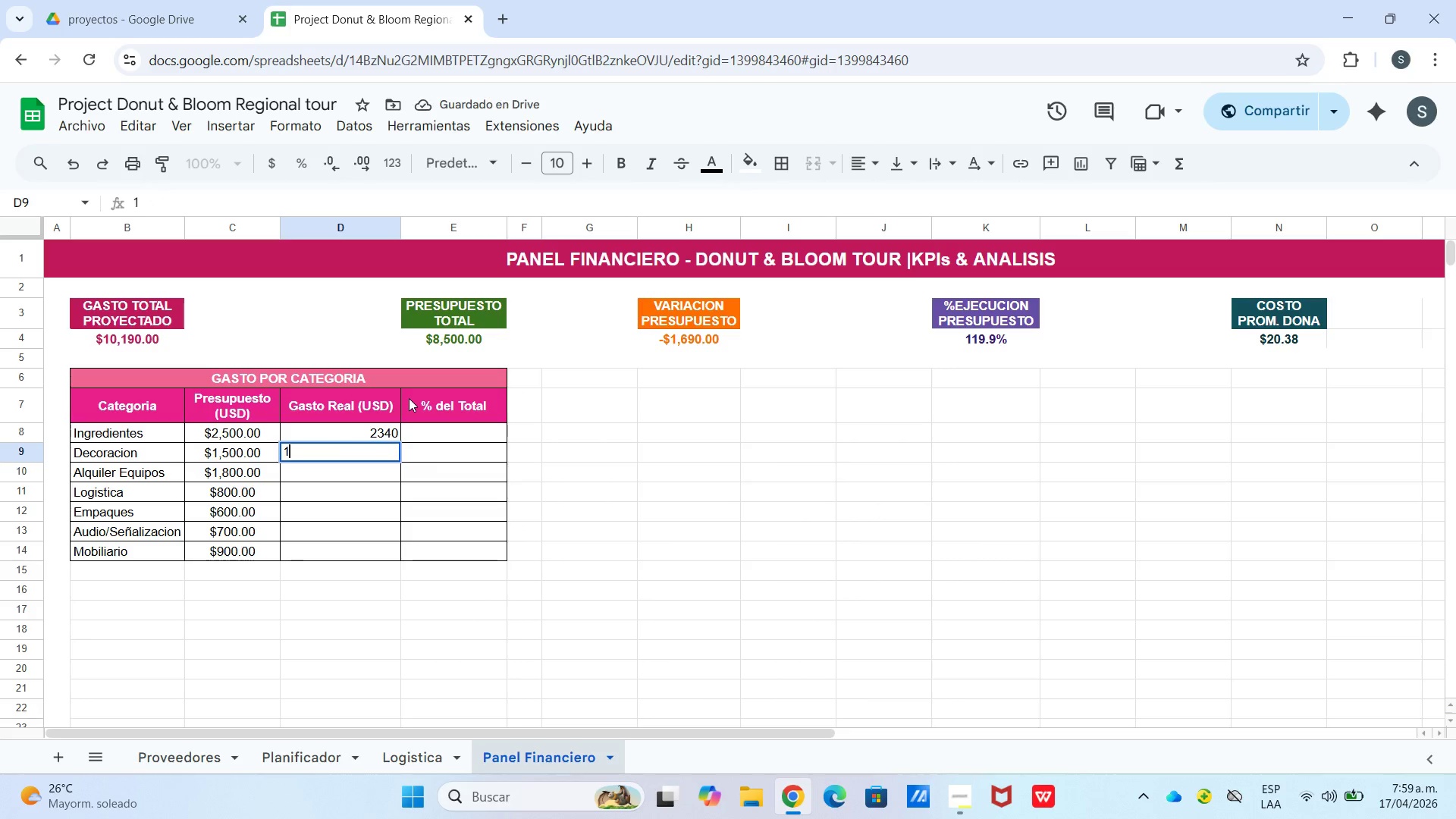 
key(Numpad4)
 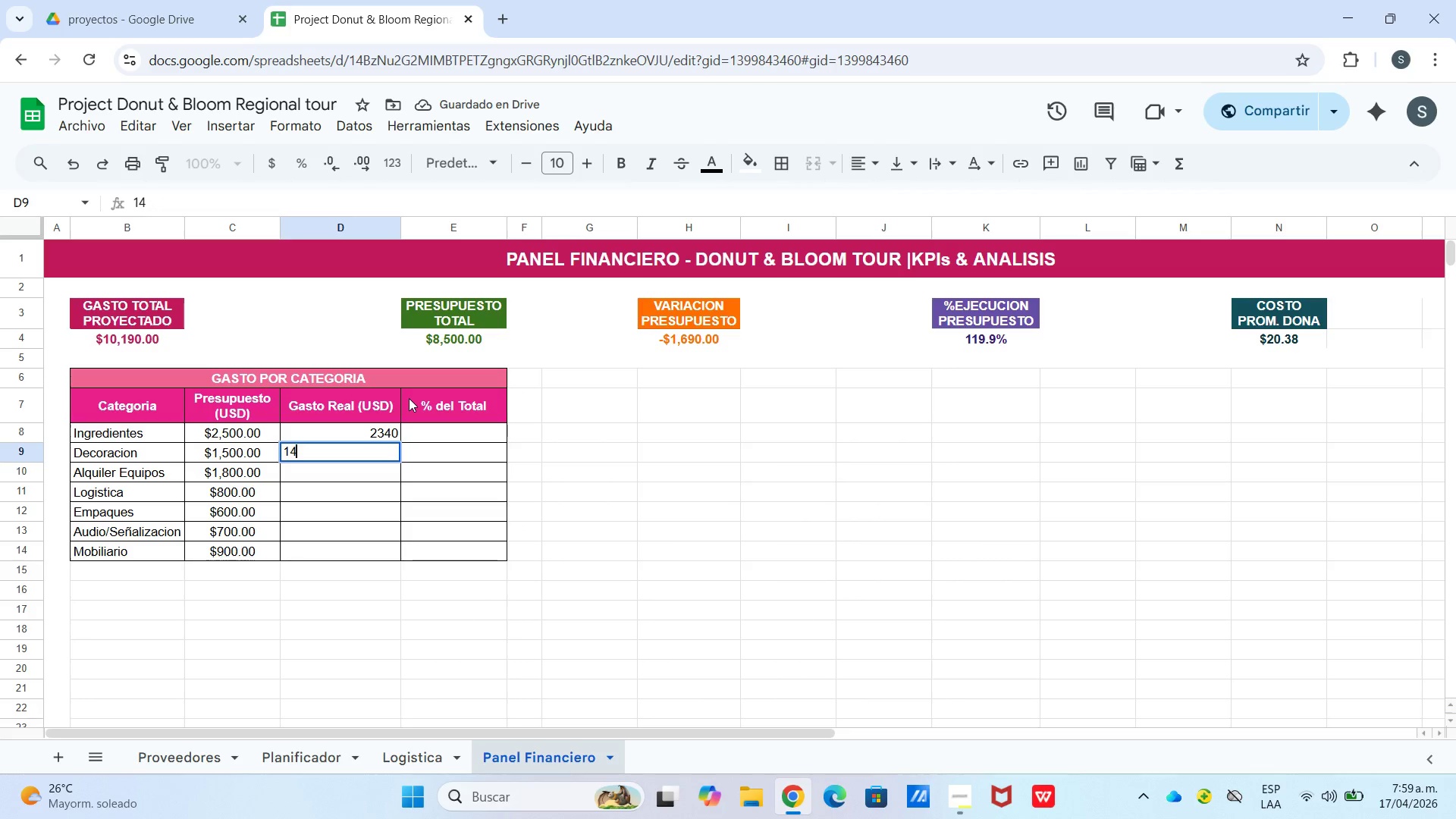 
key(Numpad2)
 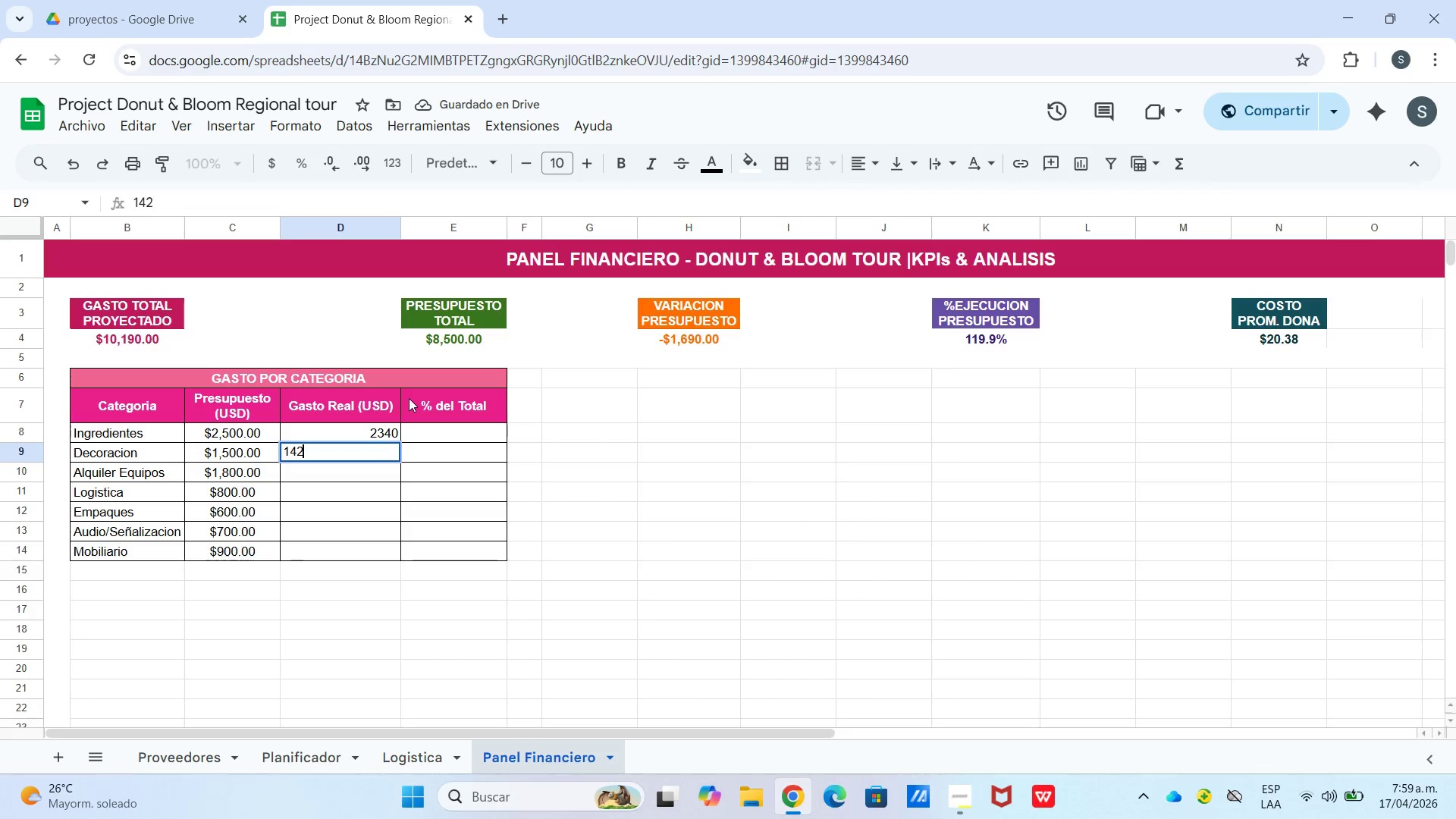 
key(Numpad5)
 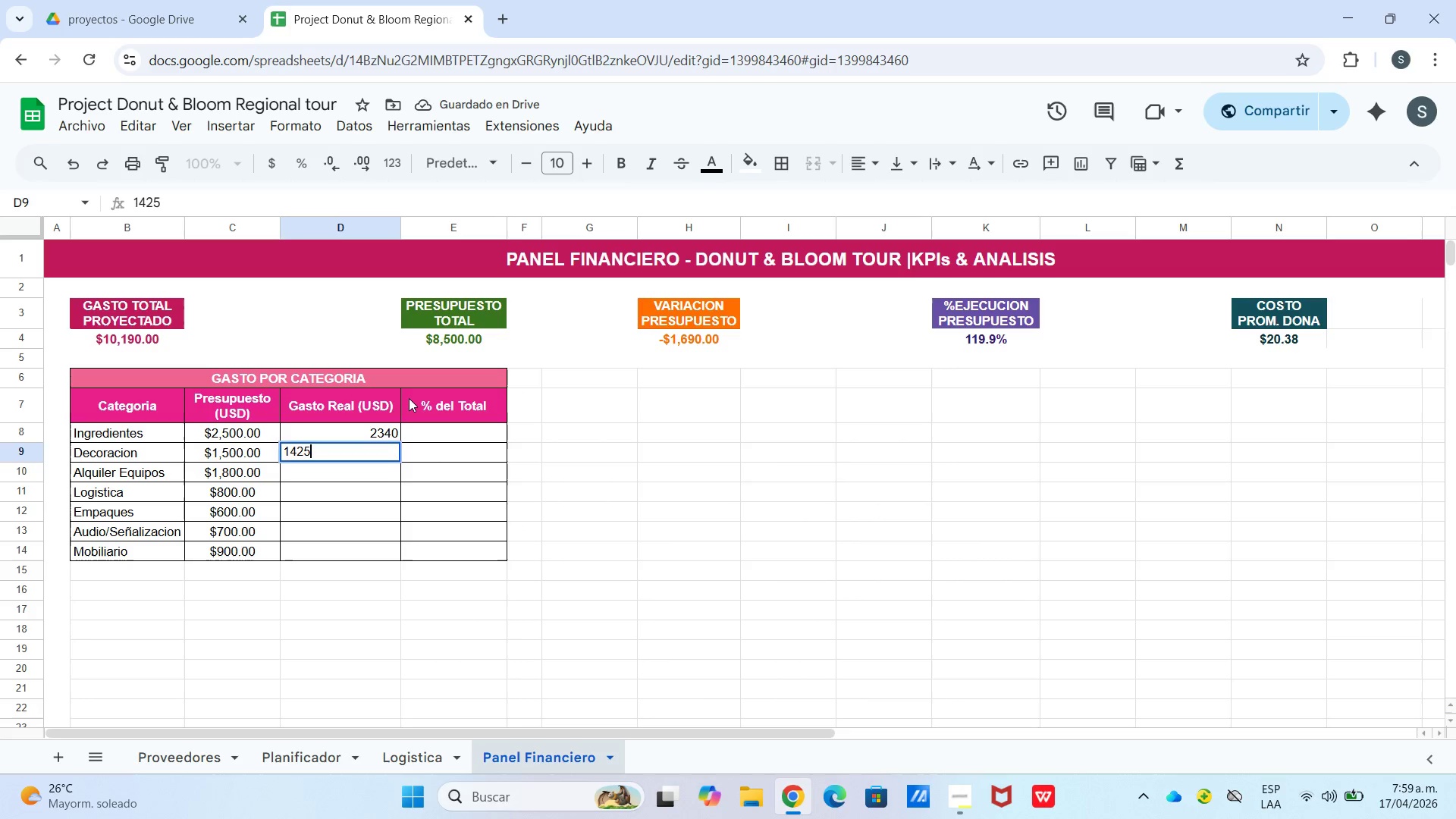 
key(Enter)
 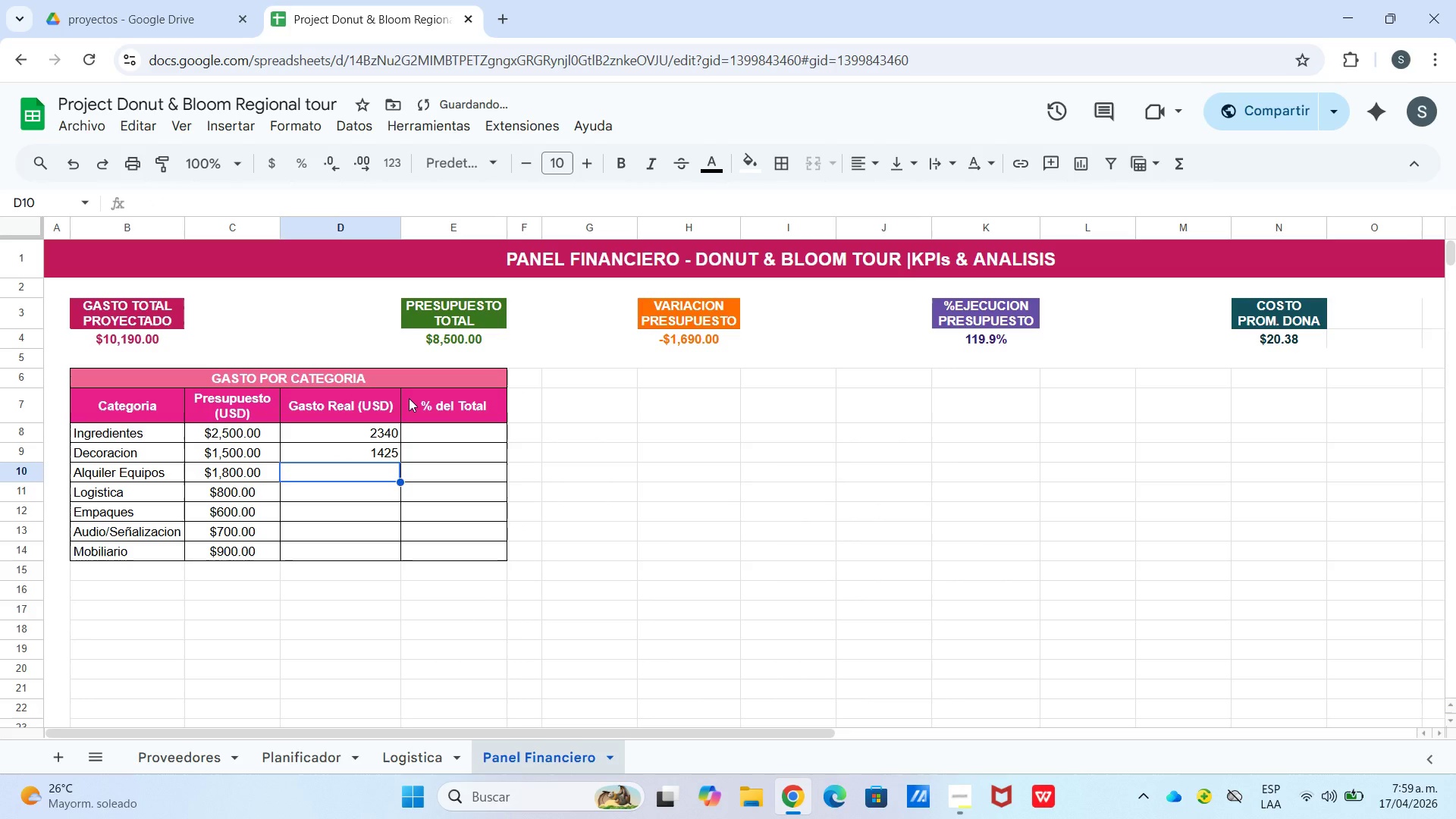 
key(Numpad1)
 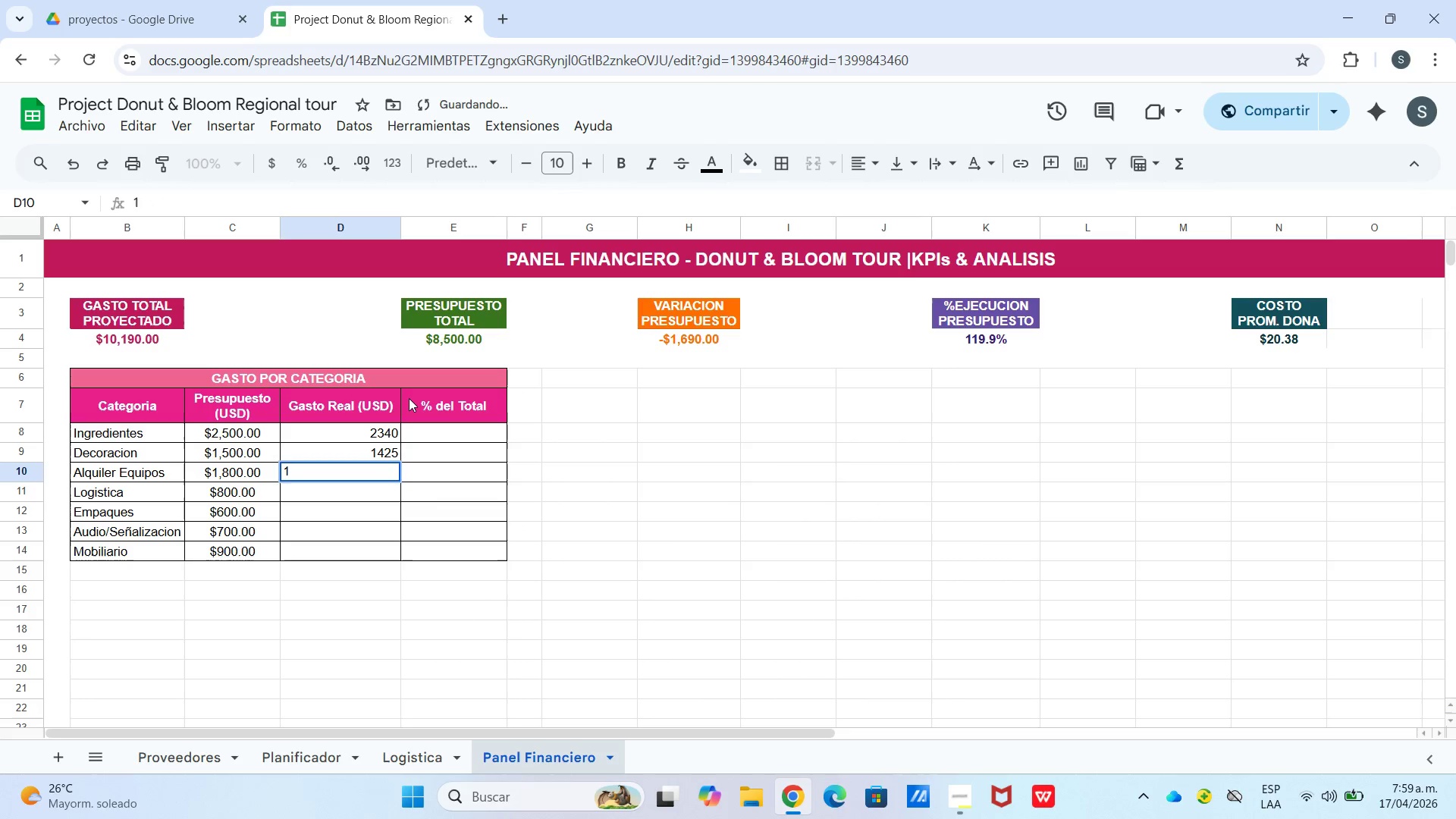 
key(Numpad9)
 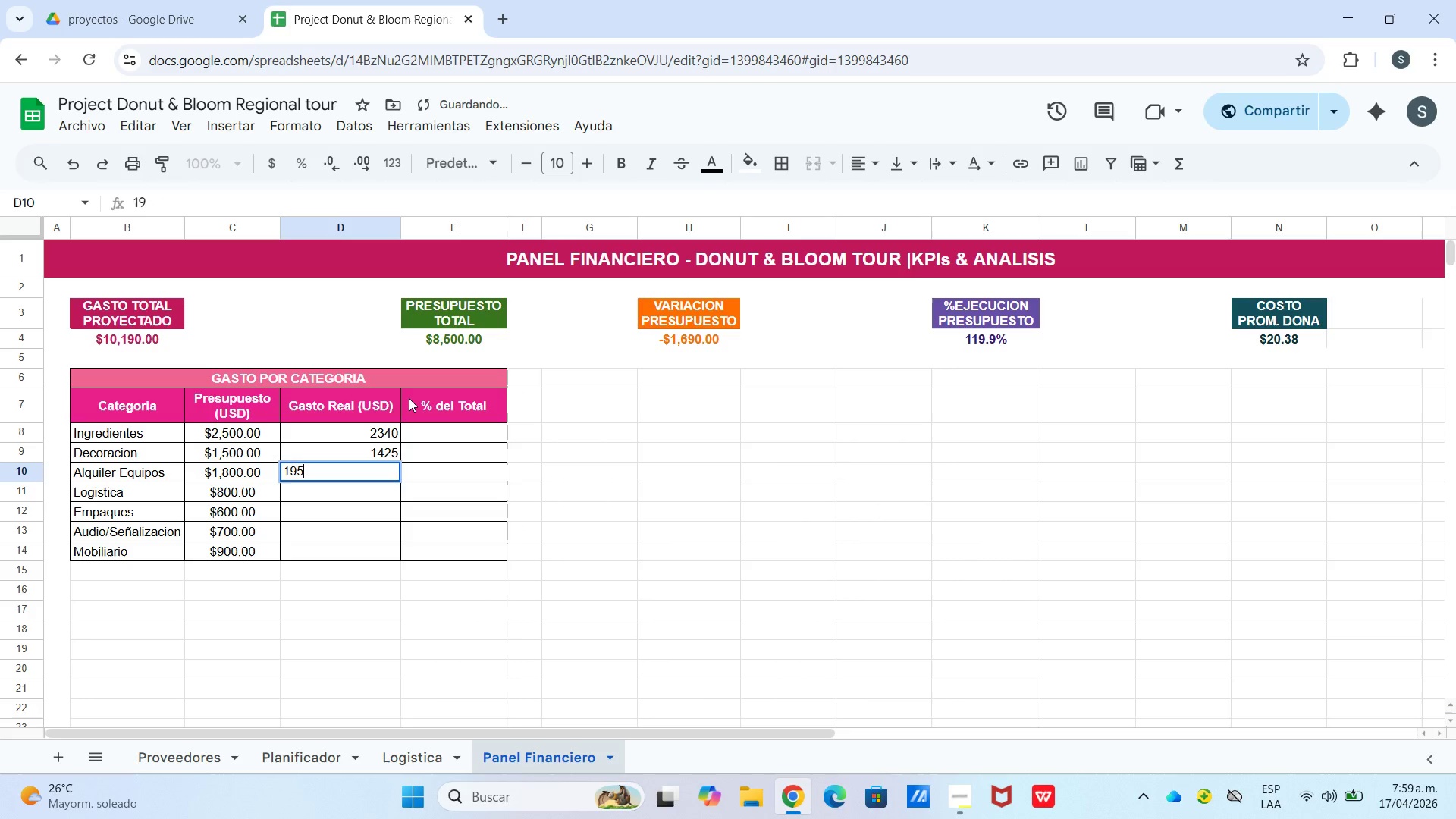 
key(Numpad5)
 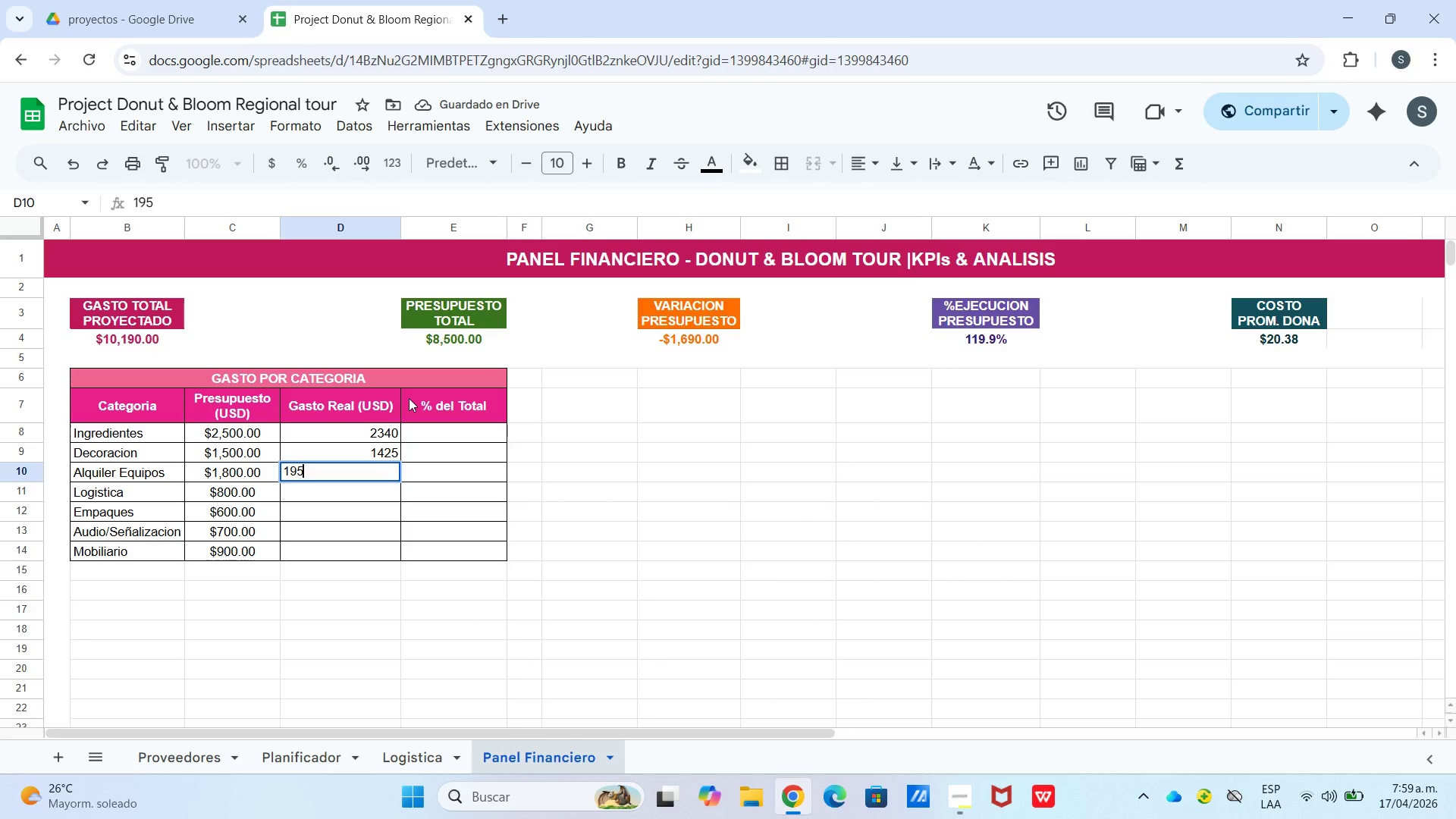 
key(Numpad0)
 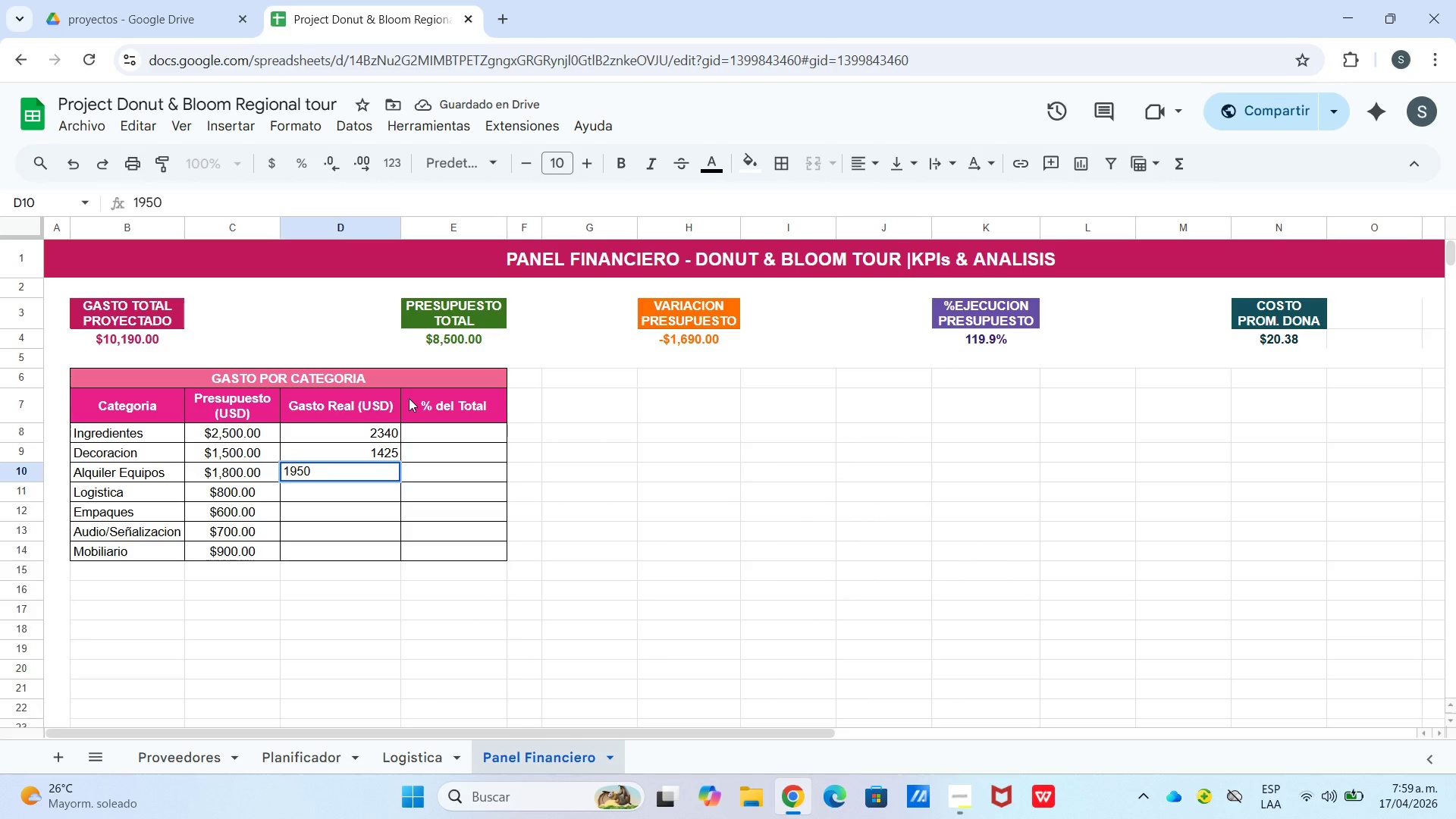 
key(Enter)
 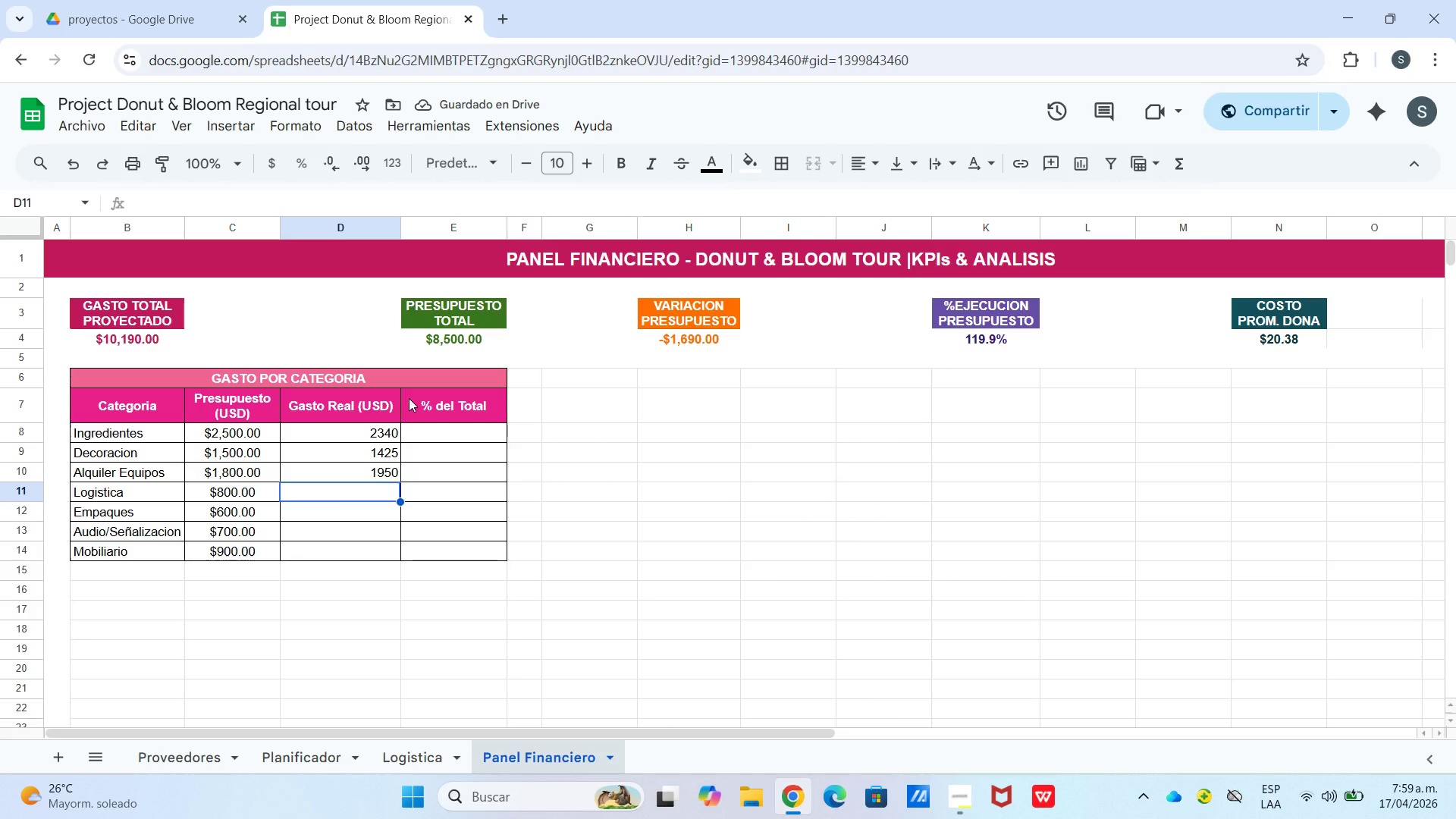 
key(Numpad7)
 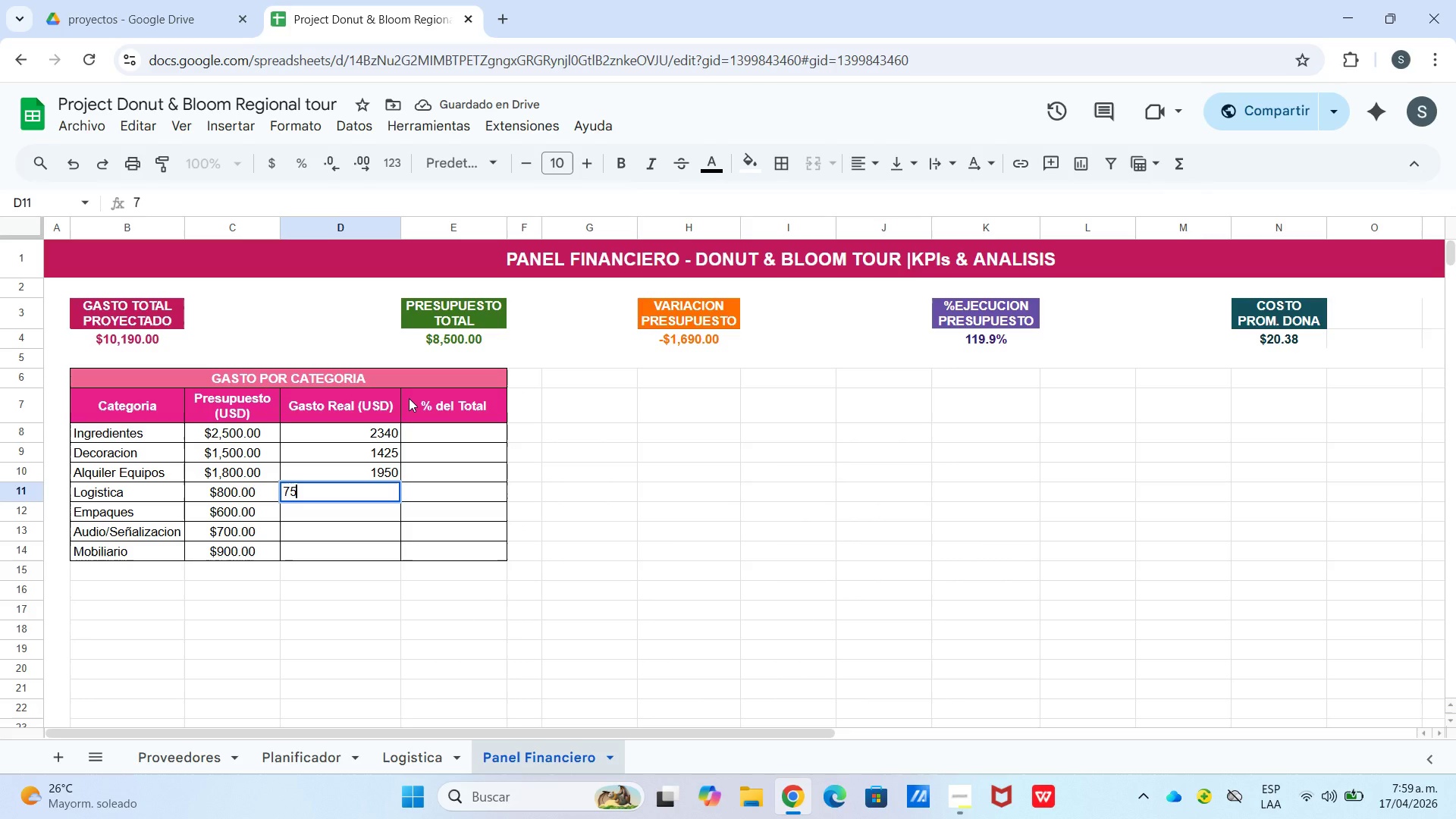 
key(Numpad5)
 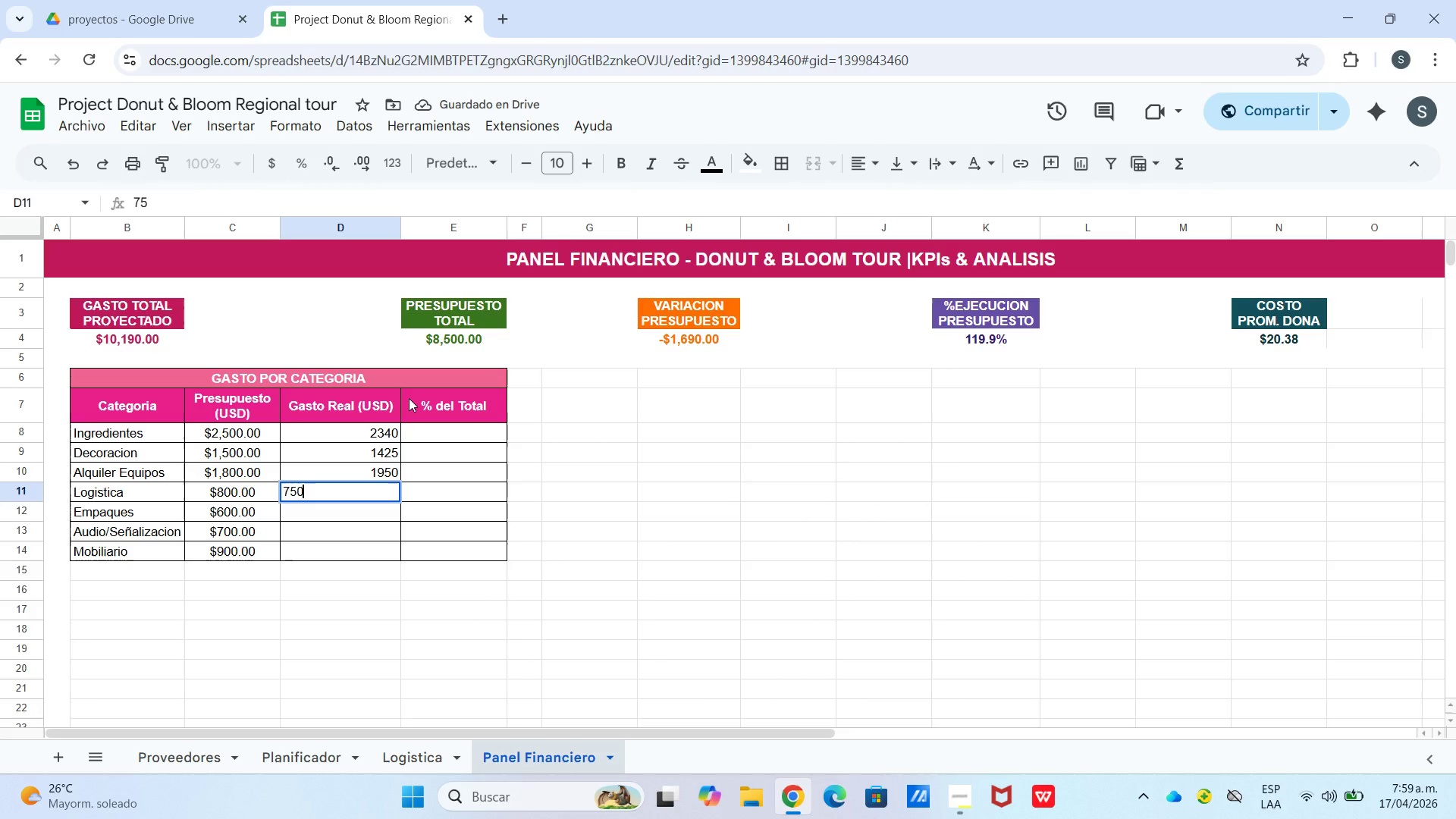 
key(Numpad0)
 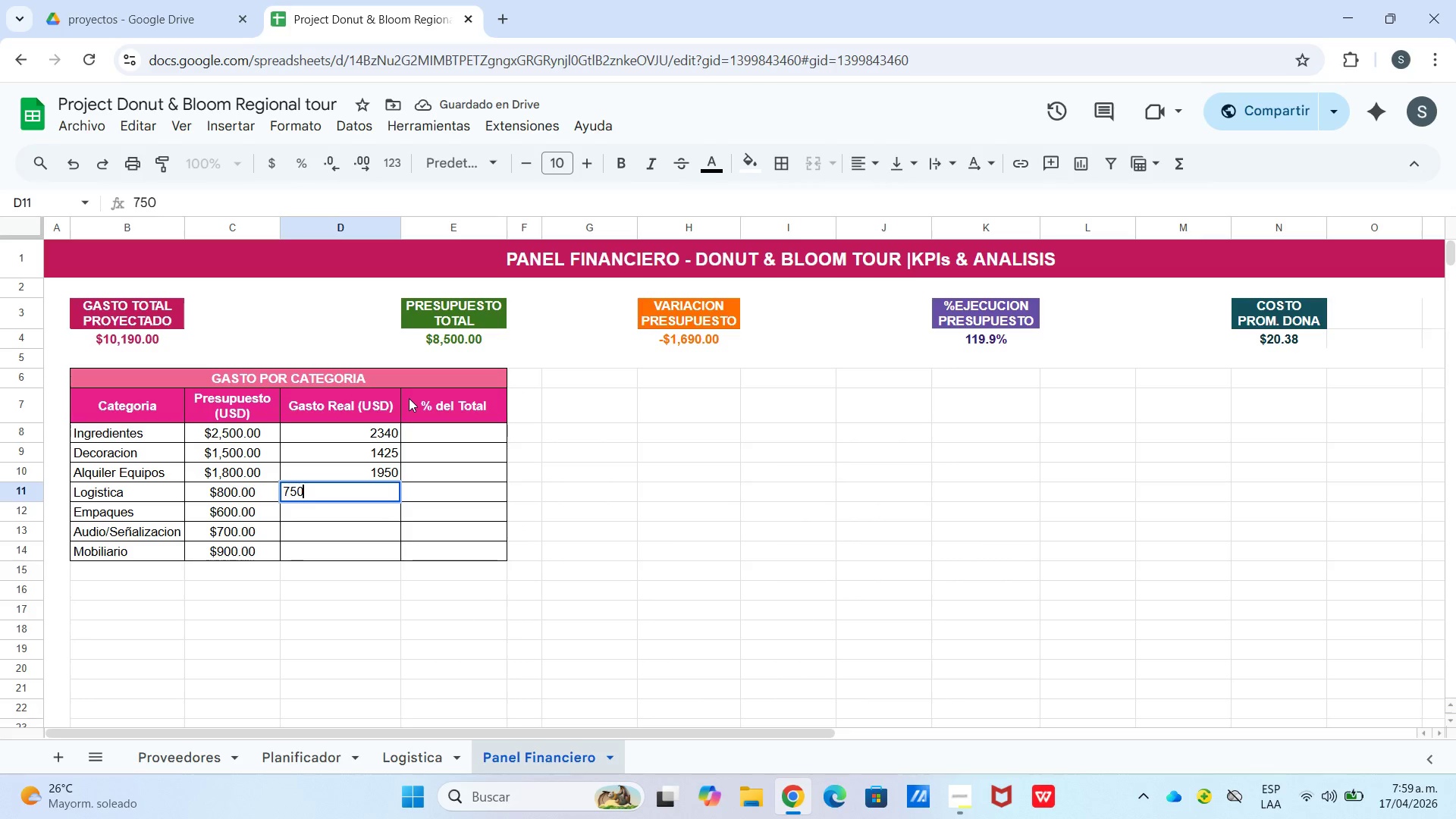 
key(Enter)
 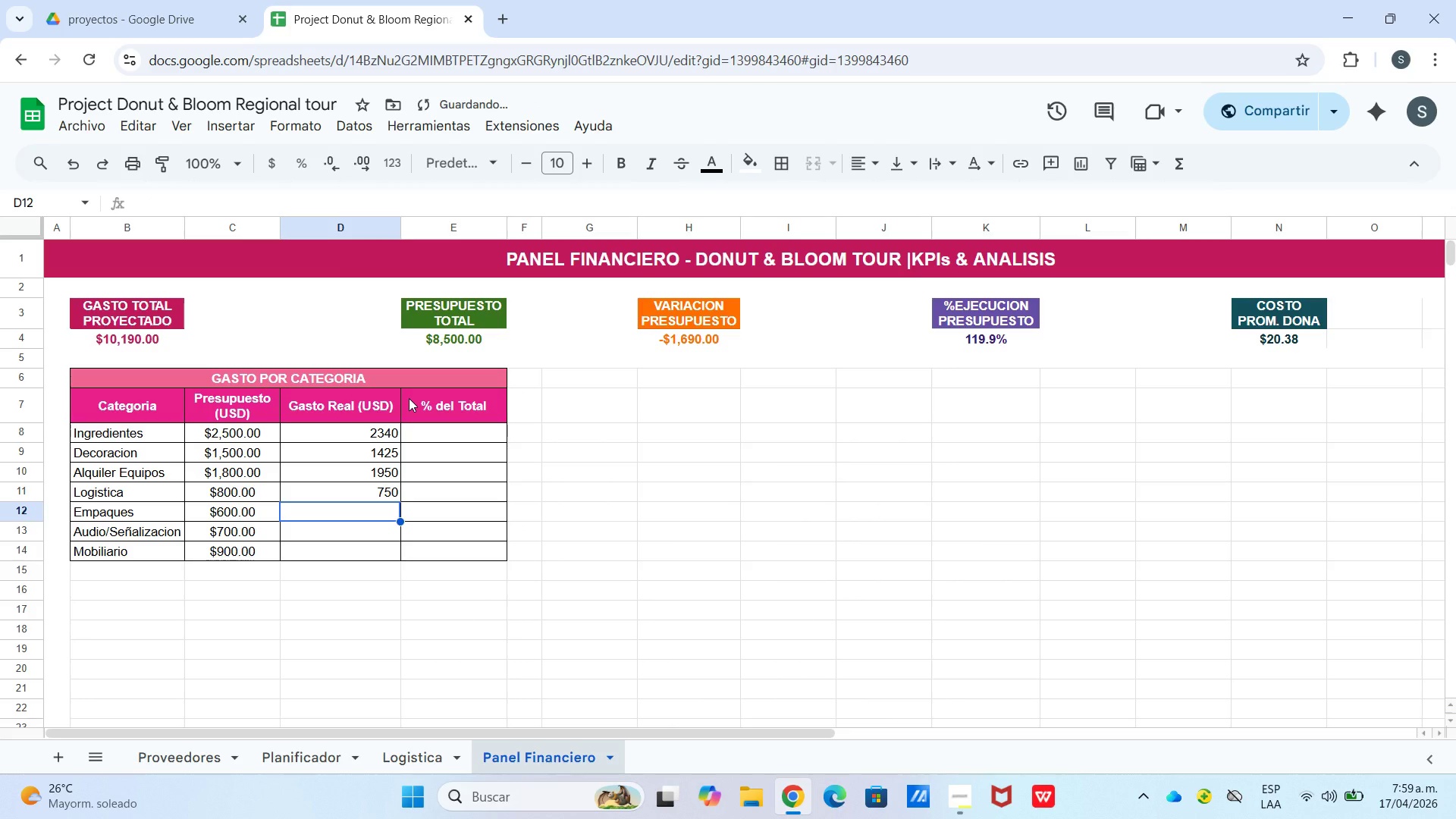 
key(Numpad5)
 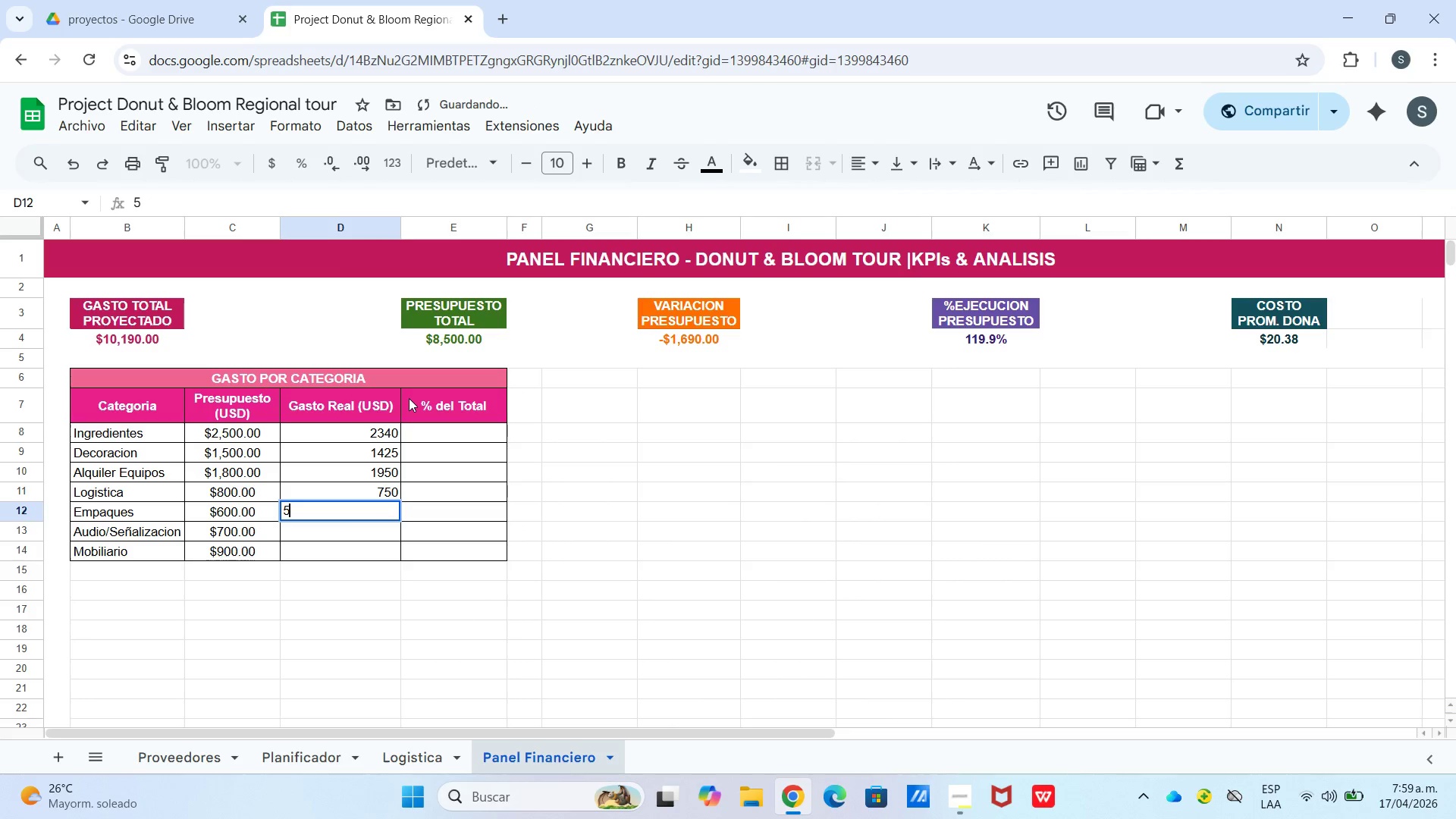 
key(Numpad8)
 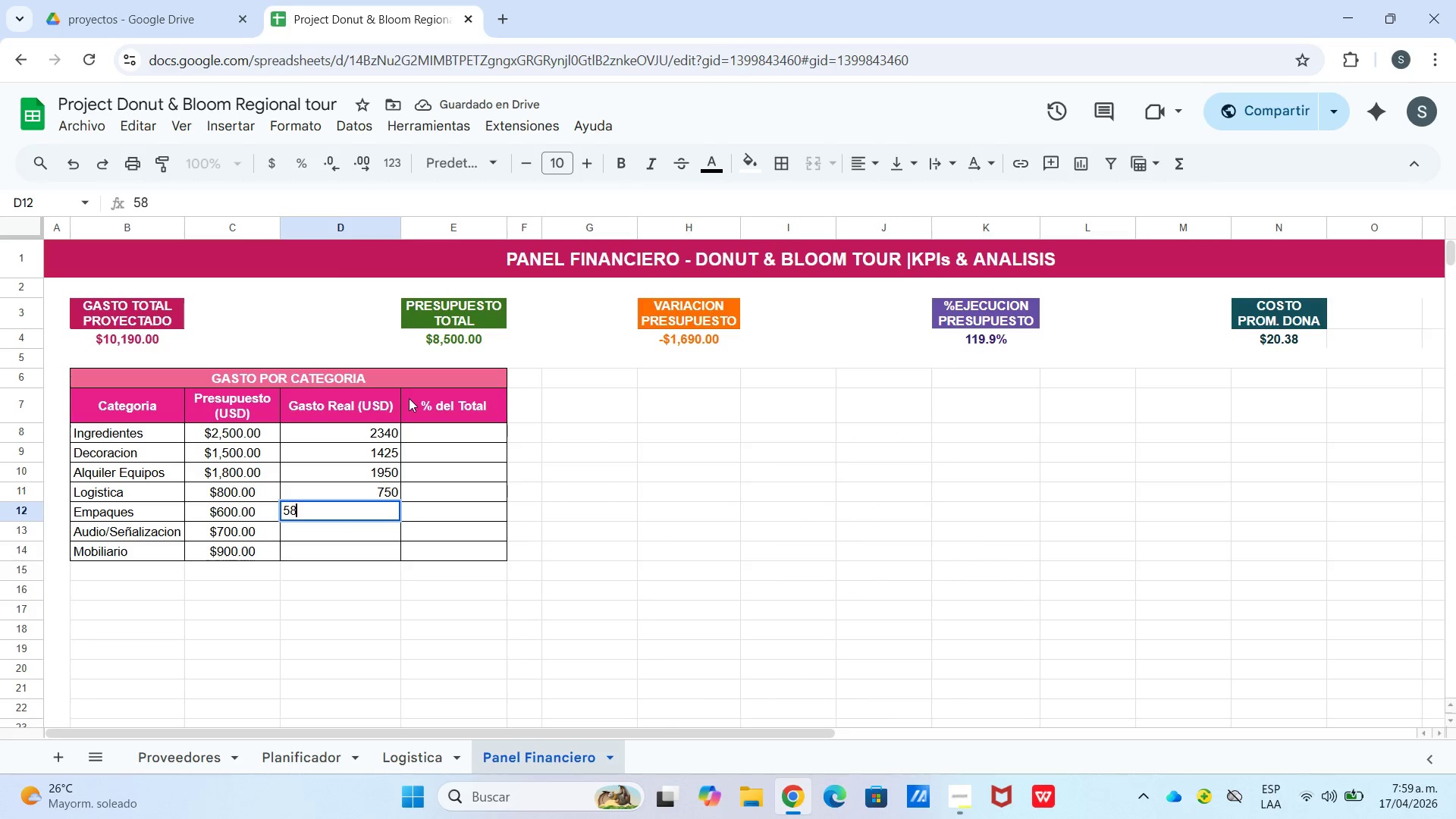 
key(Numpad0)
 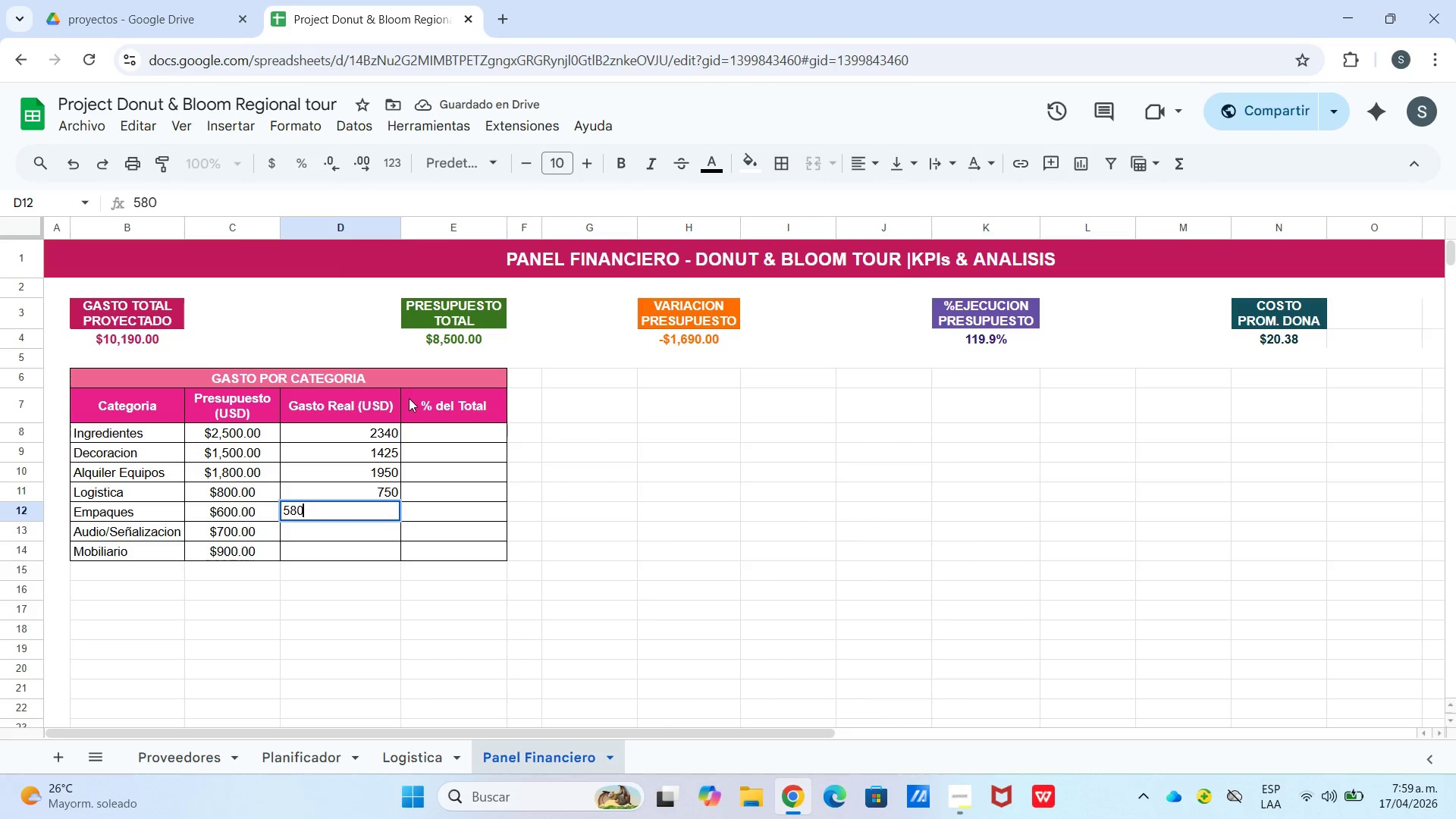 
key(Enter)
 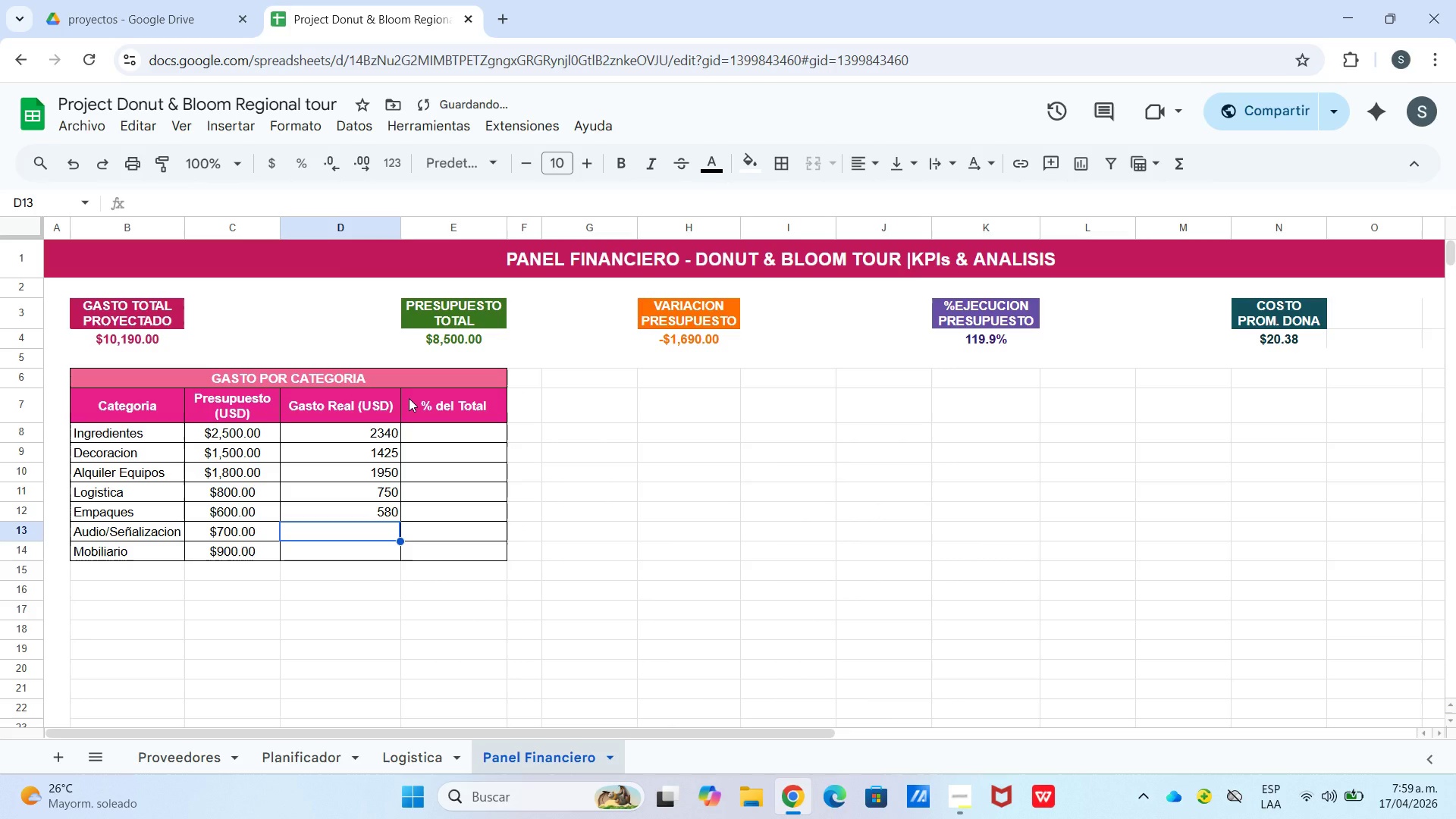 
key(Numpad6)
 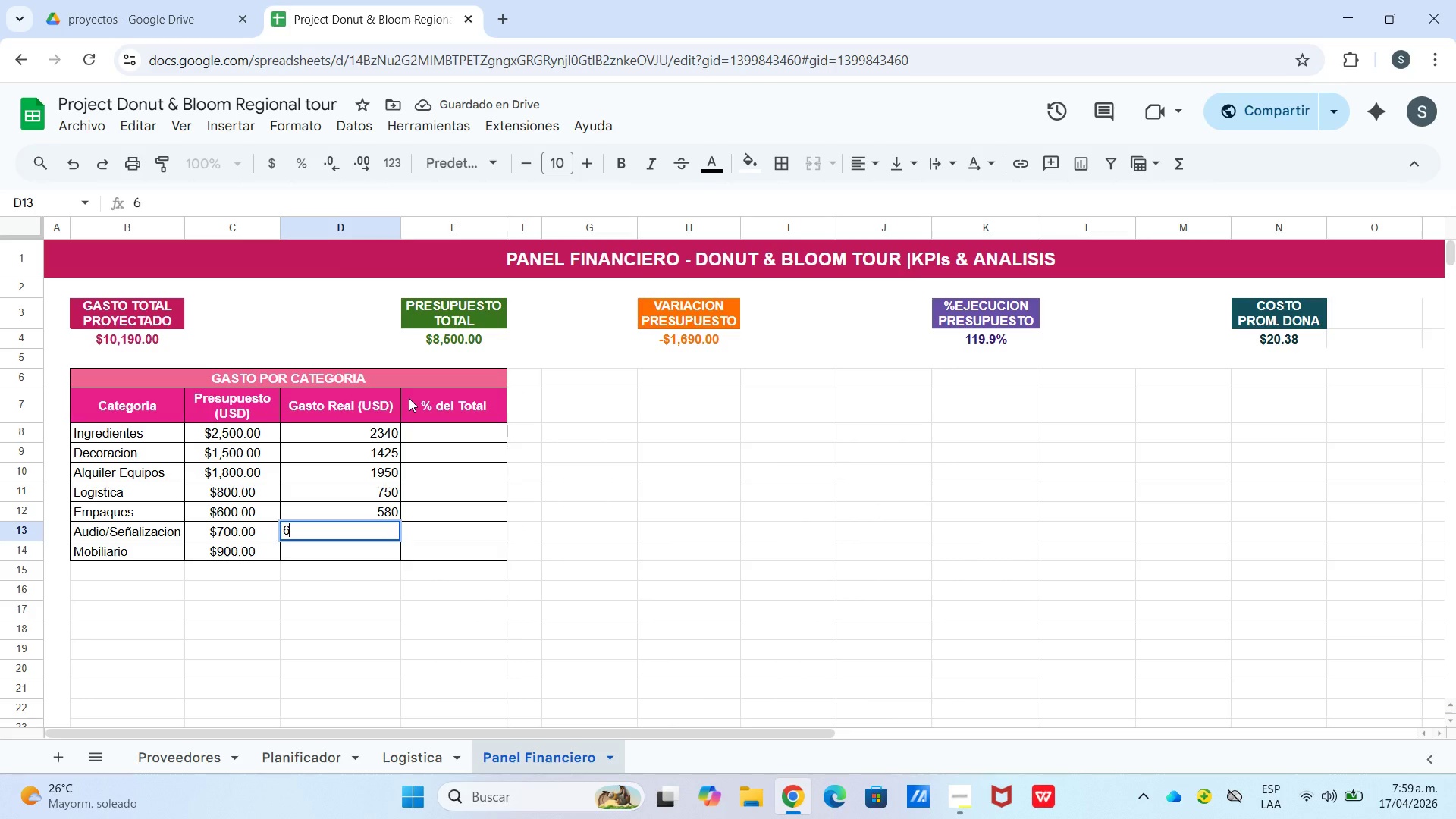 
key(Numpad8)
 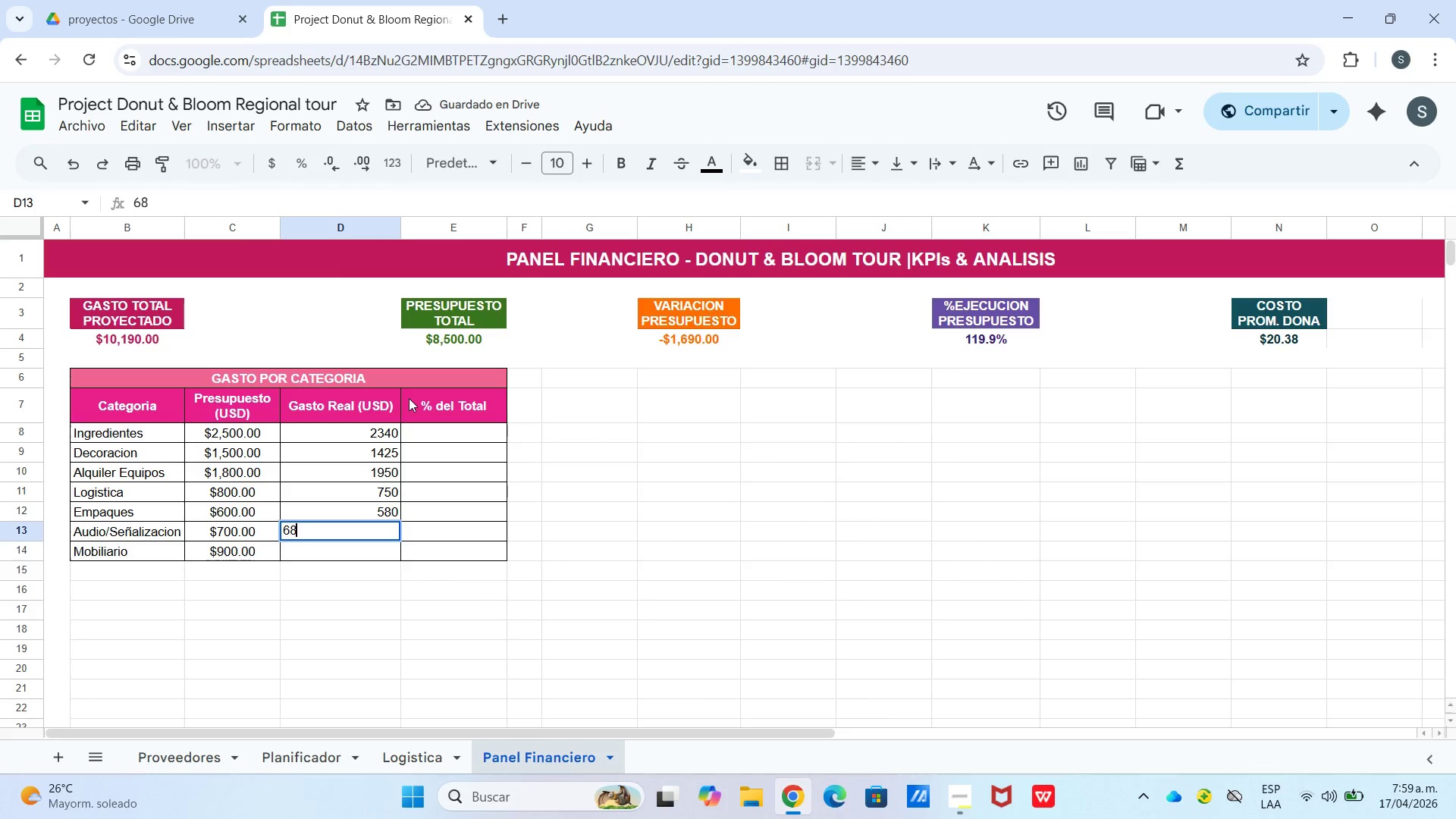 
key(Numpad5)
 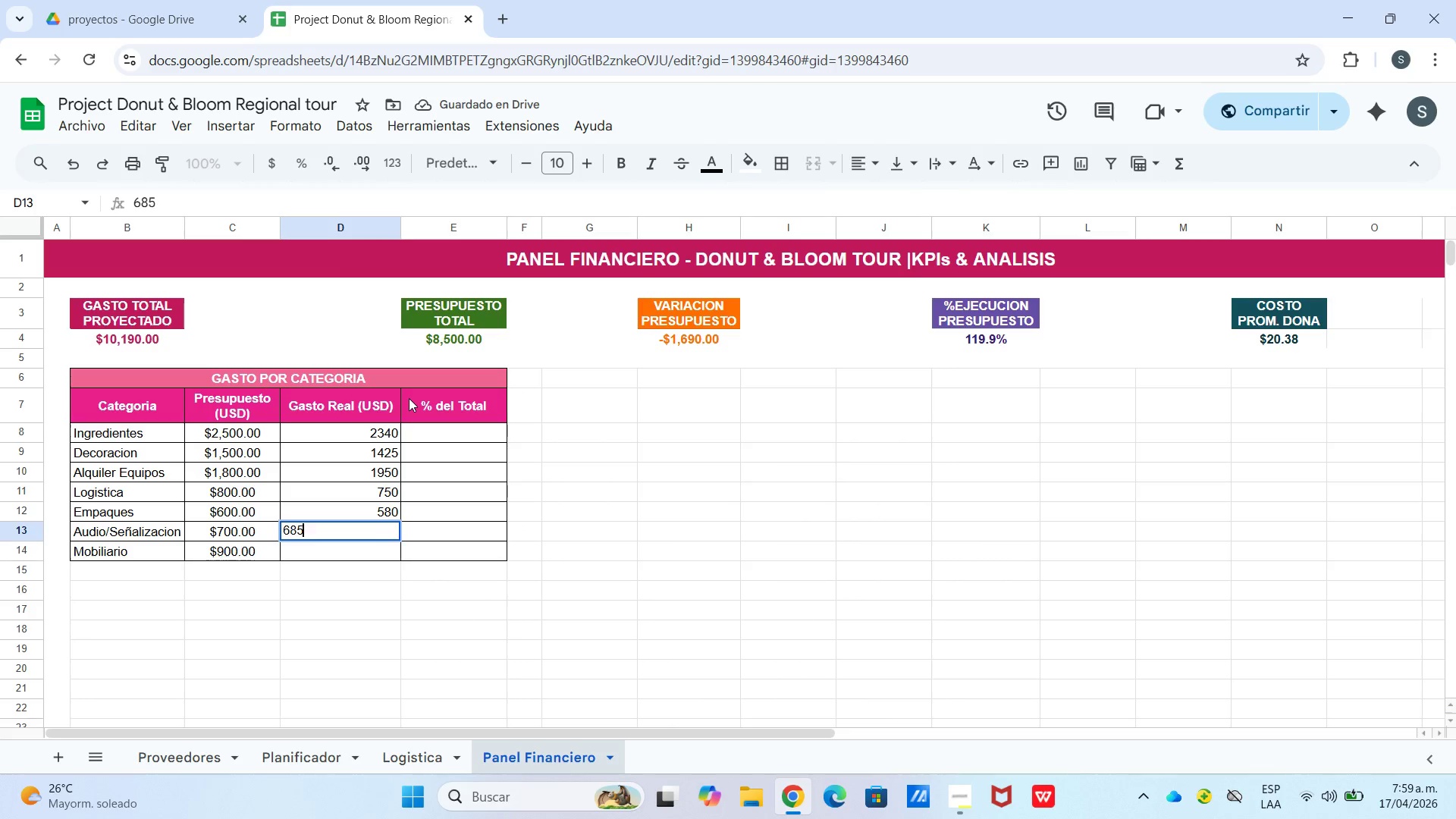 
key(Enter)
 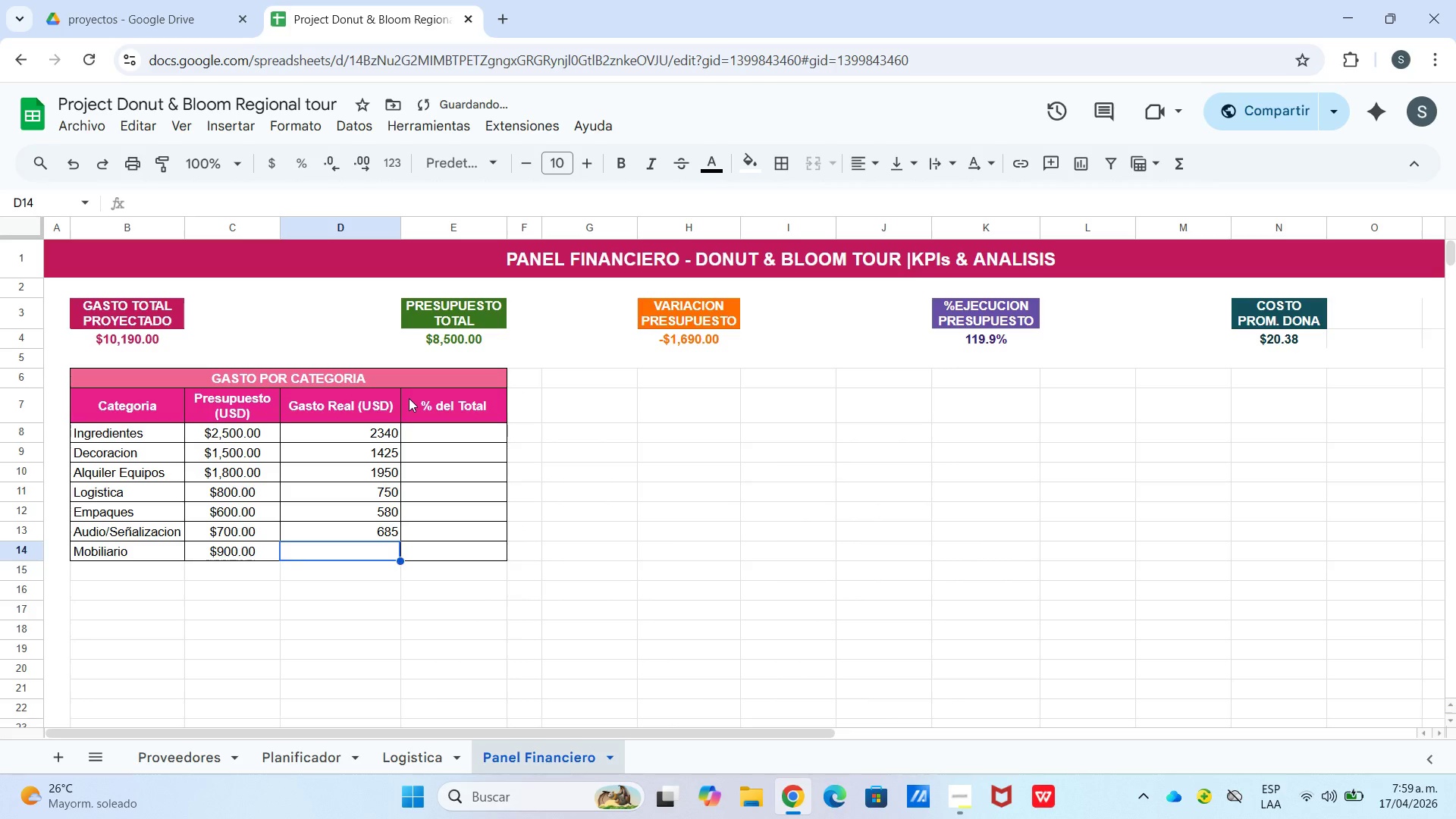 
key(Numpad8)
 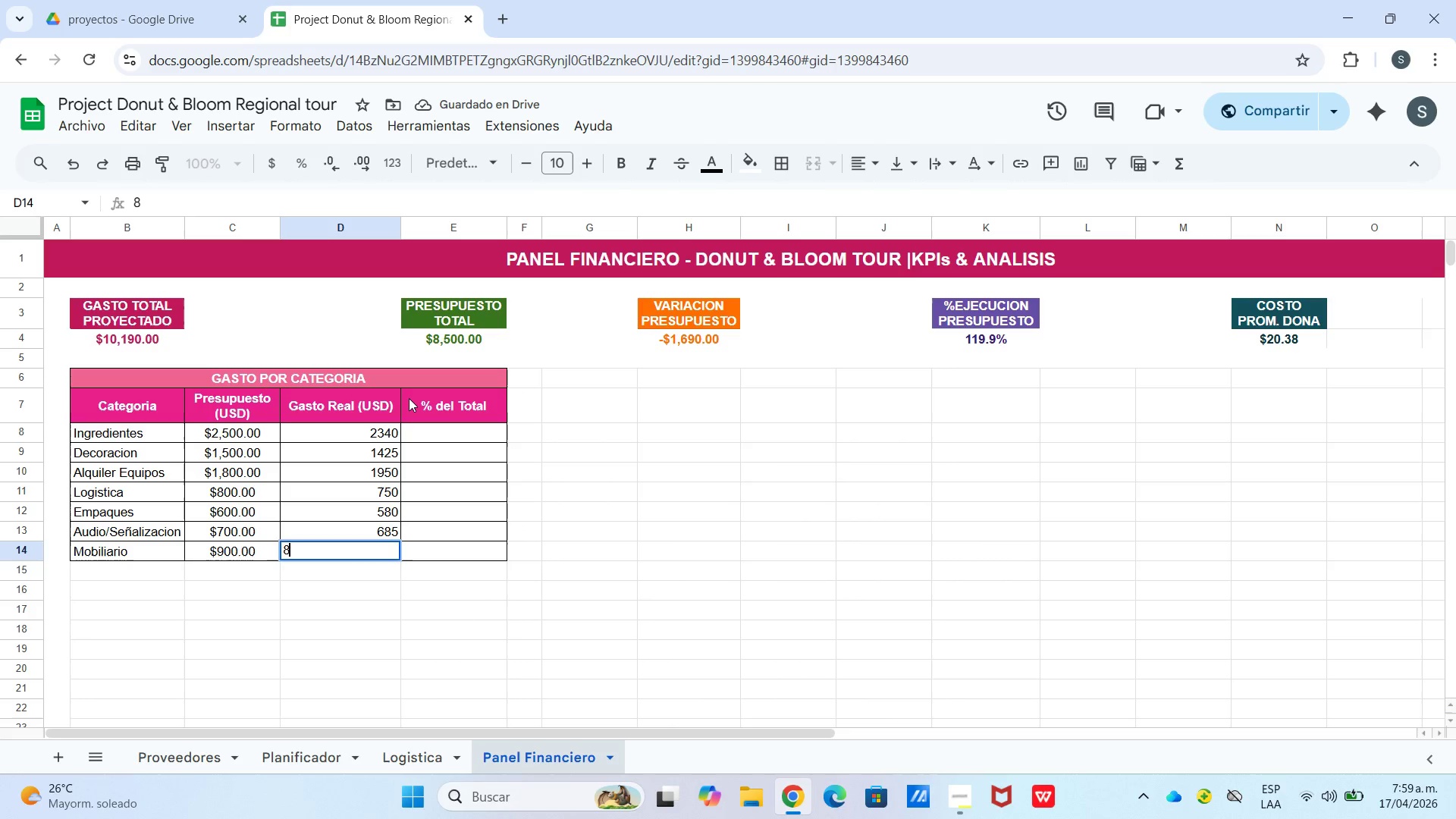 
key(Numpad7)
 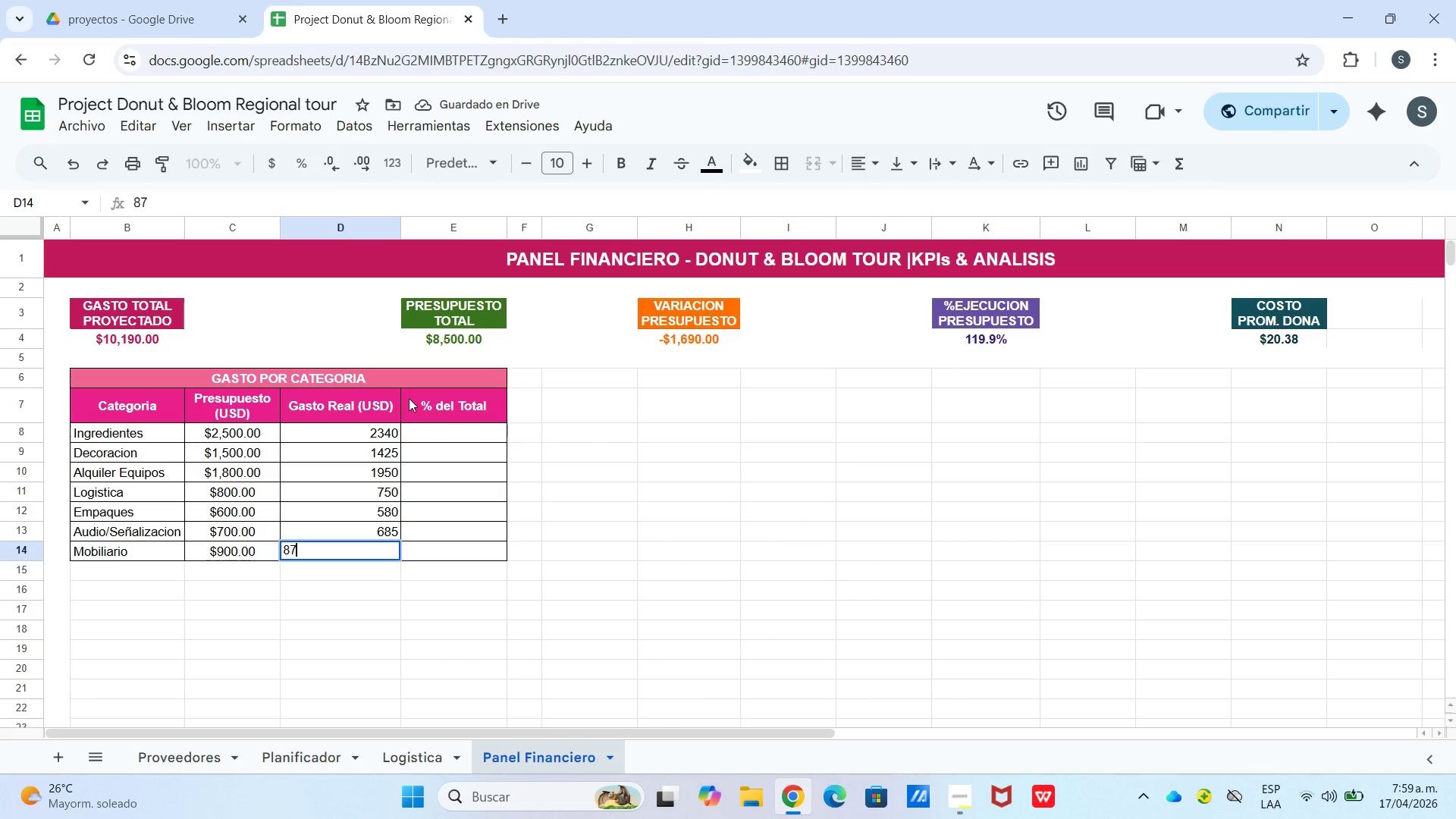 
key(Numpad5)
 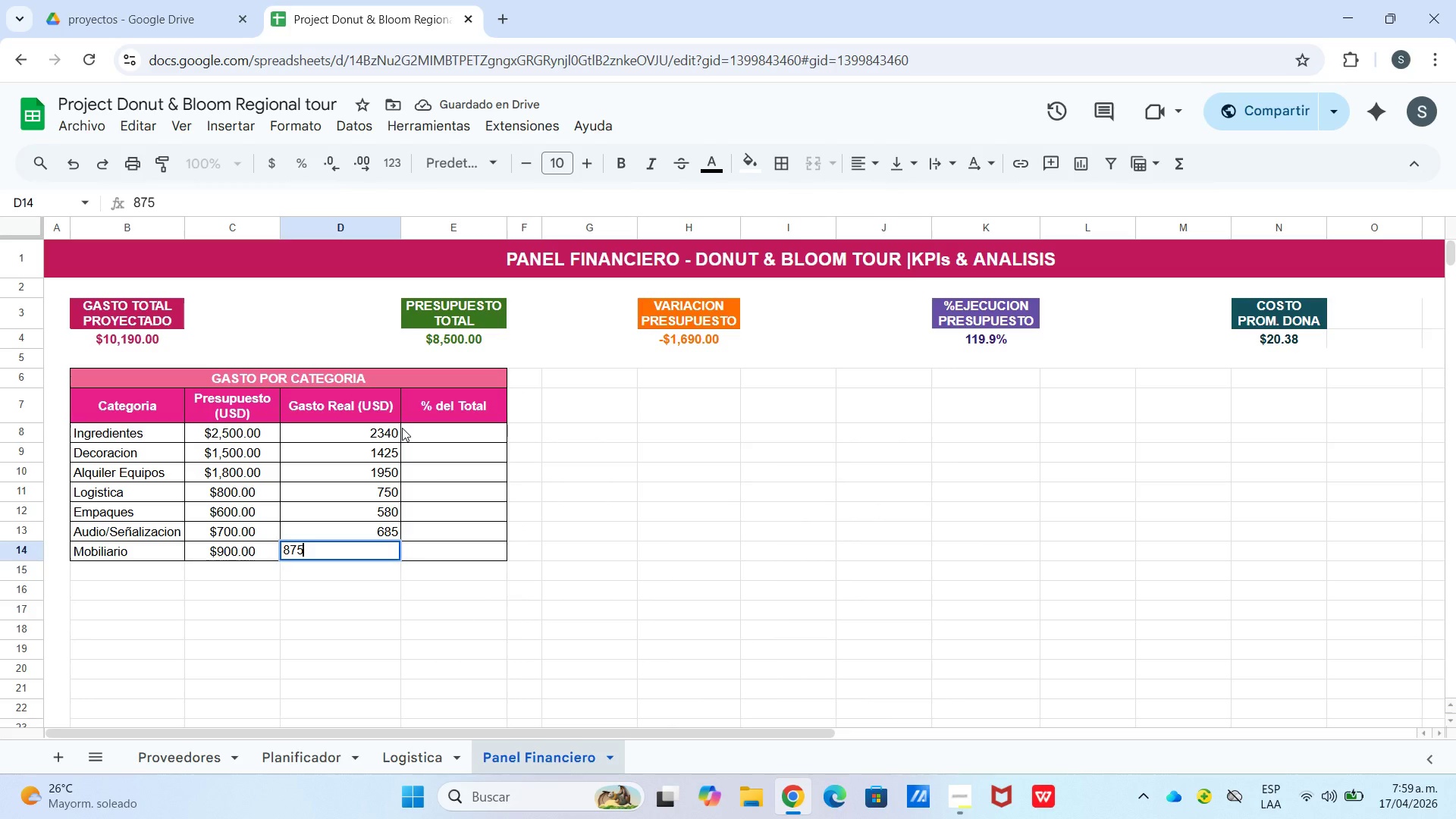 
key(Enter)
 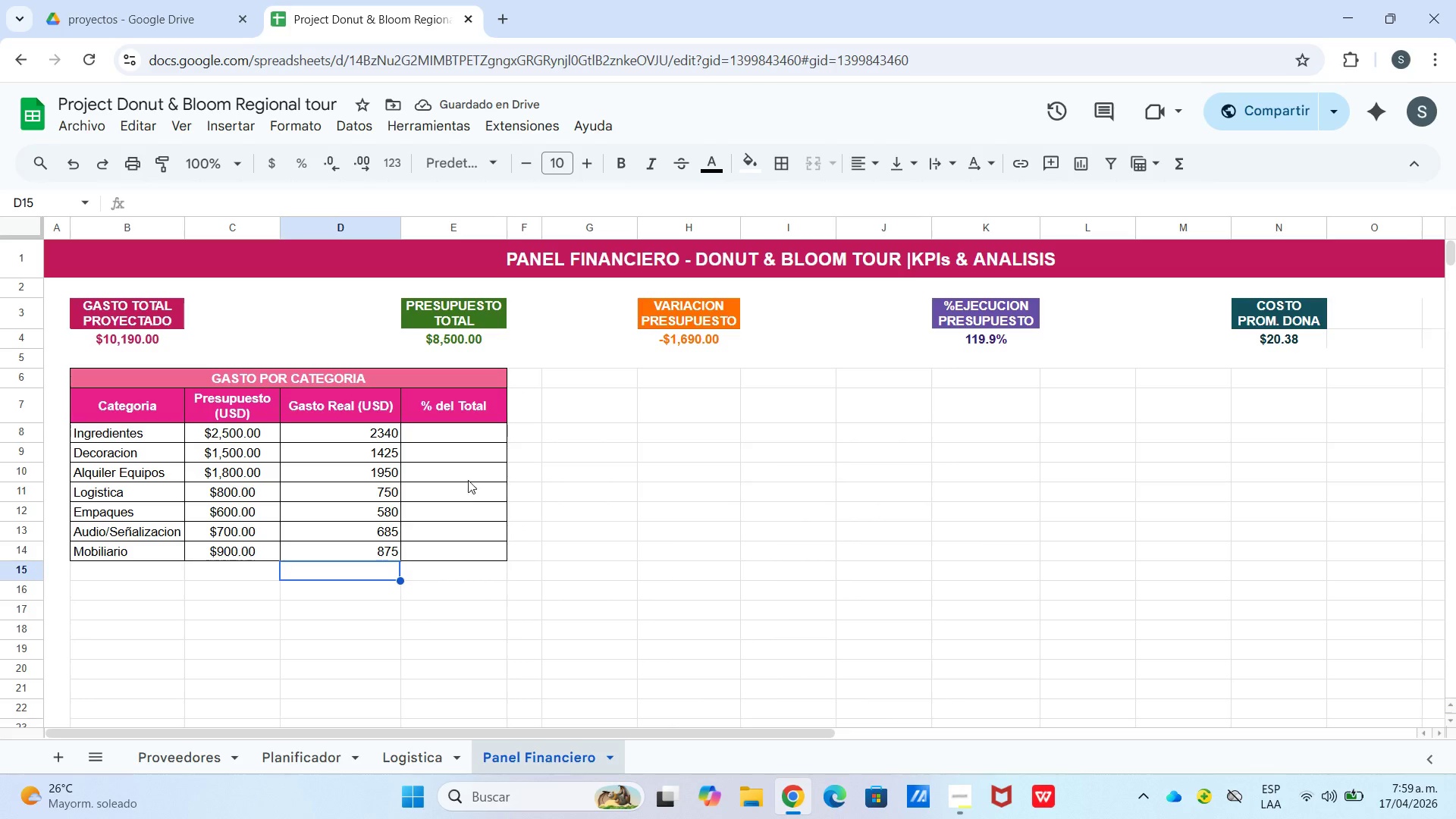 
double_click([472, 433])
 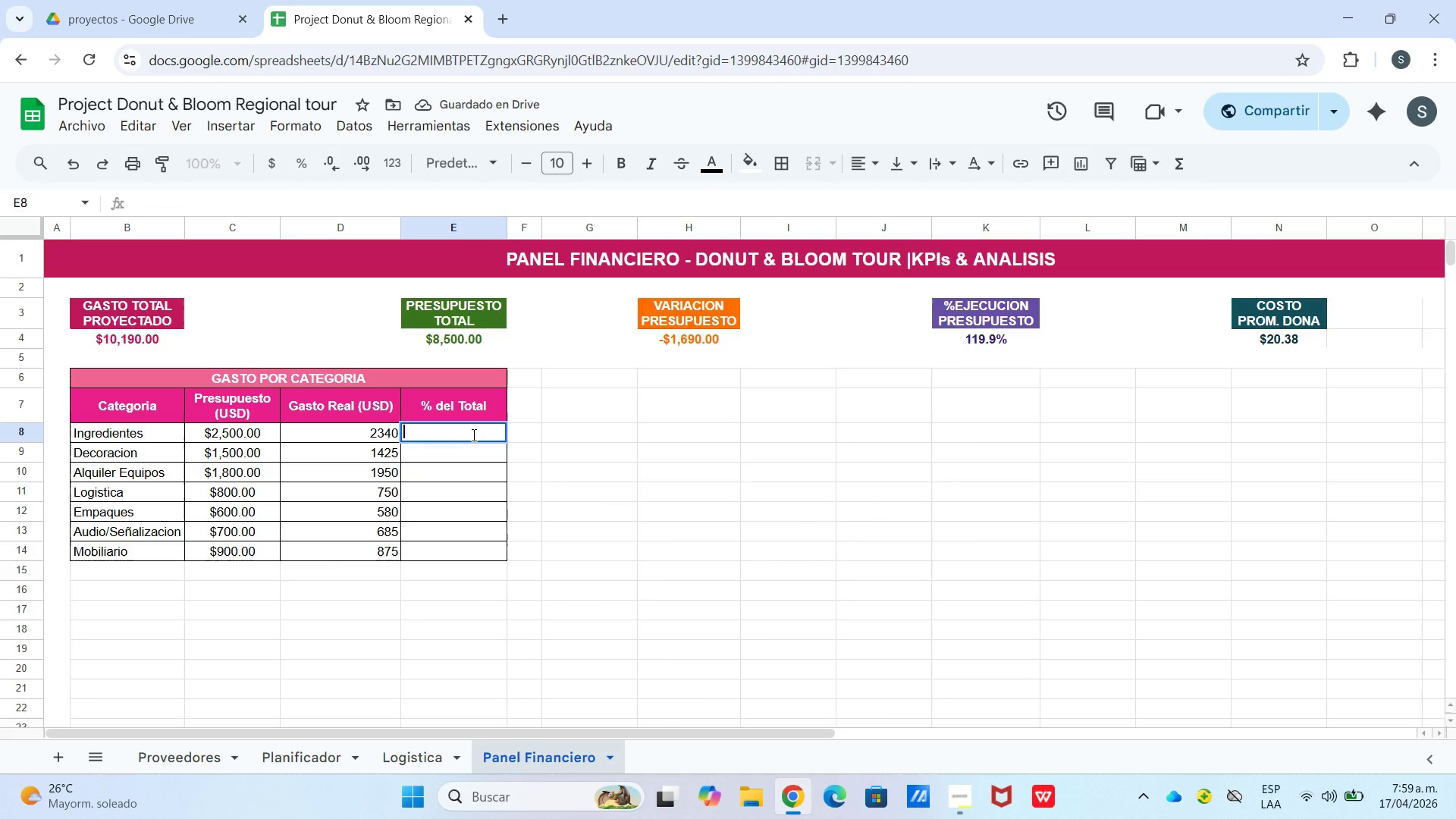 
type()s)
key(Backspace)
type(d8)
 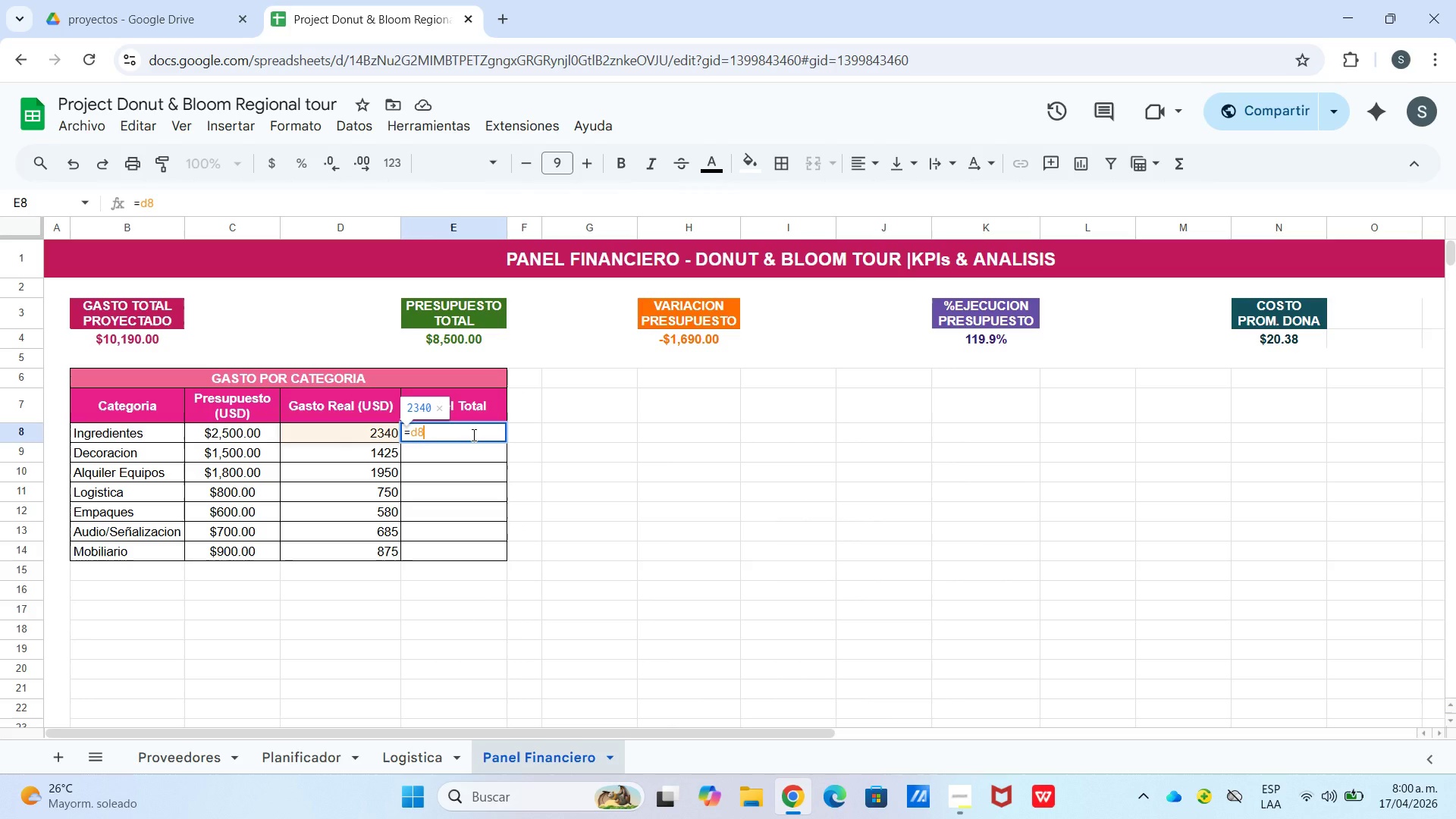 
wait(6.64)
 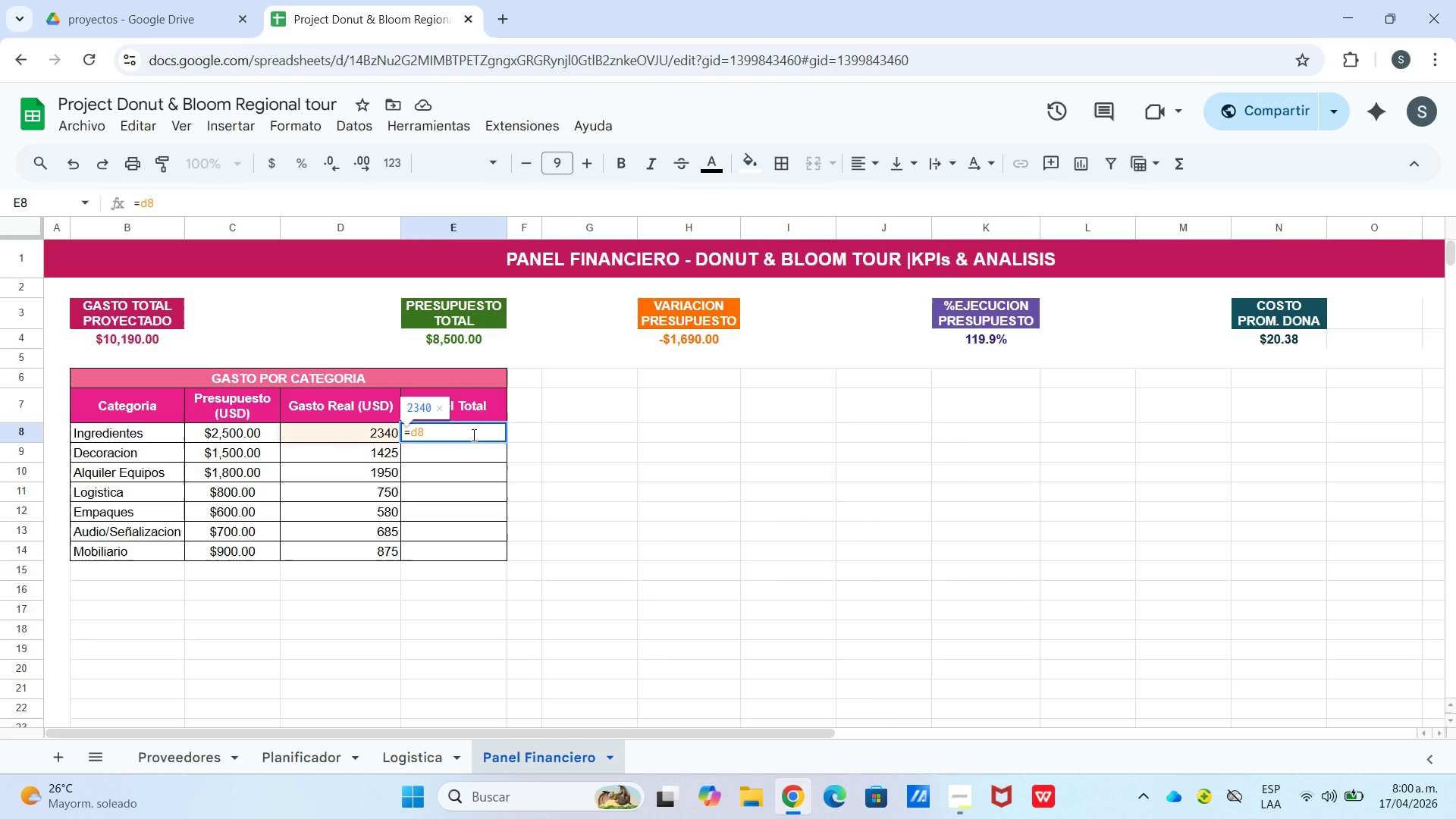 
type(&suma)
 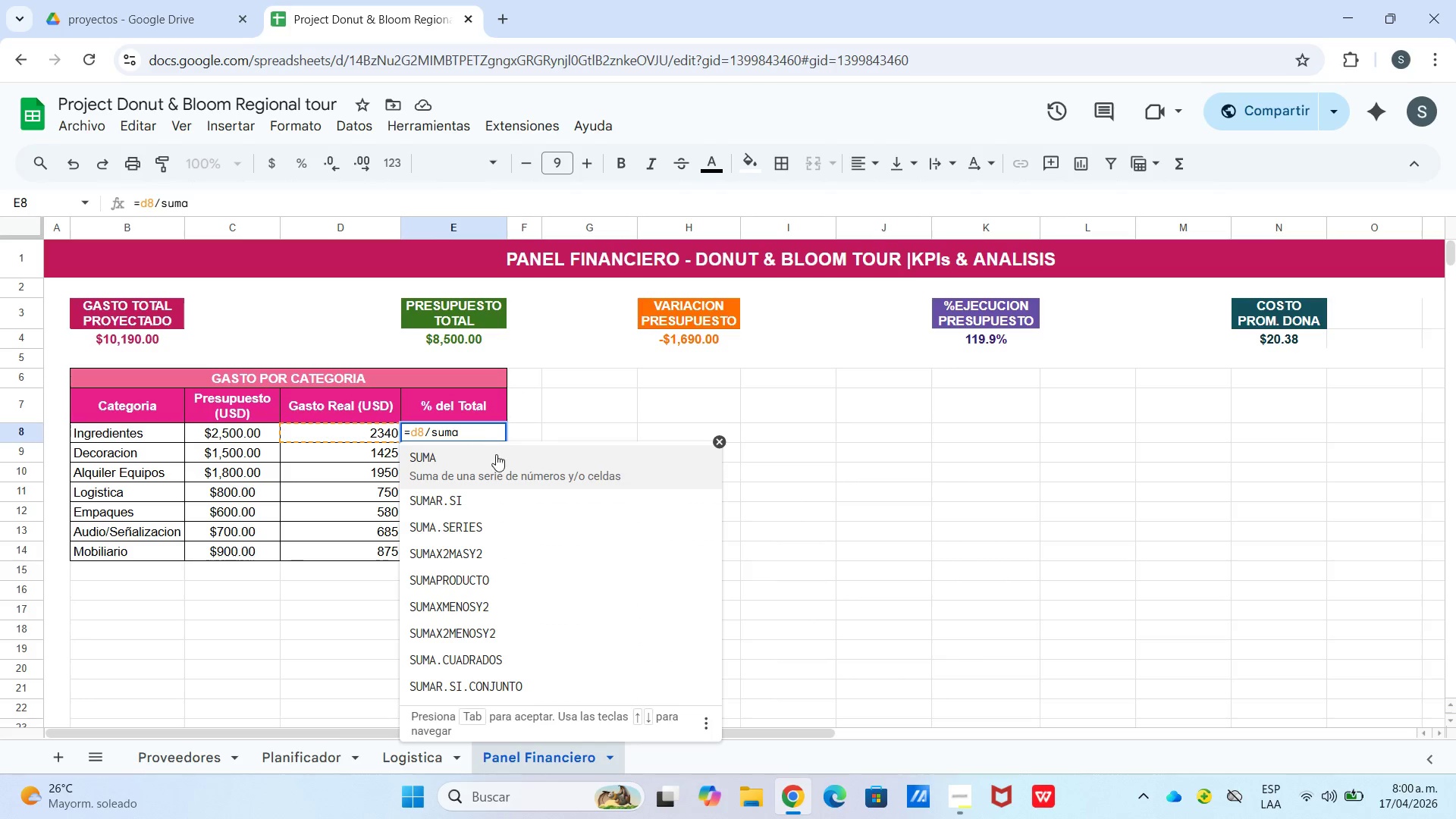 
left_click([501, 475])
 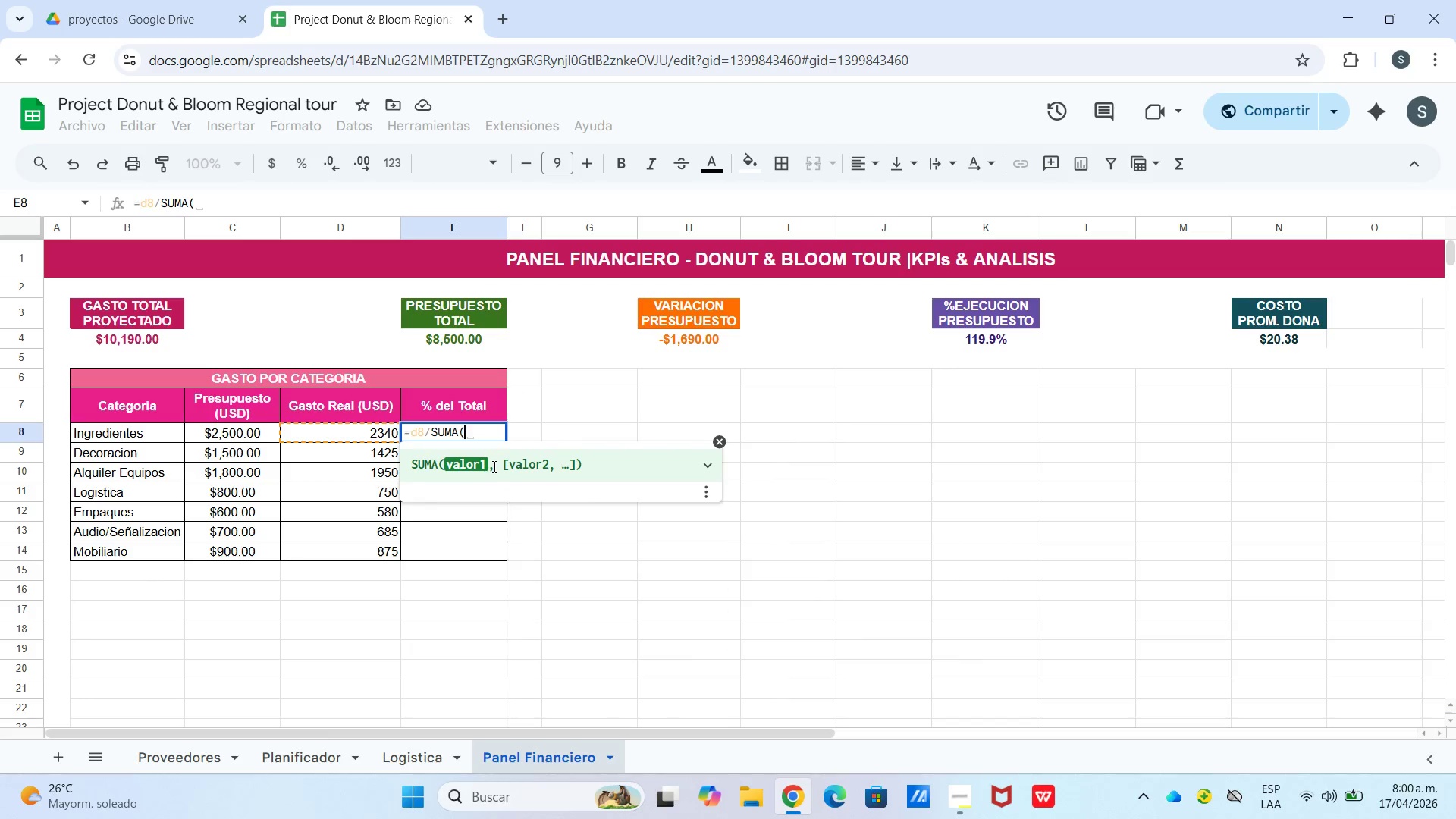 
hold_key(key=ShiftLeft, duration=1.11)
 